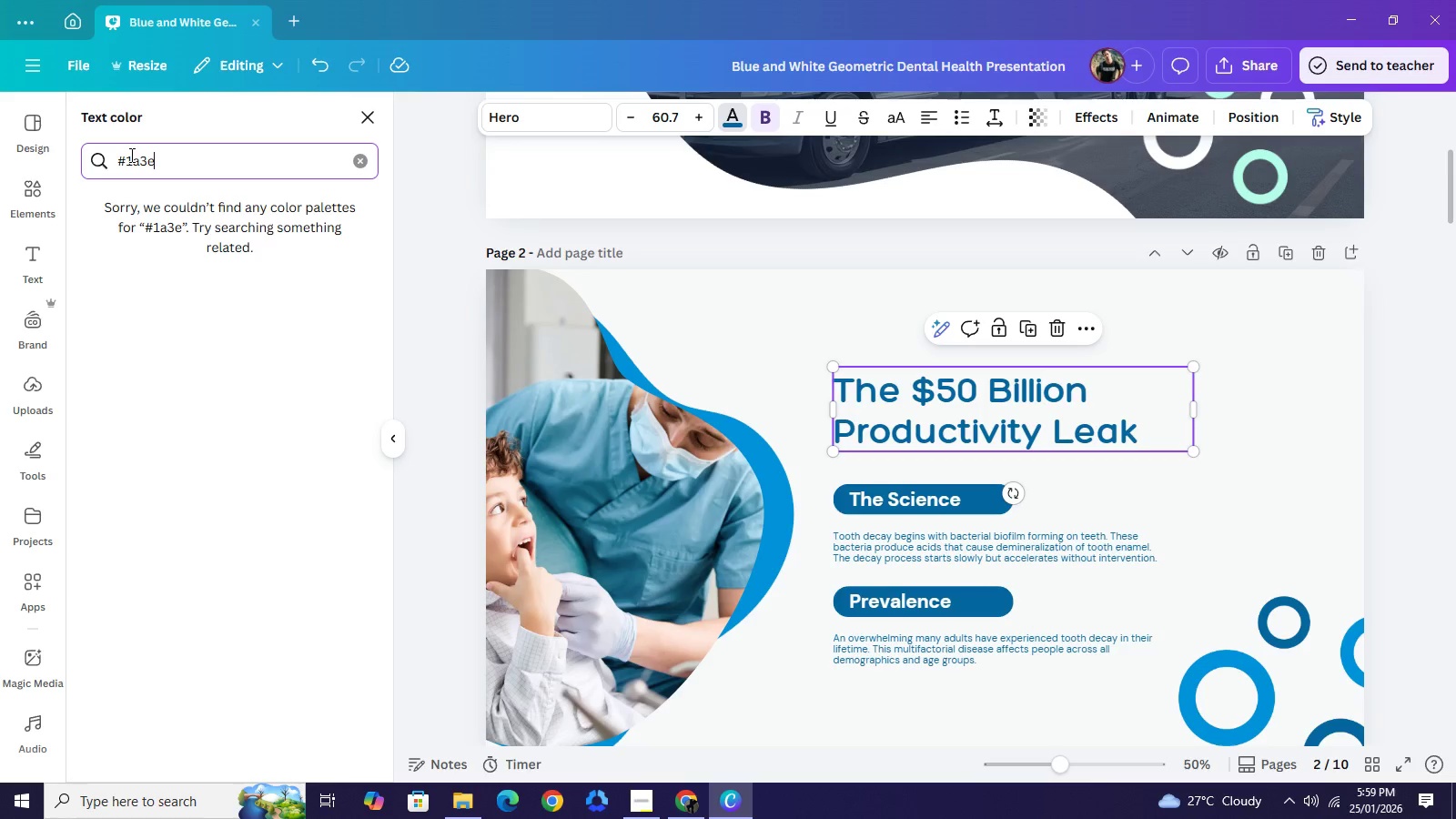 
wait(5.31)
 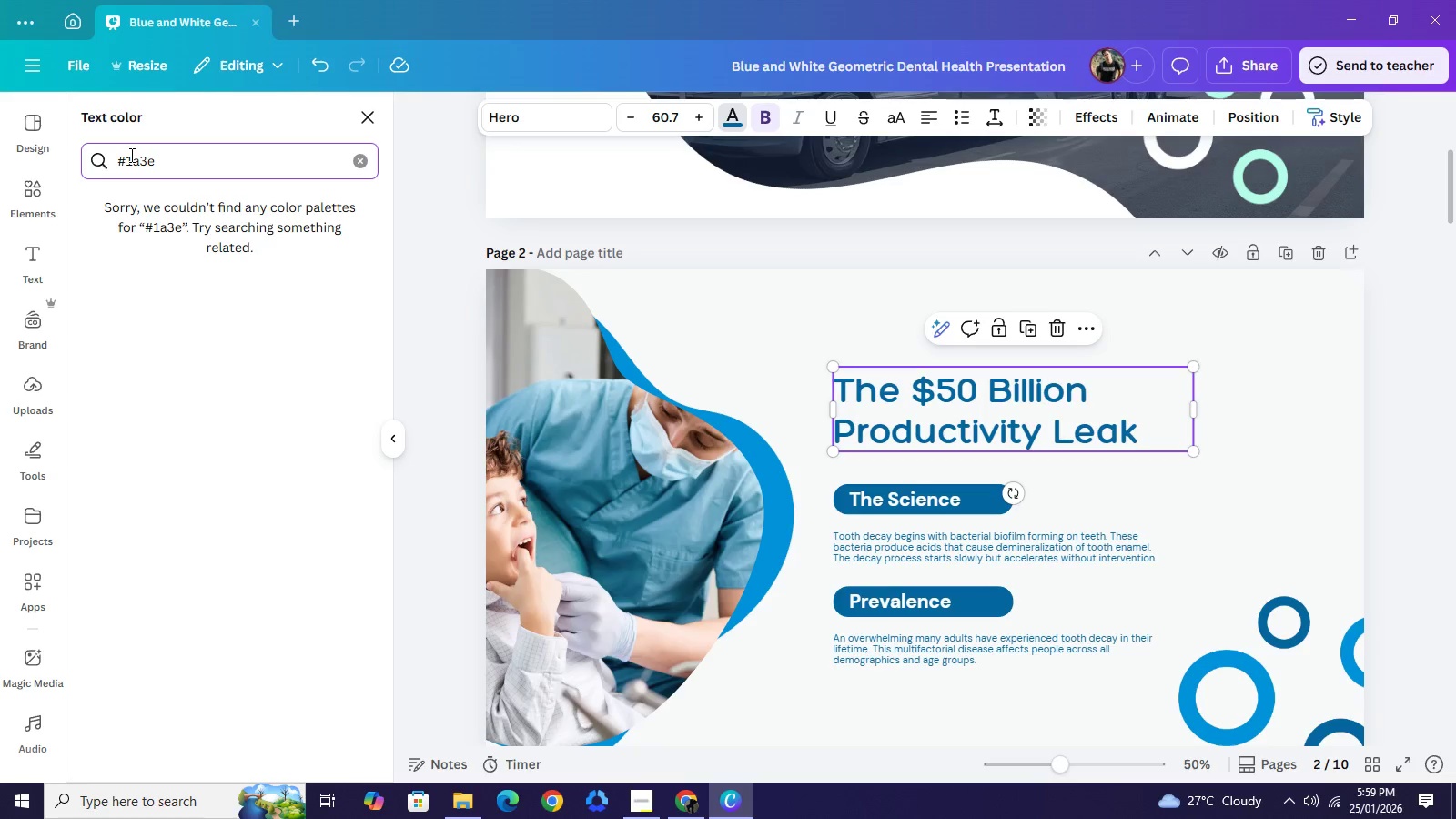 
key(Backspace)
key(Backspace)
type(2b48)
 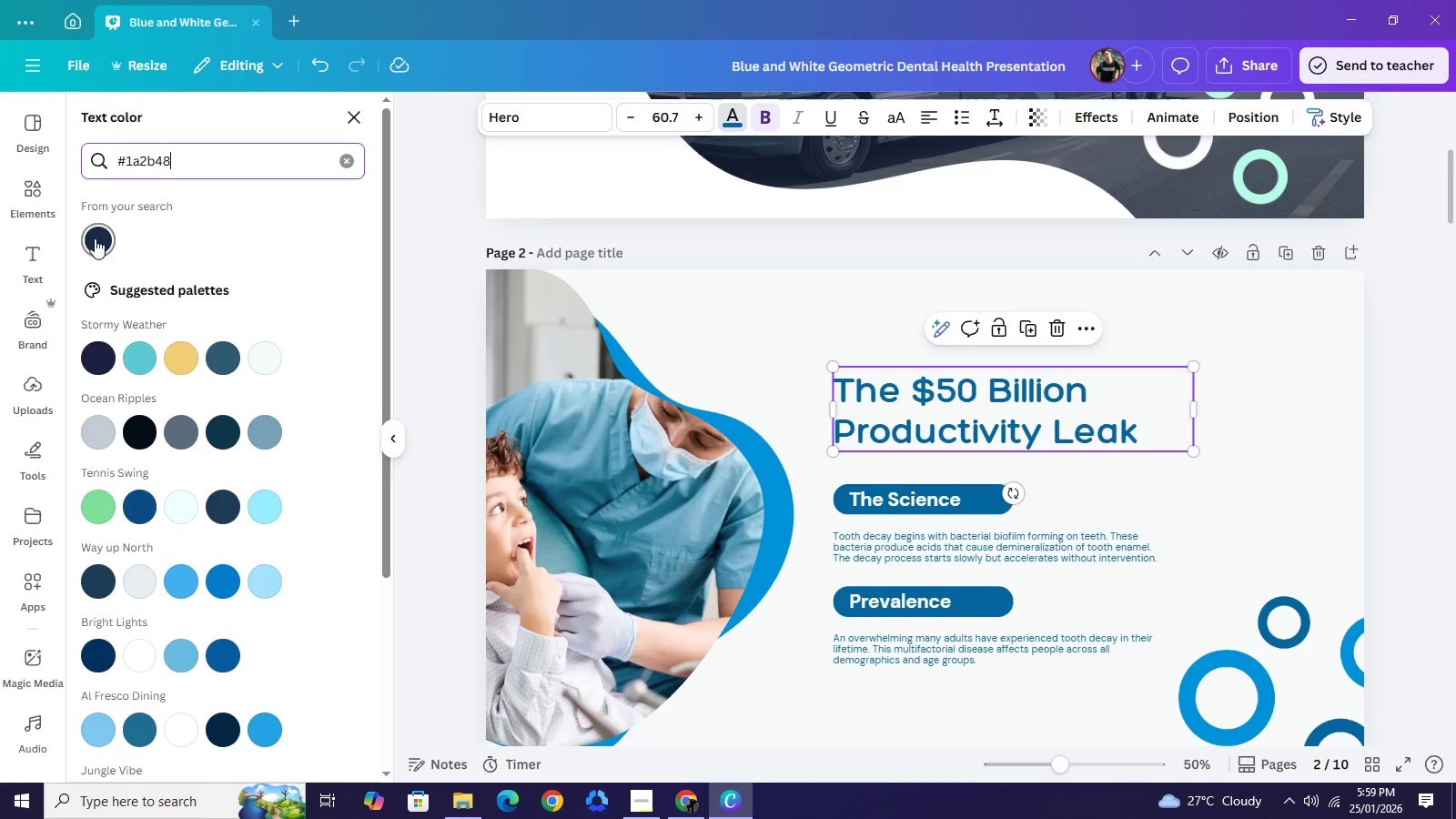 
left_click([95, 238])
 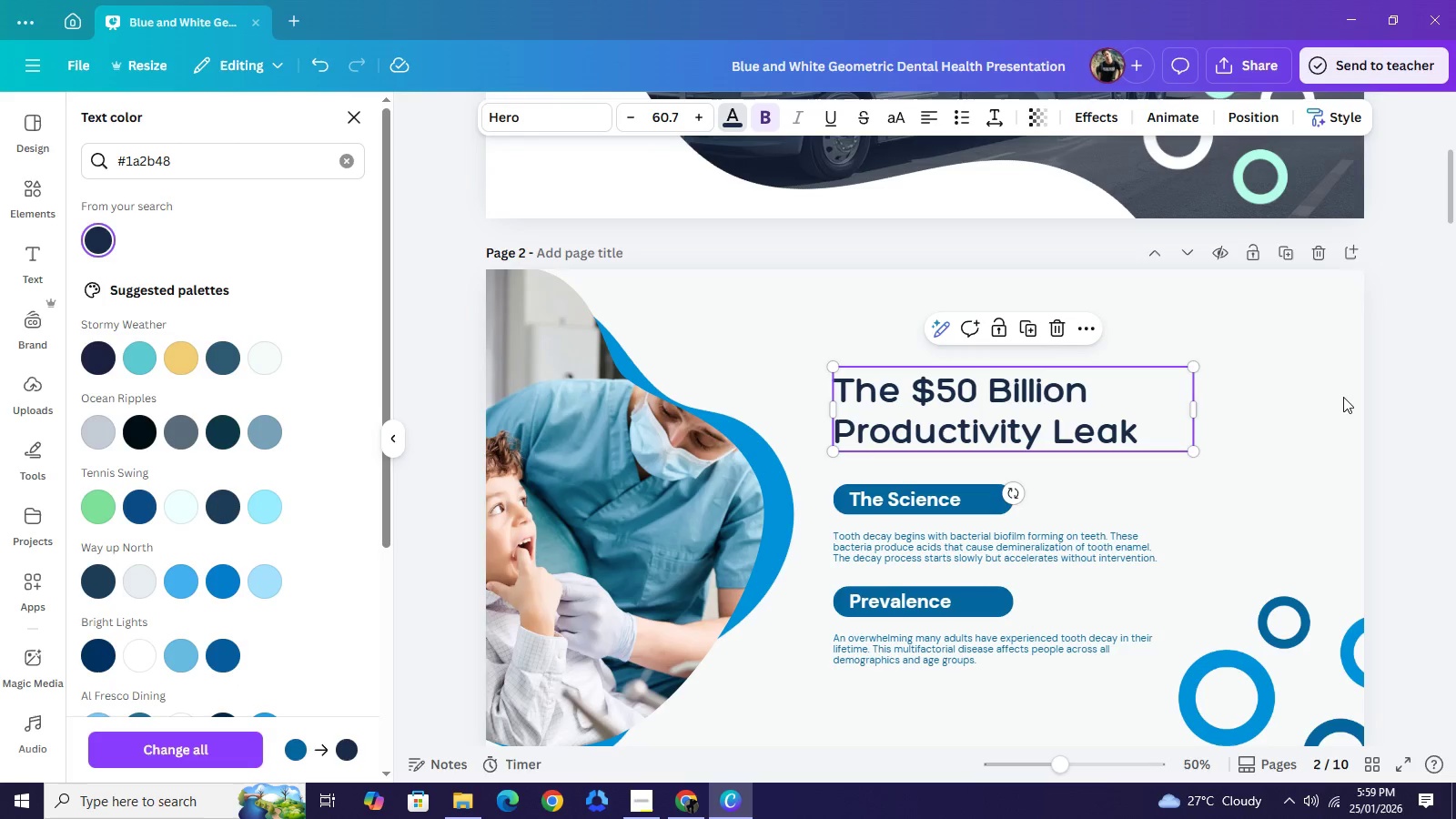 
left_click([1399, 331])
 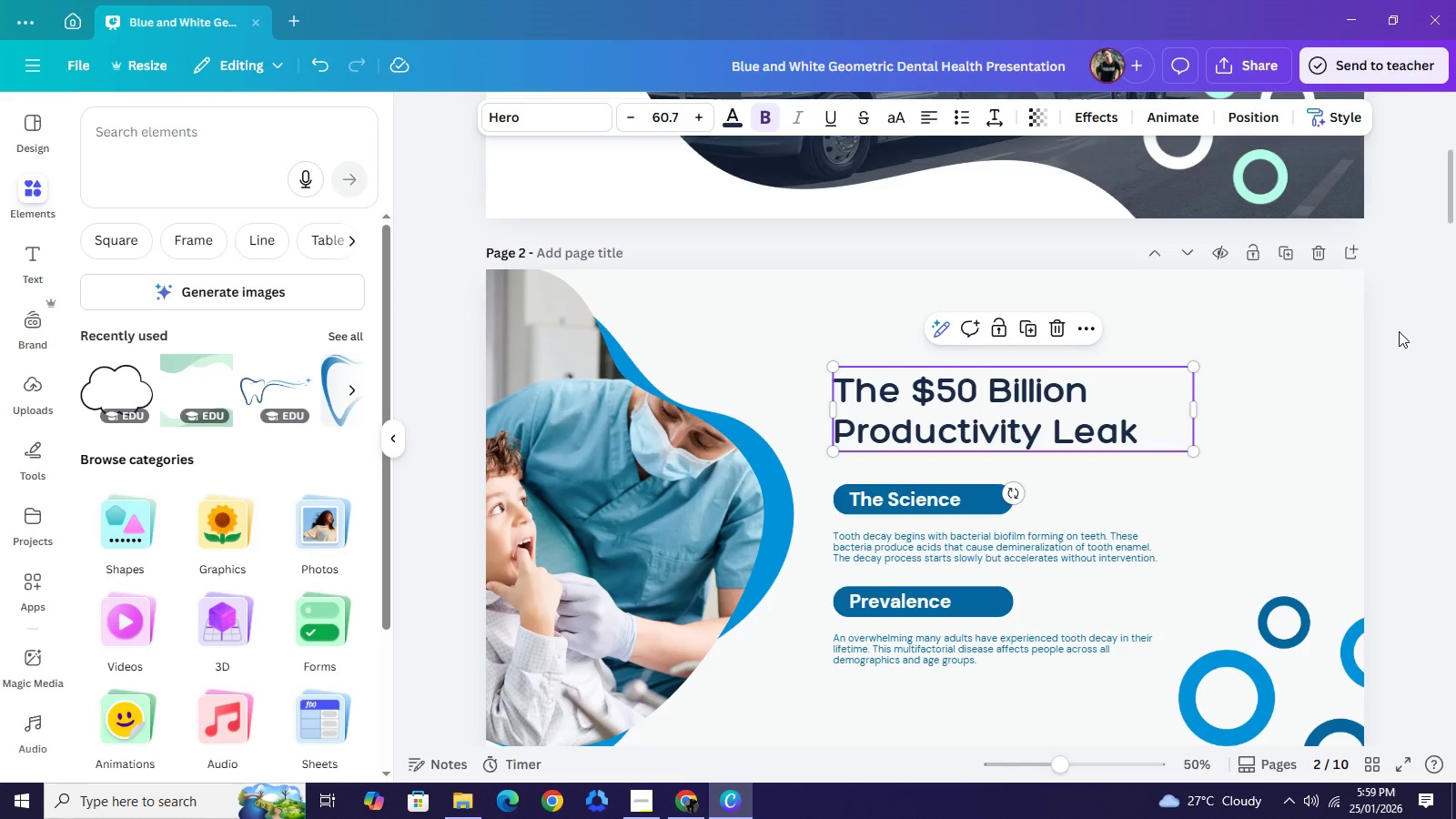 
left_click([1399, 331])
 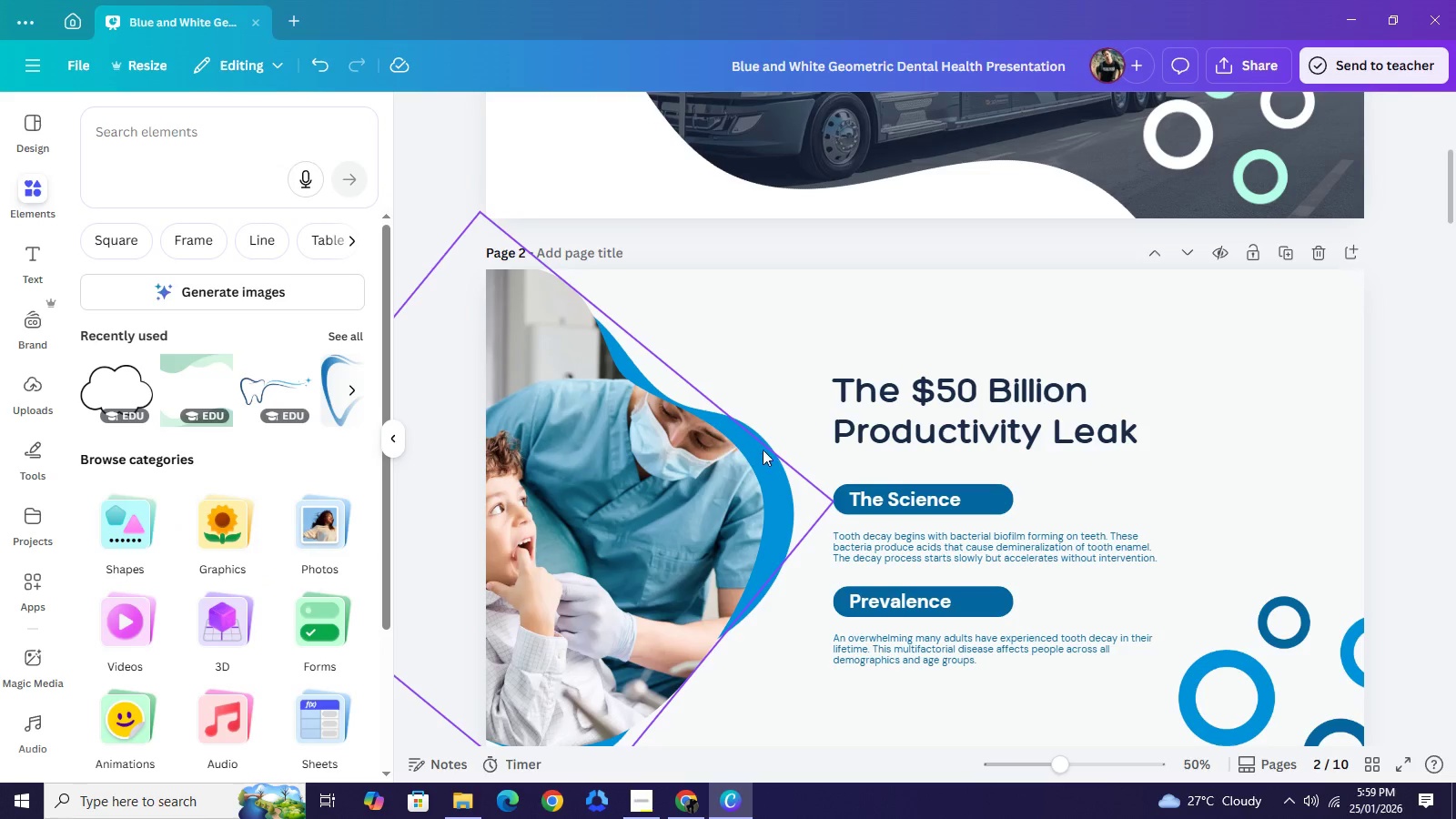 
wait(5.84)
 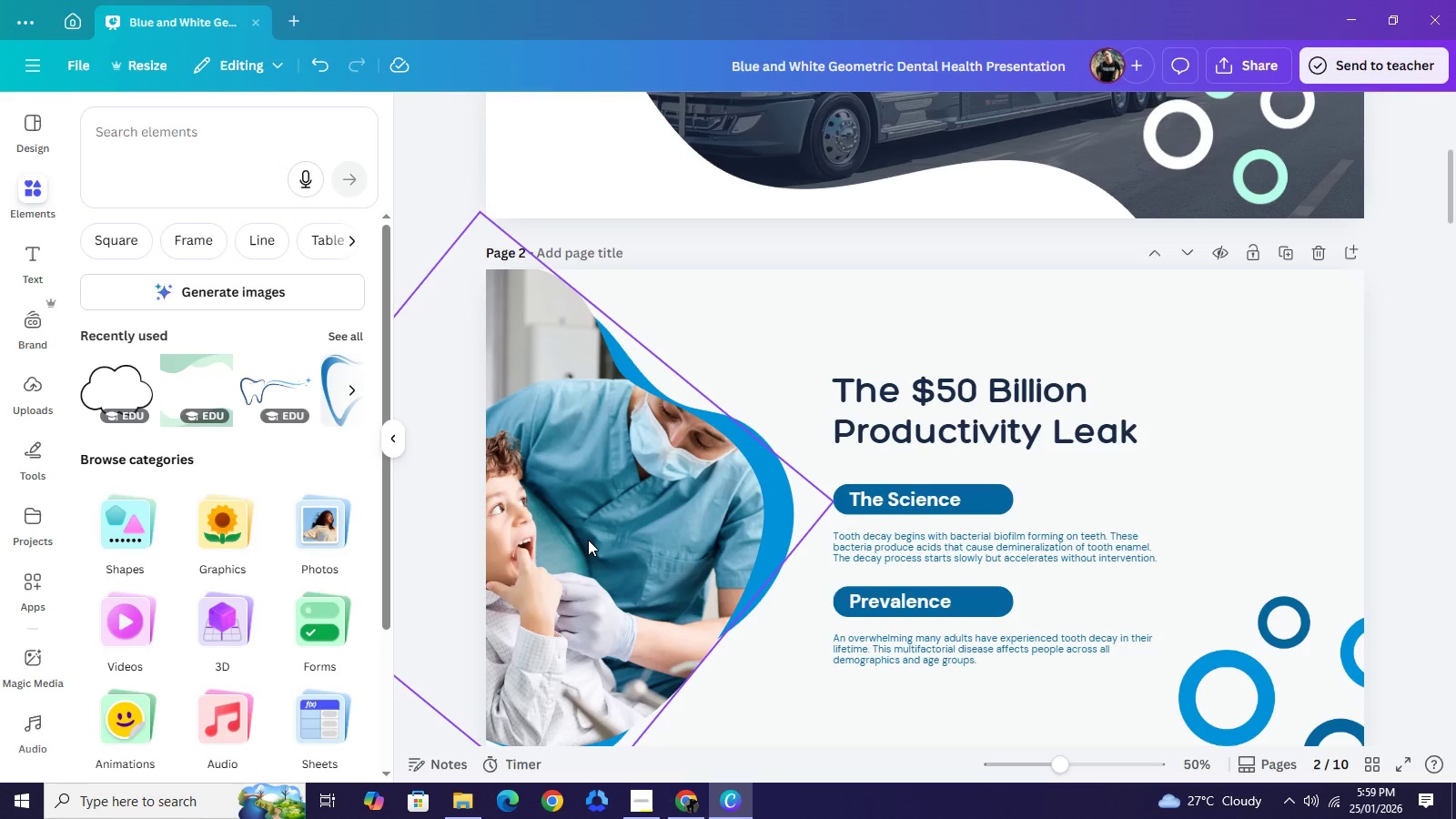 
left_click([772, 429])
 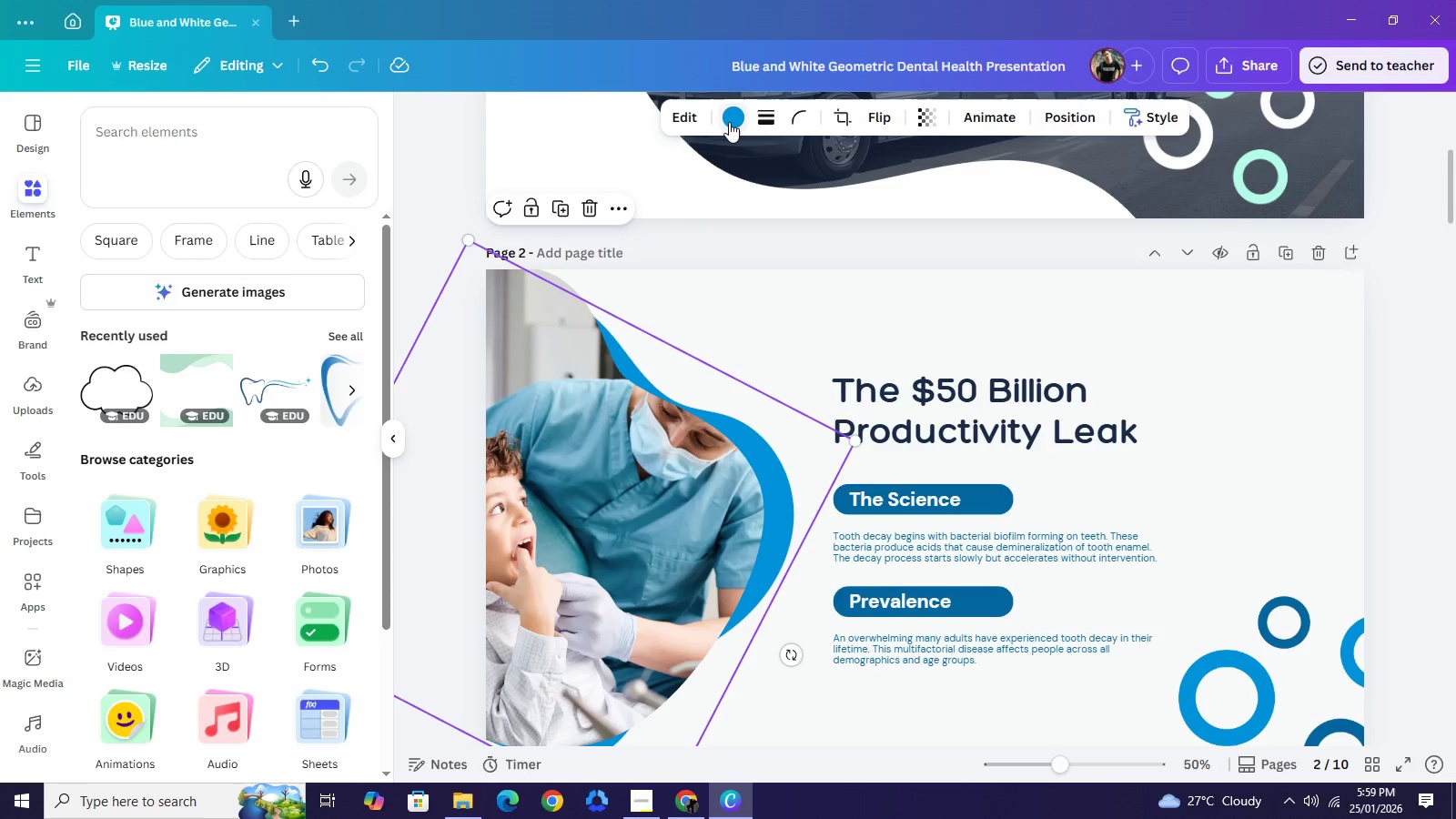 
double_click([729, 122])
 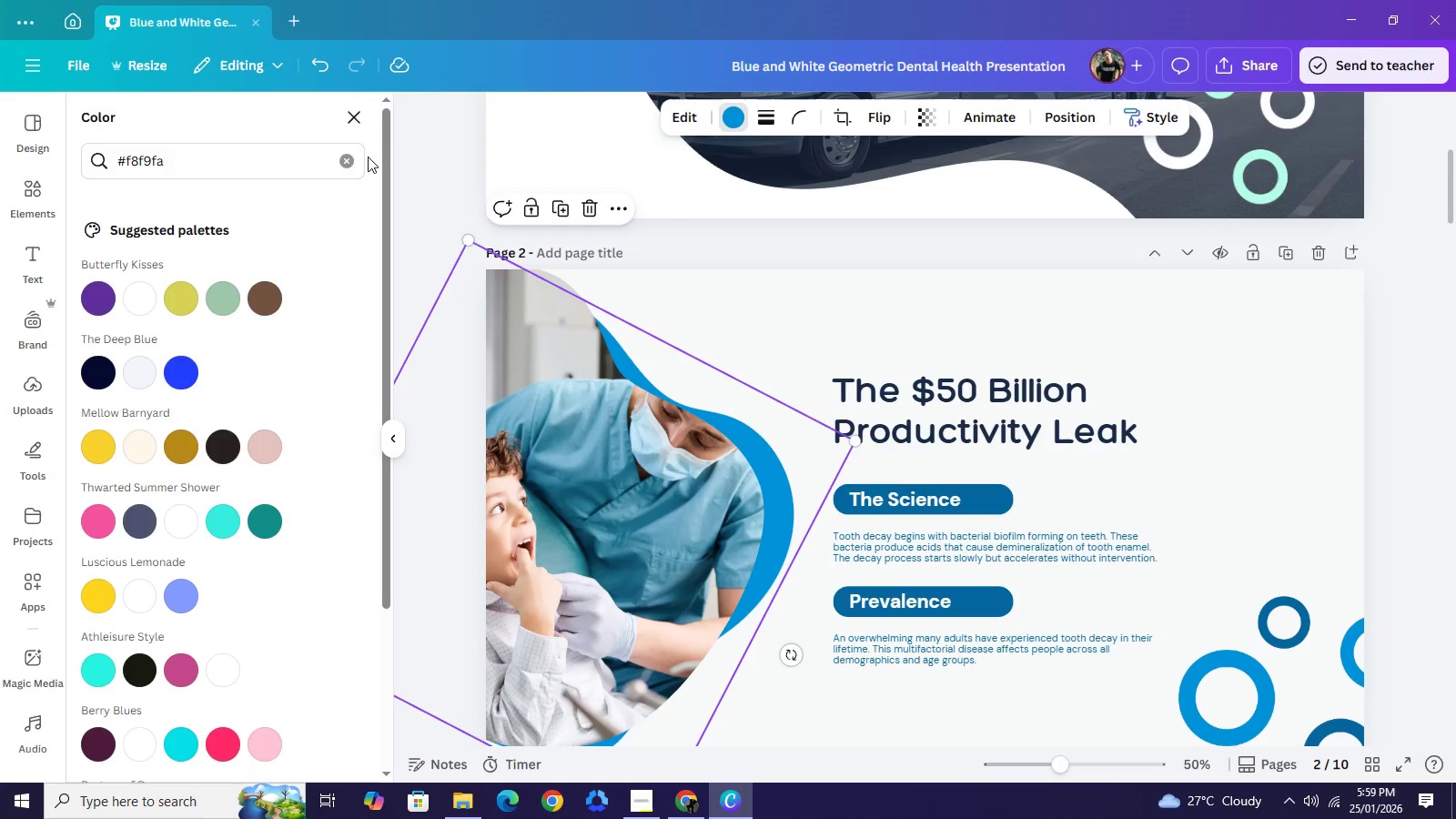 
left_click([354, 153])
 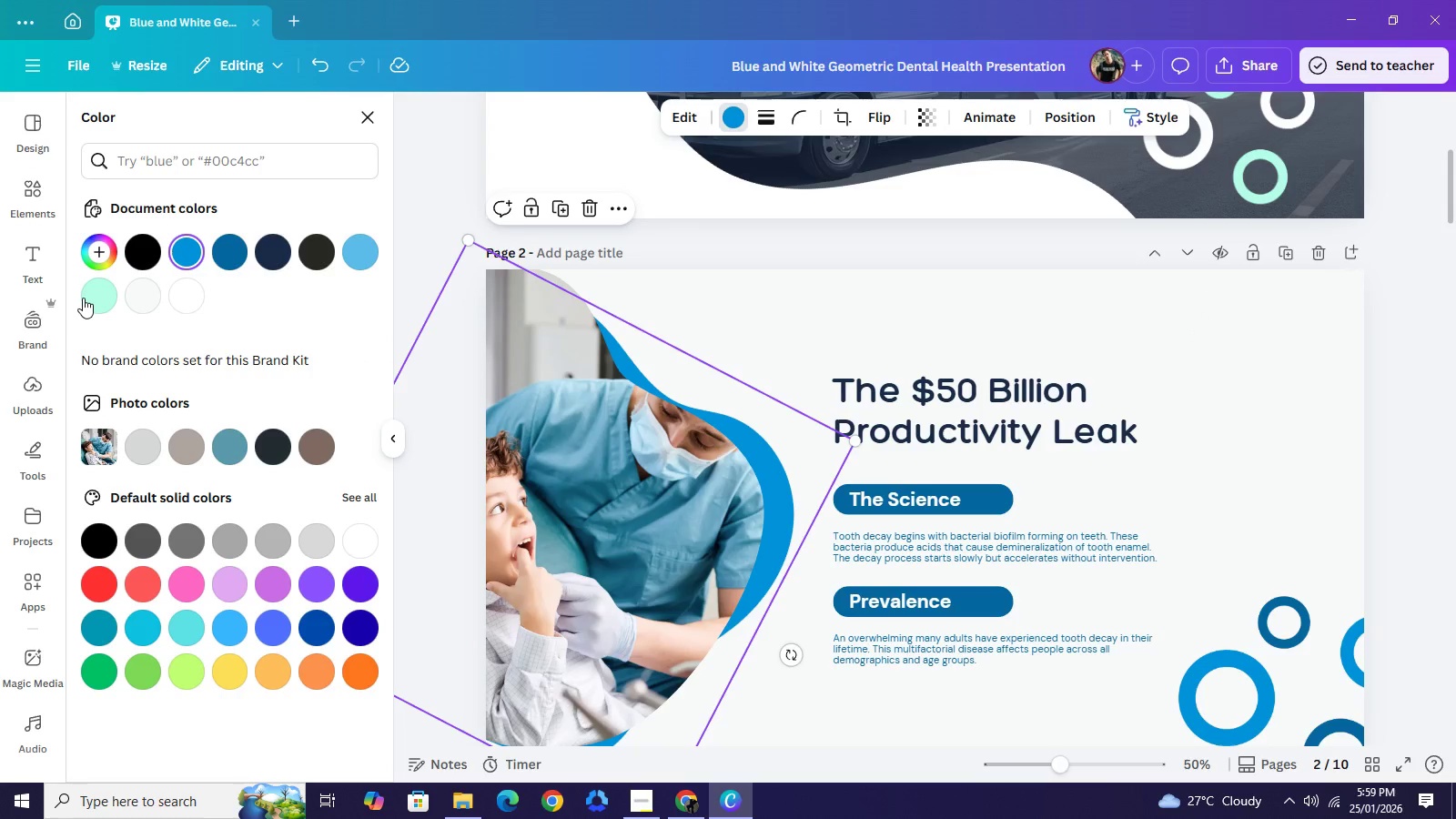 
left_click([83, 298])
 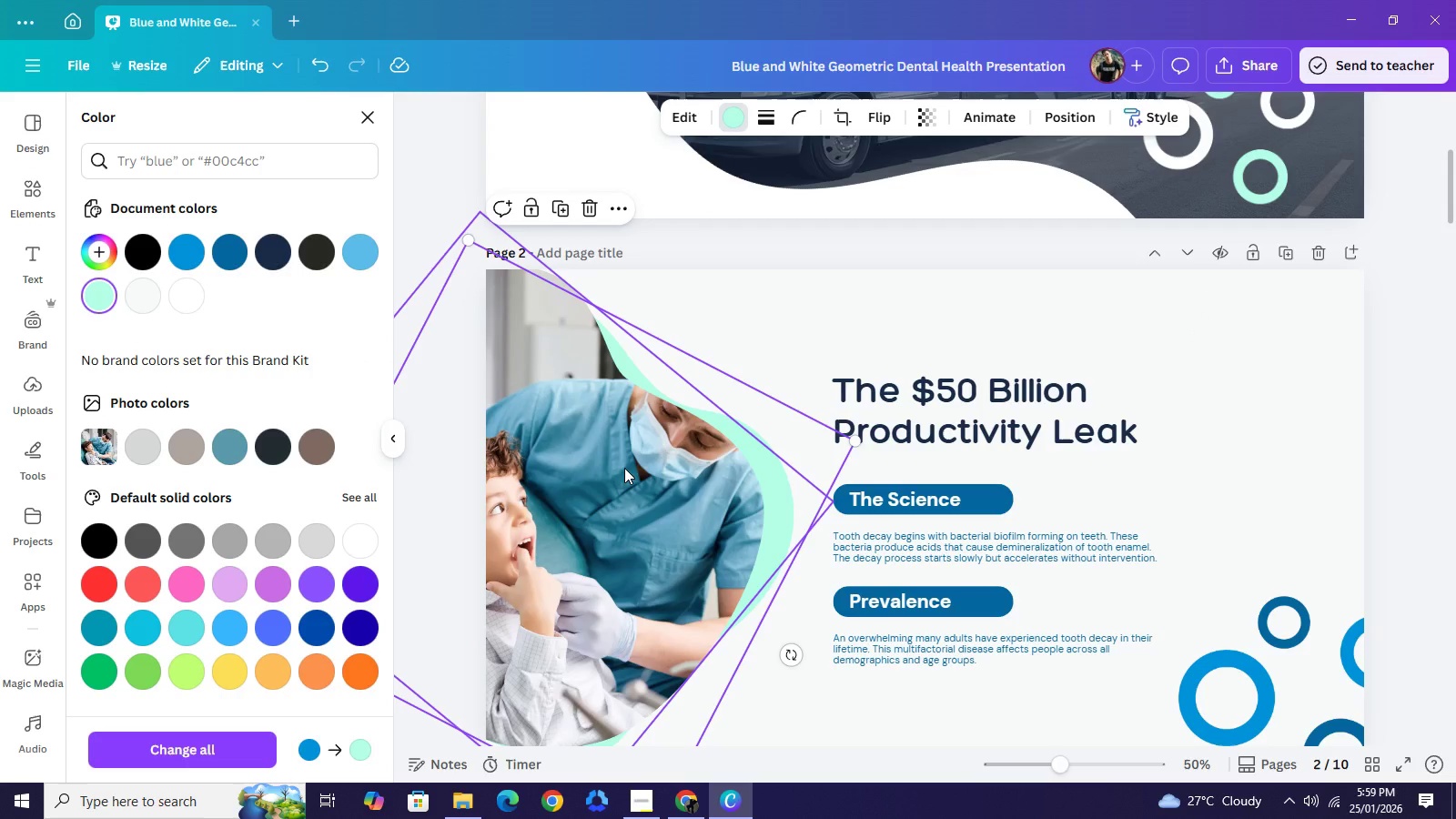 
left_click([624, 468])
 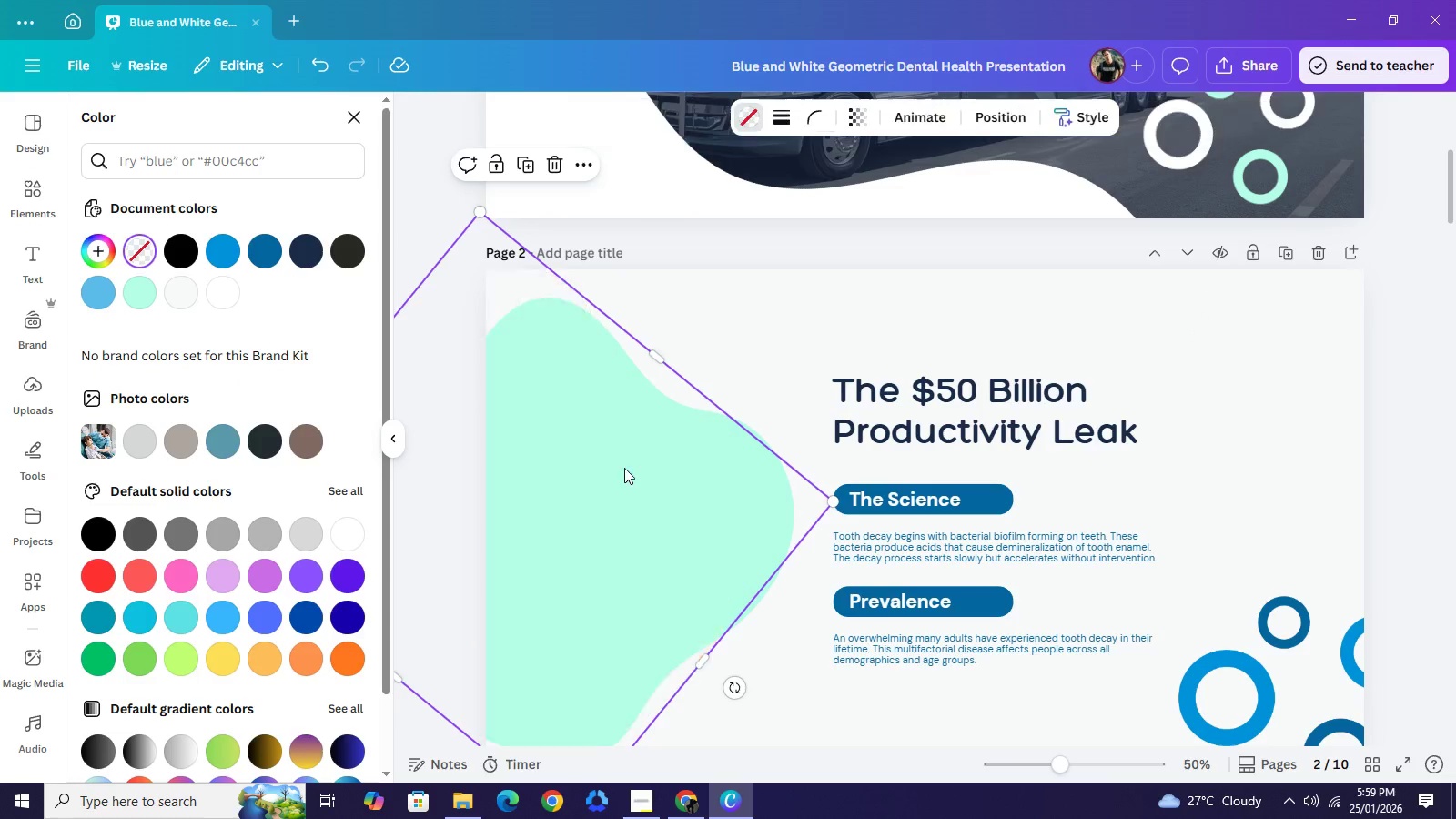 
key(Backspace)
 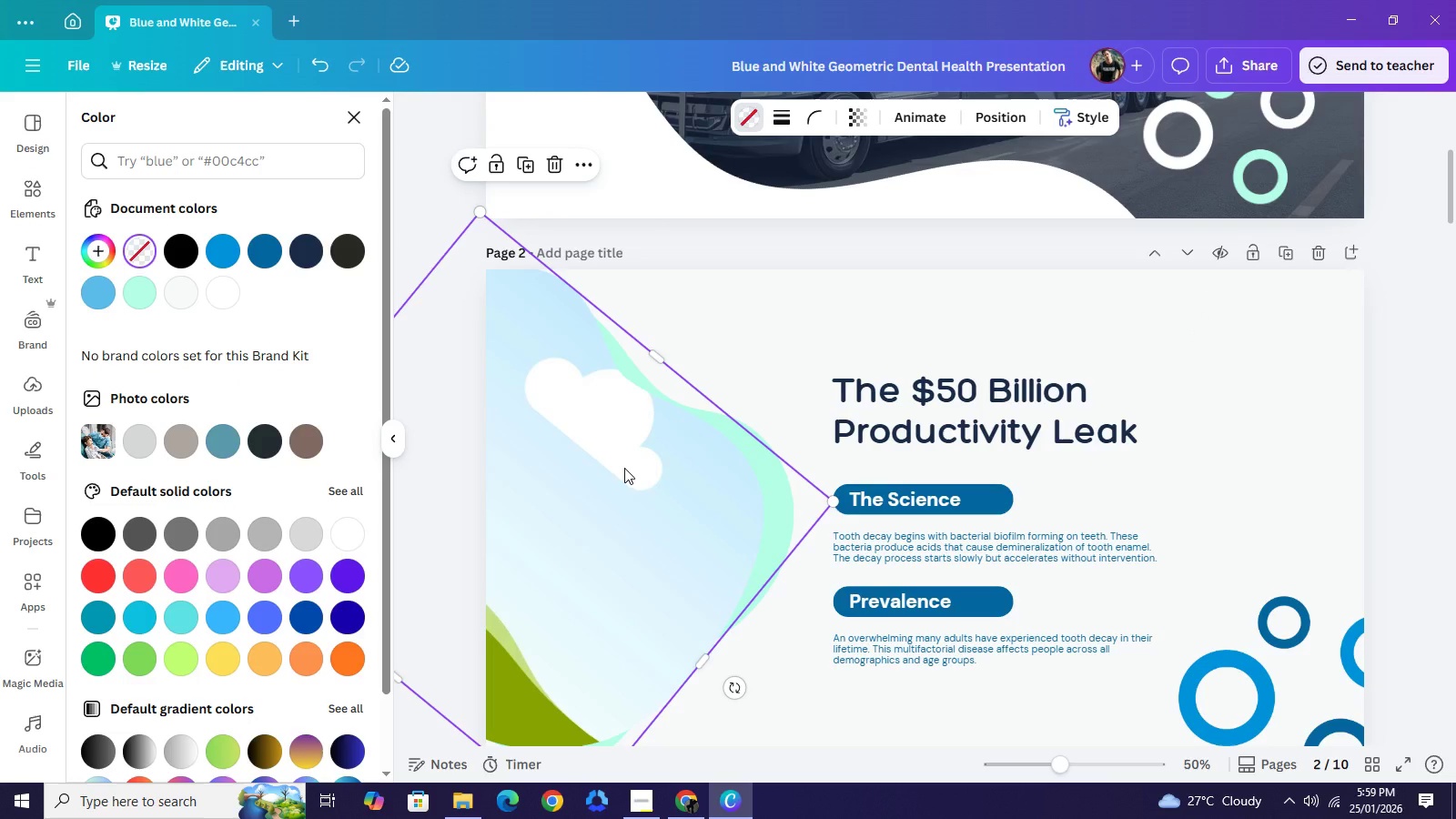 
wait(7.8)
 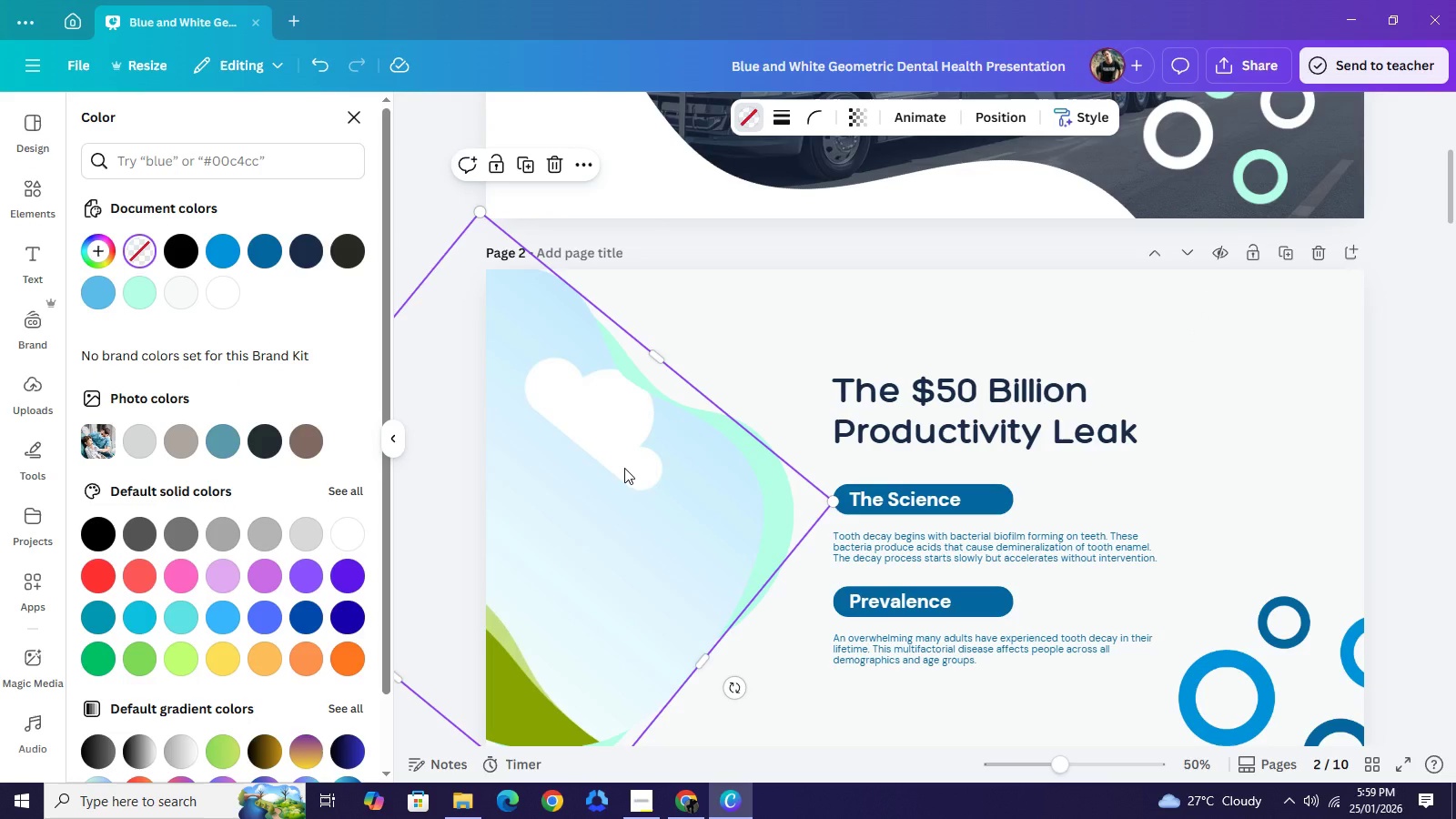 
left_click([356, 116])
 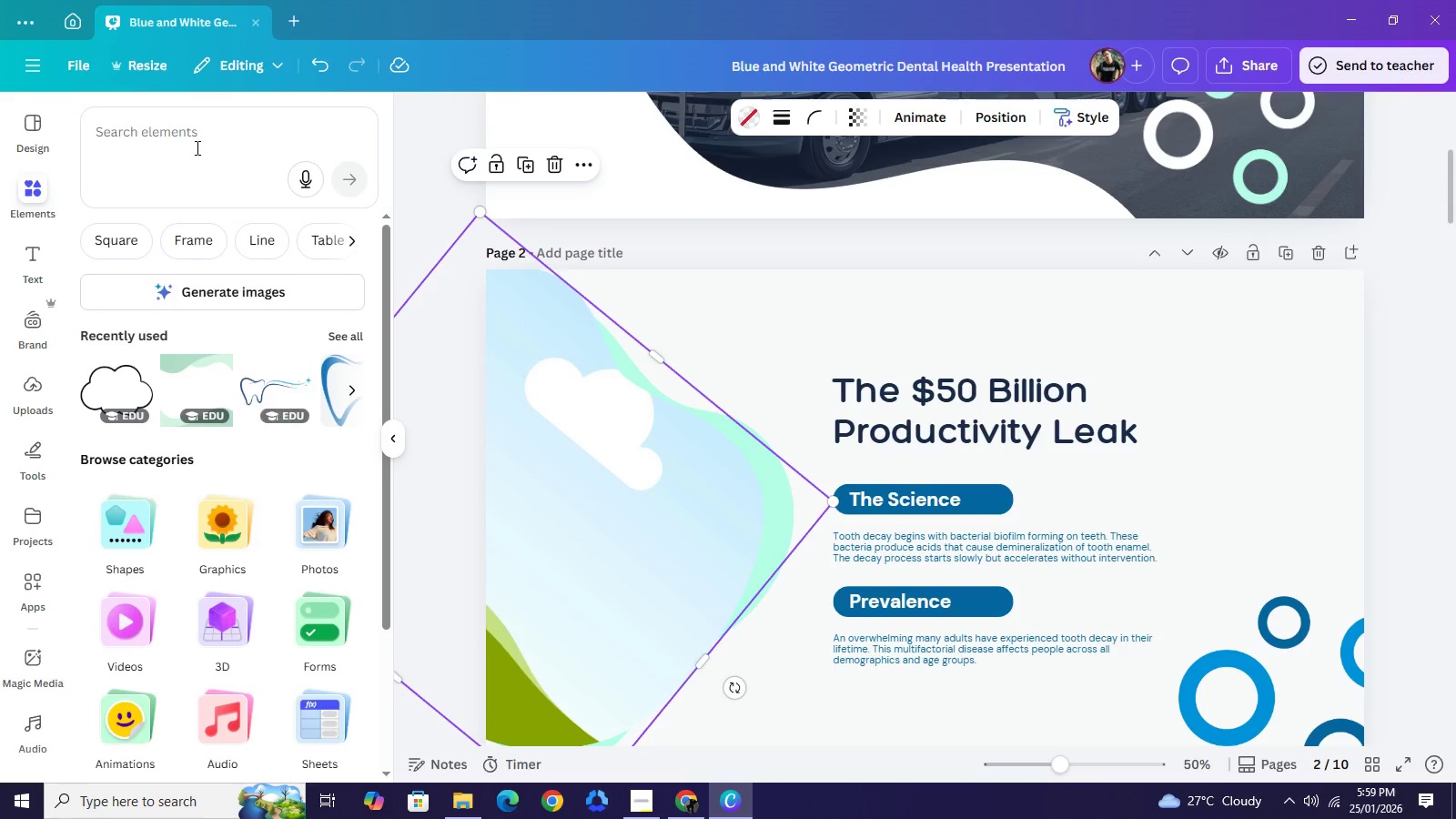 
left_click([196, 147])
 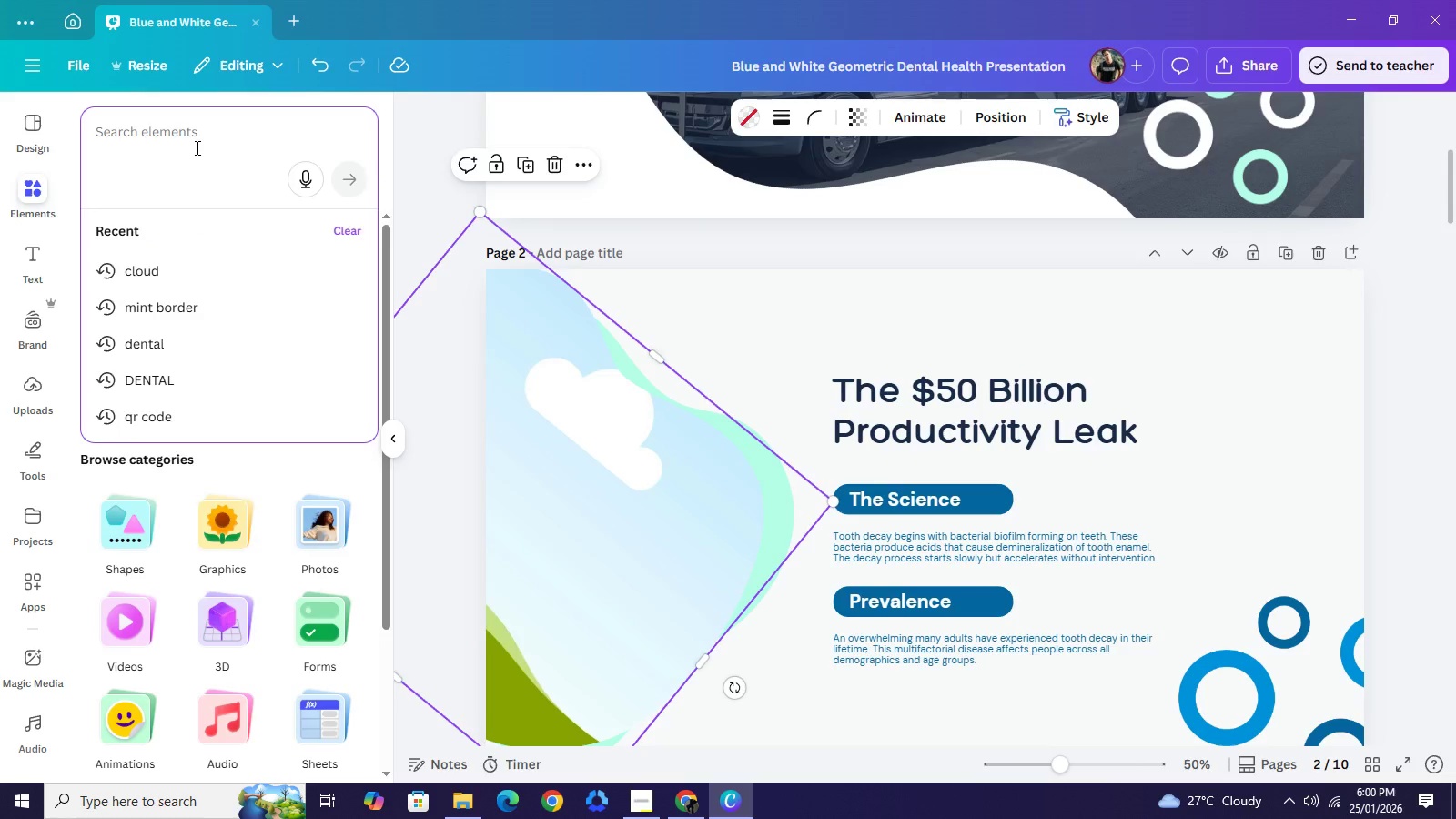 
type(a split-screen image: left: A frustrated worker in high-vis gear looking at a "closed")
 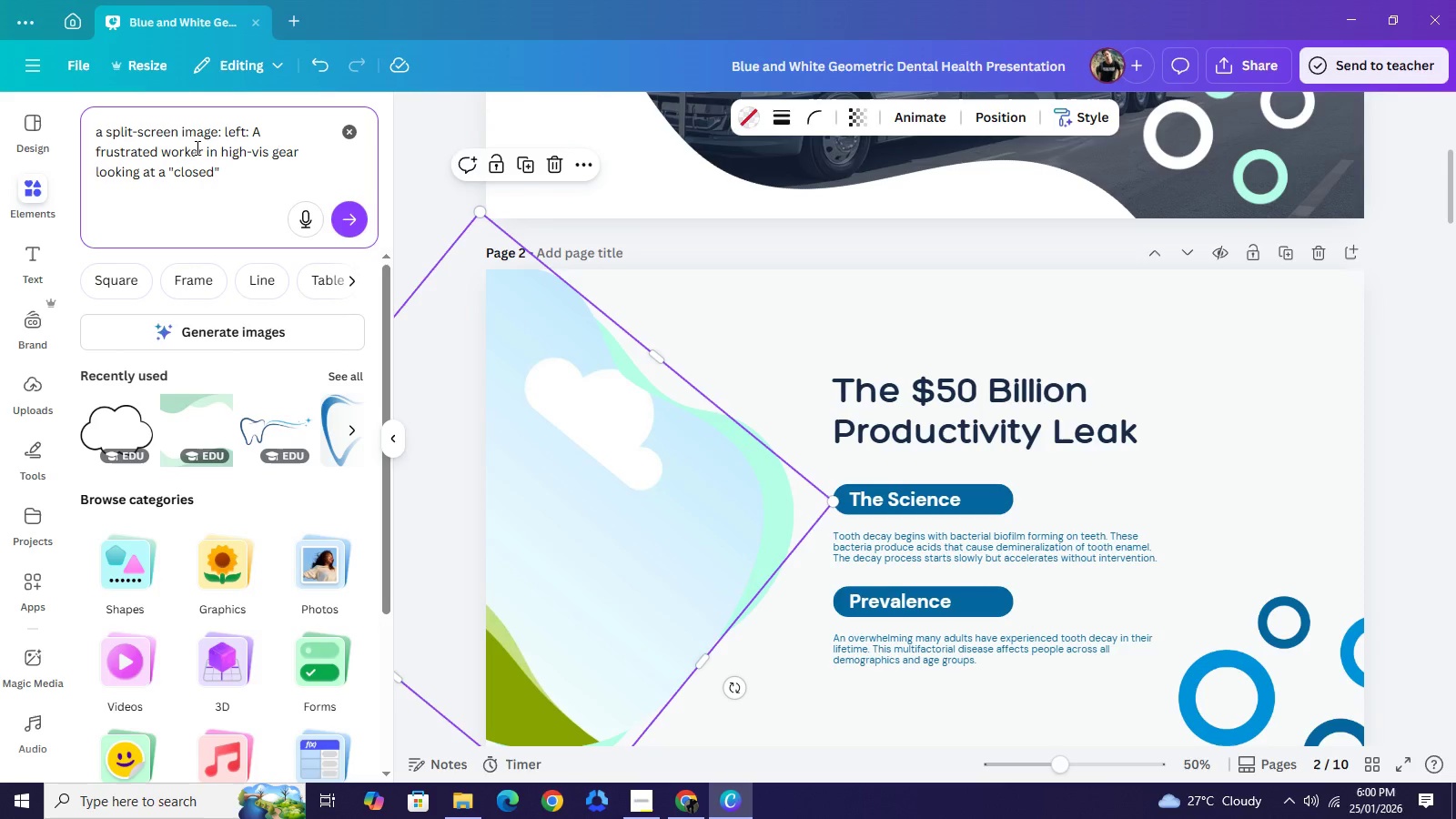 
wait(8.26)
 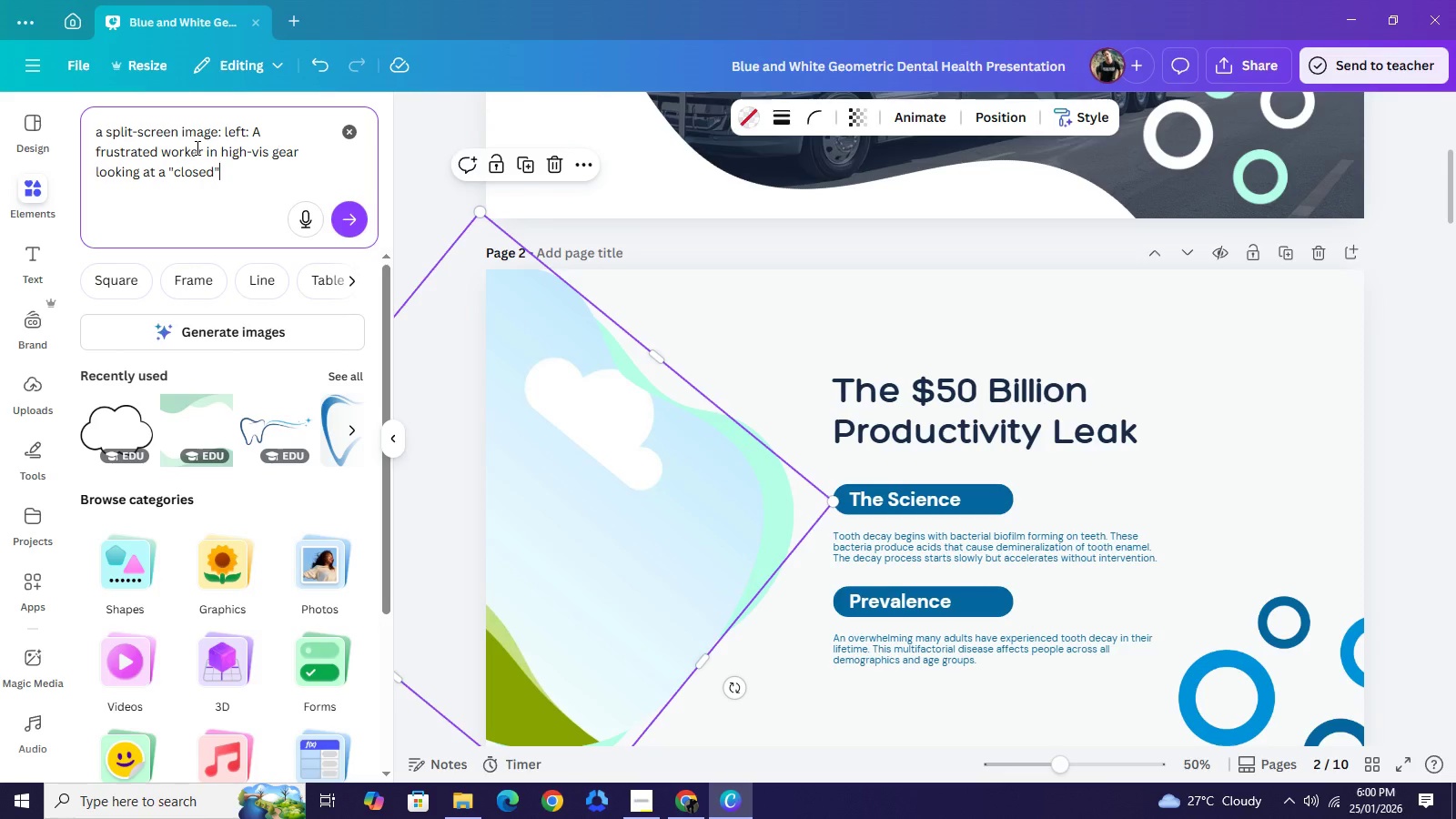 
type( sig)
 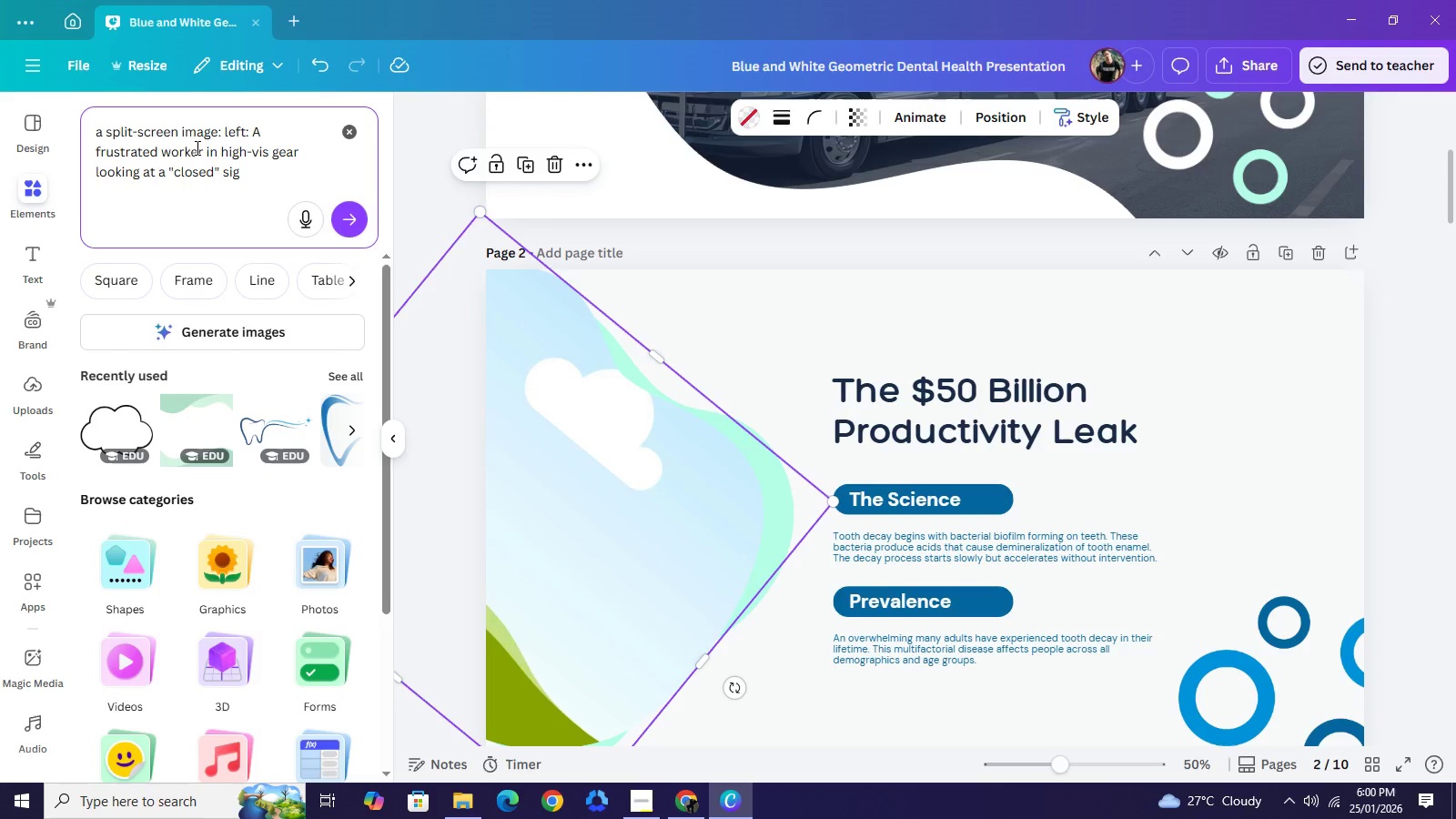 
type(n on a dentist's door. Right )
key(Backspace)
type(: A clocl ==)
key(Backspace)
key(Backspace)
key(Backspace)
key(Backspace)
type(k ticking)
 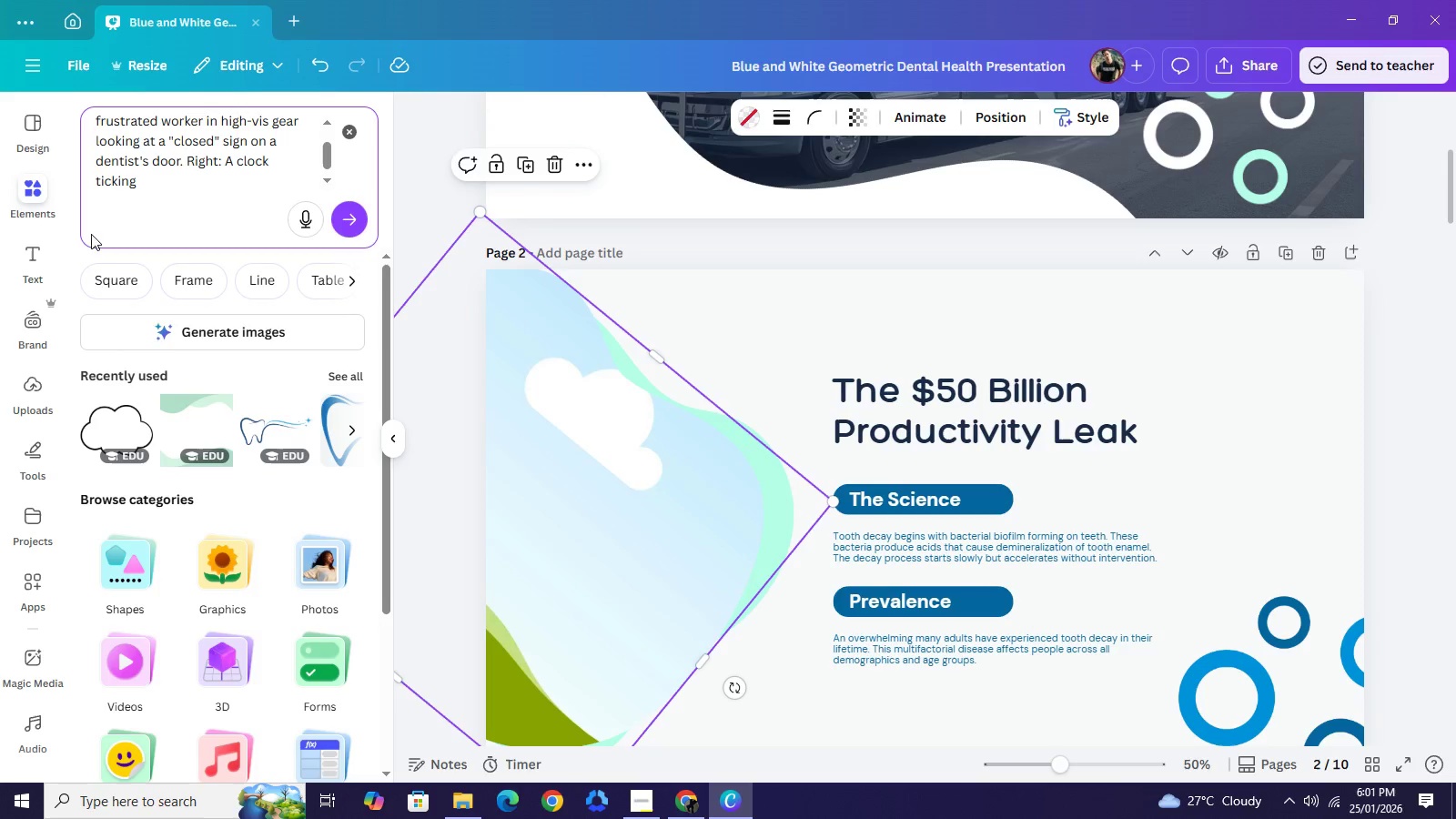 
left_click_drag(start_coordinate=[210, 339], to_coordinate=[217, 339])
 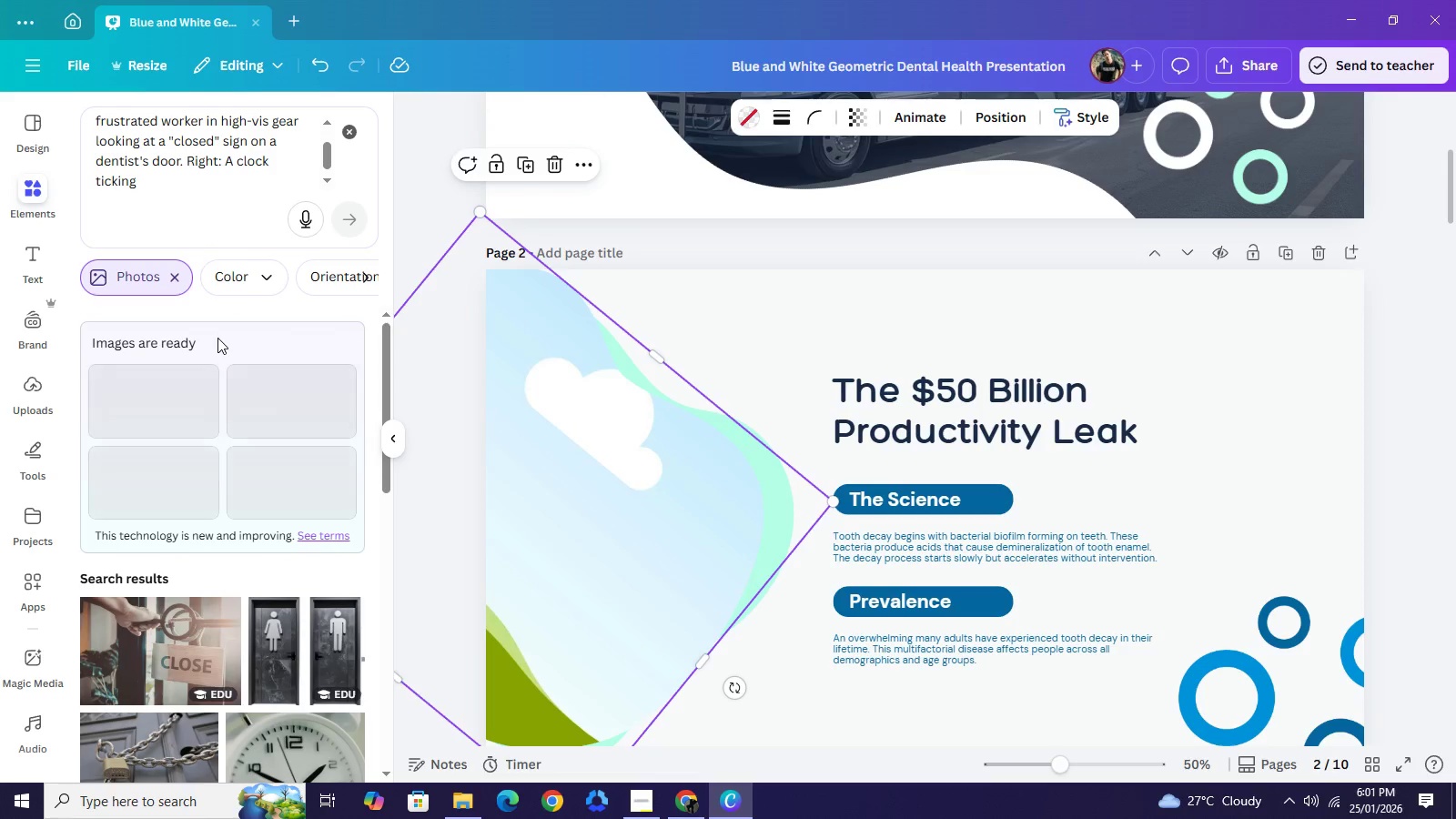 
wait(17.16)
 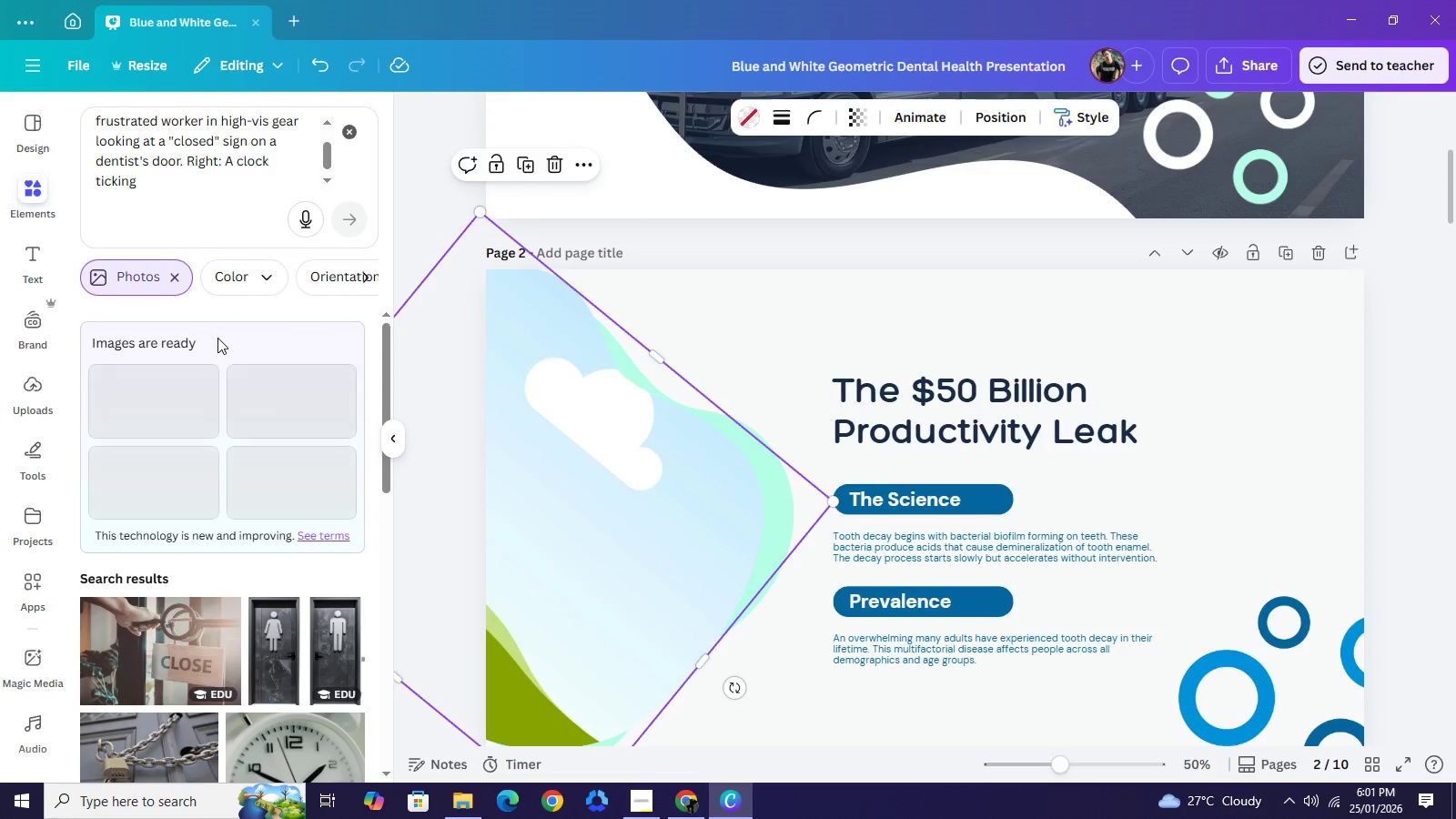 
mouse_move([272, 499])
 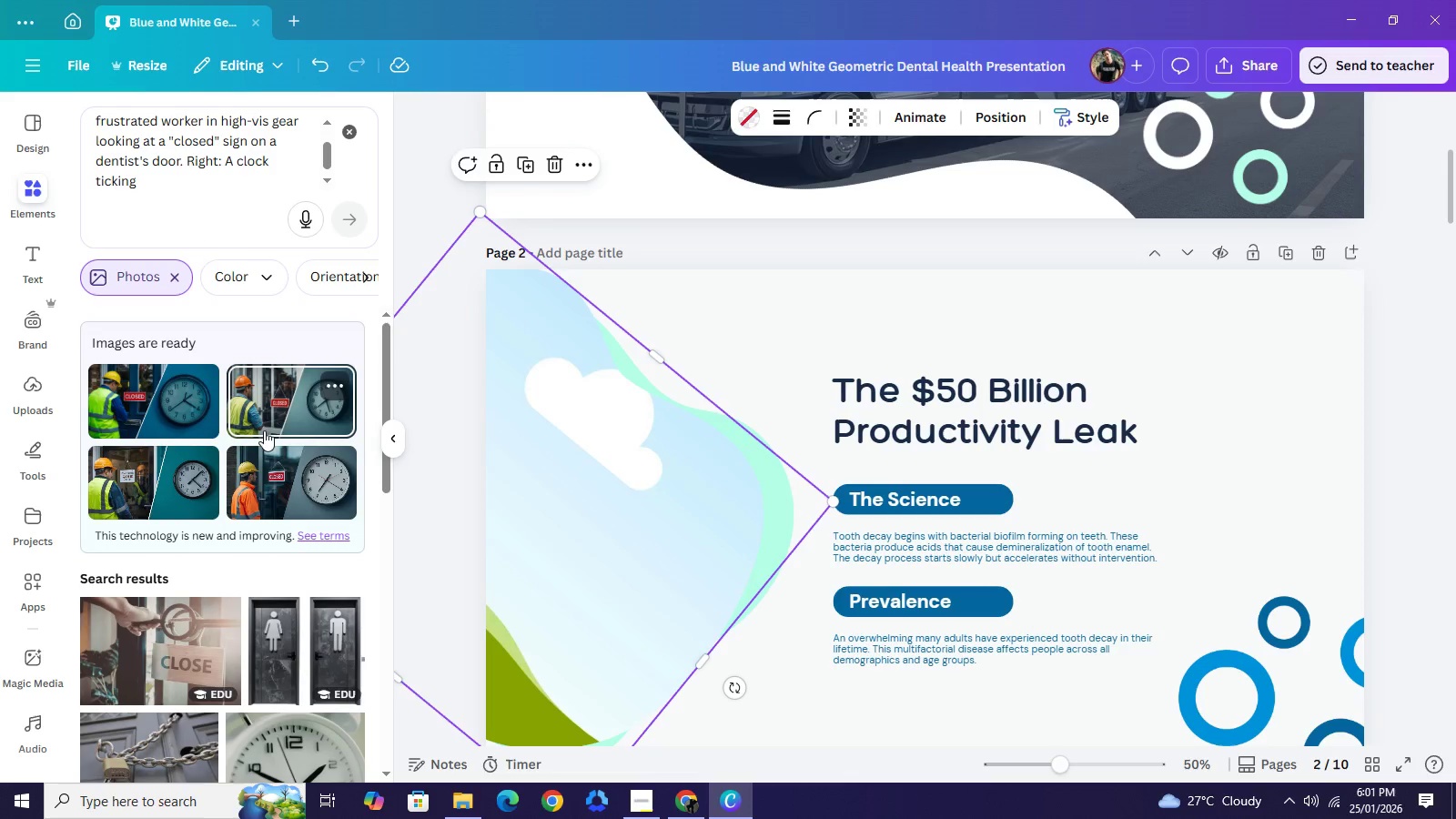 
mouse_move([263, 422])
 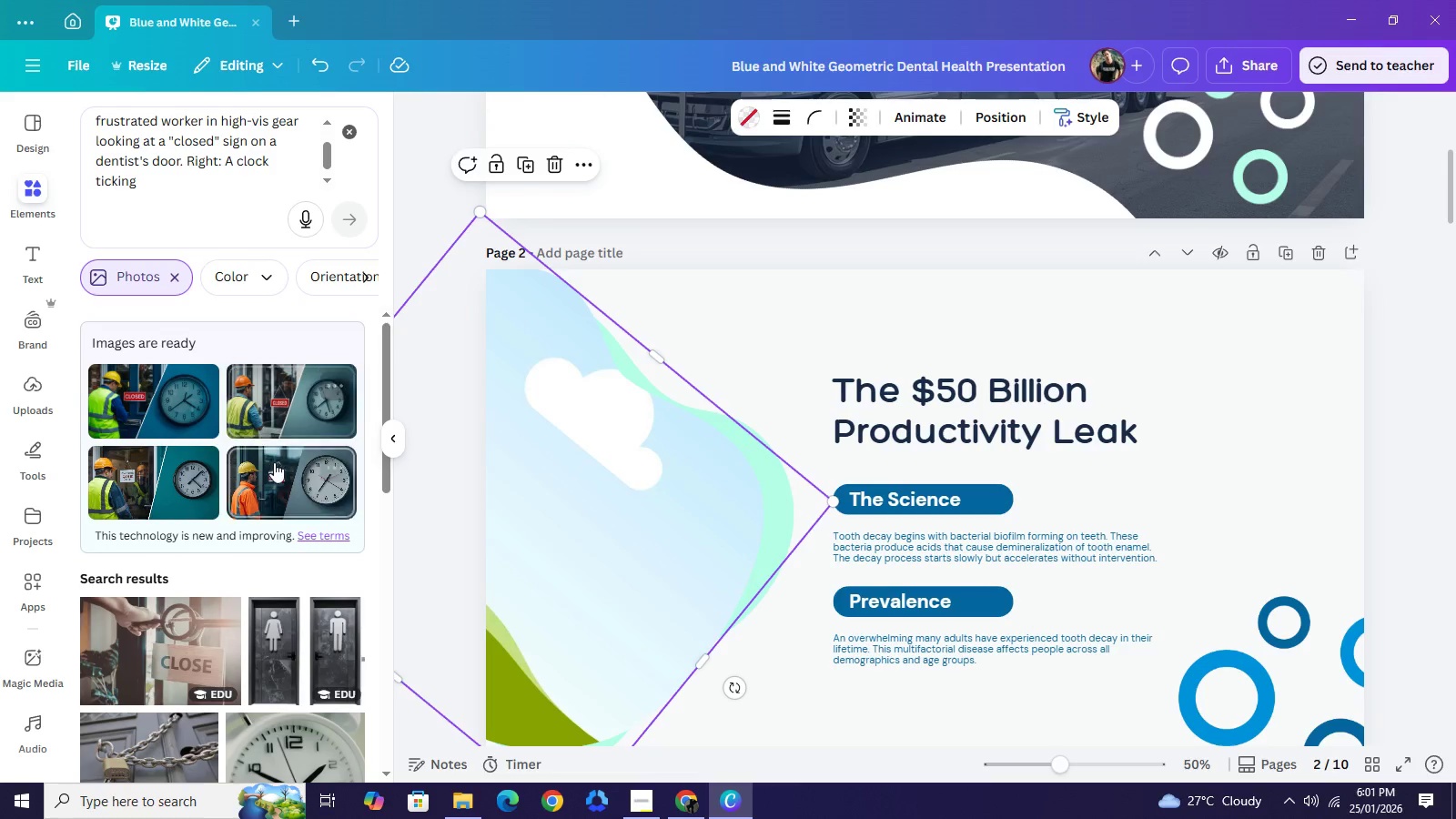 
wait(5.81)
 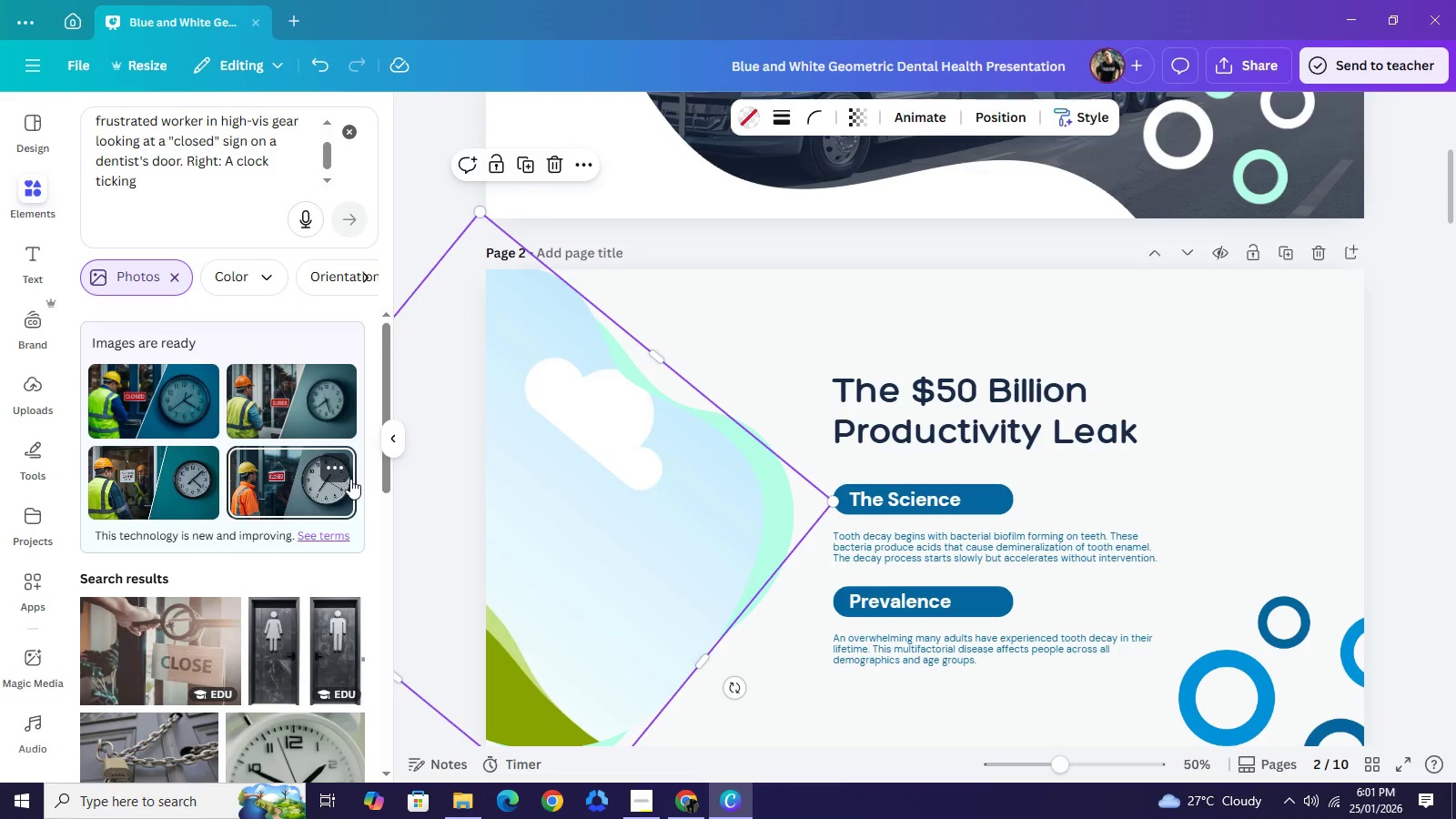 
left_click([266, 380])
 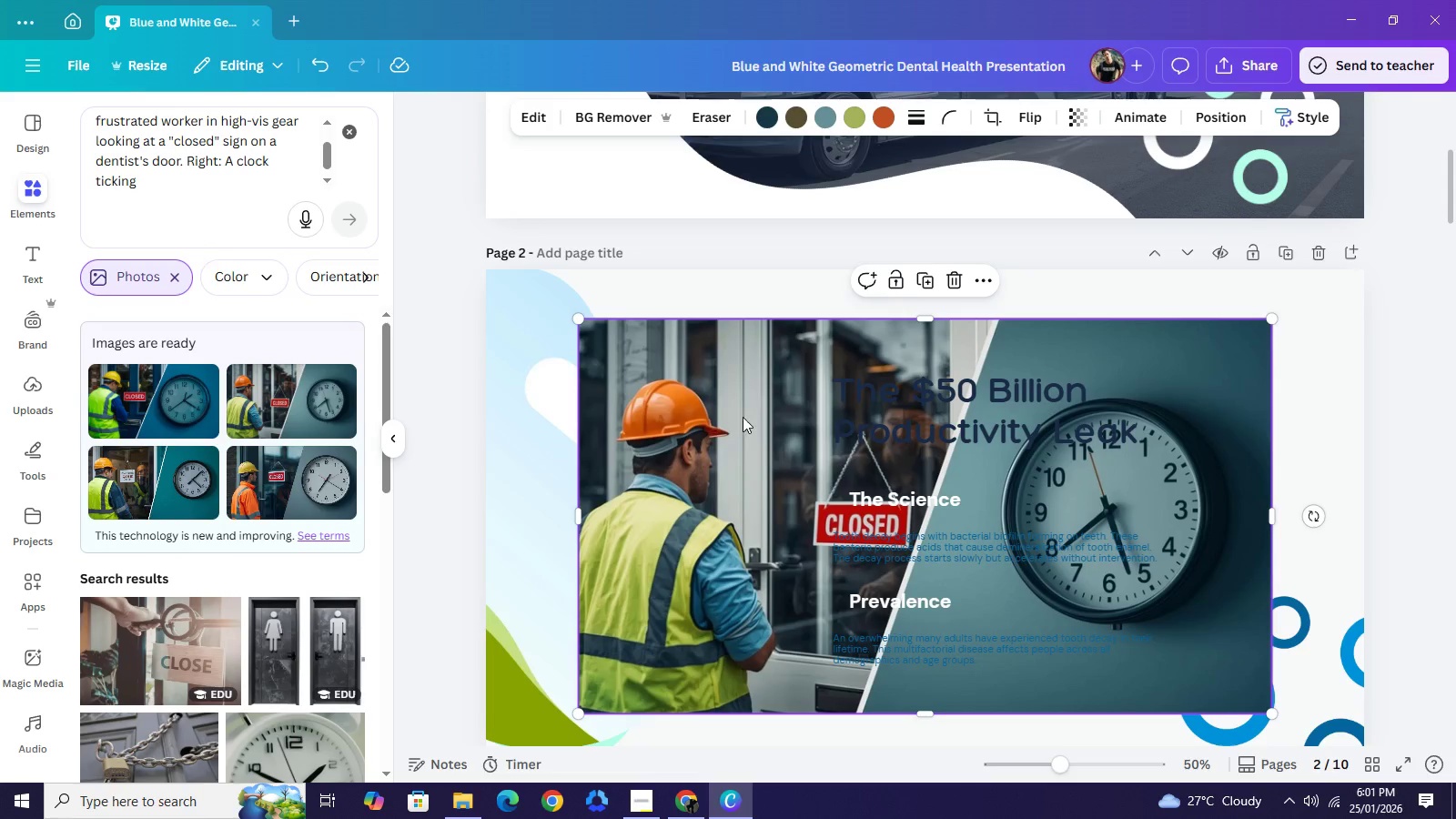 
wait(5.58)
 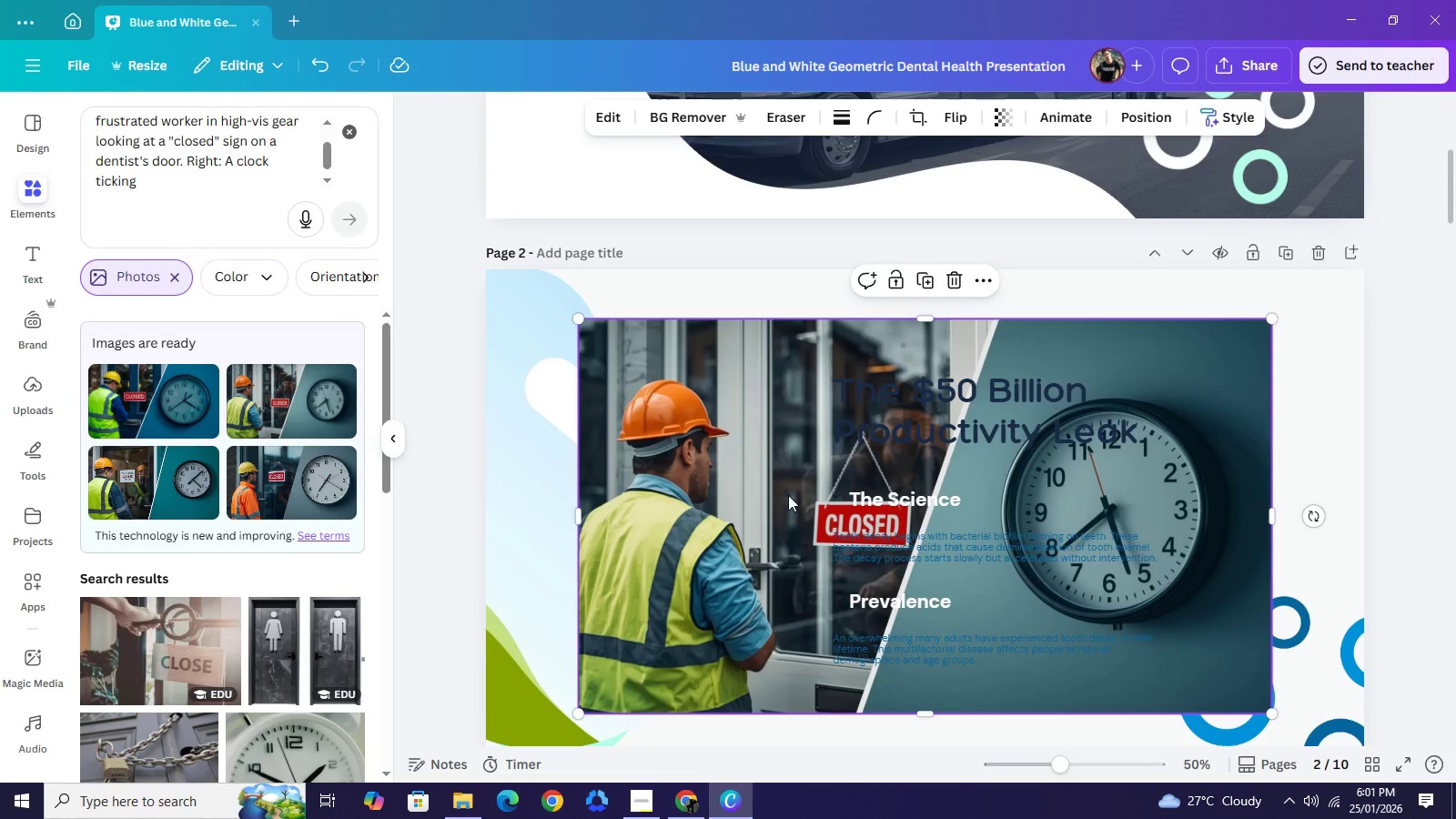 
left_click_drag(start_coordinate=[764, 418], to_coordinate=[753, 408])
 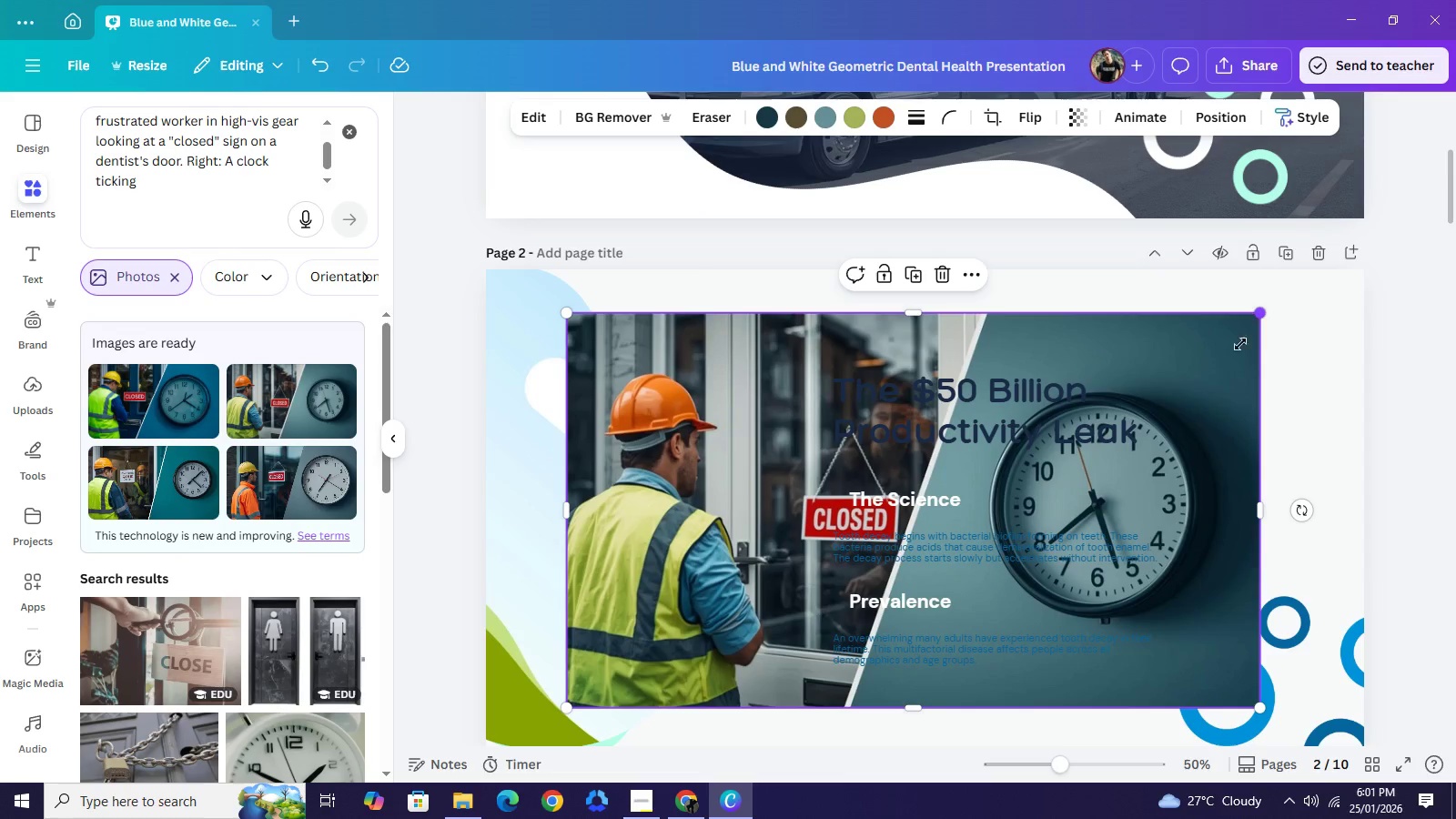 
left_click_drag(start_coordinate=[1260, 317], to_coordinate=[1059, 507])
 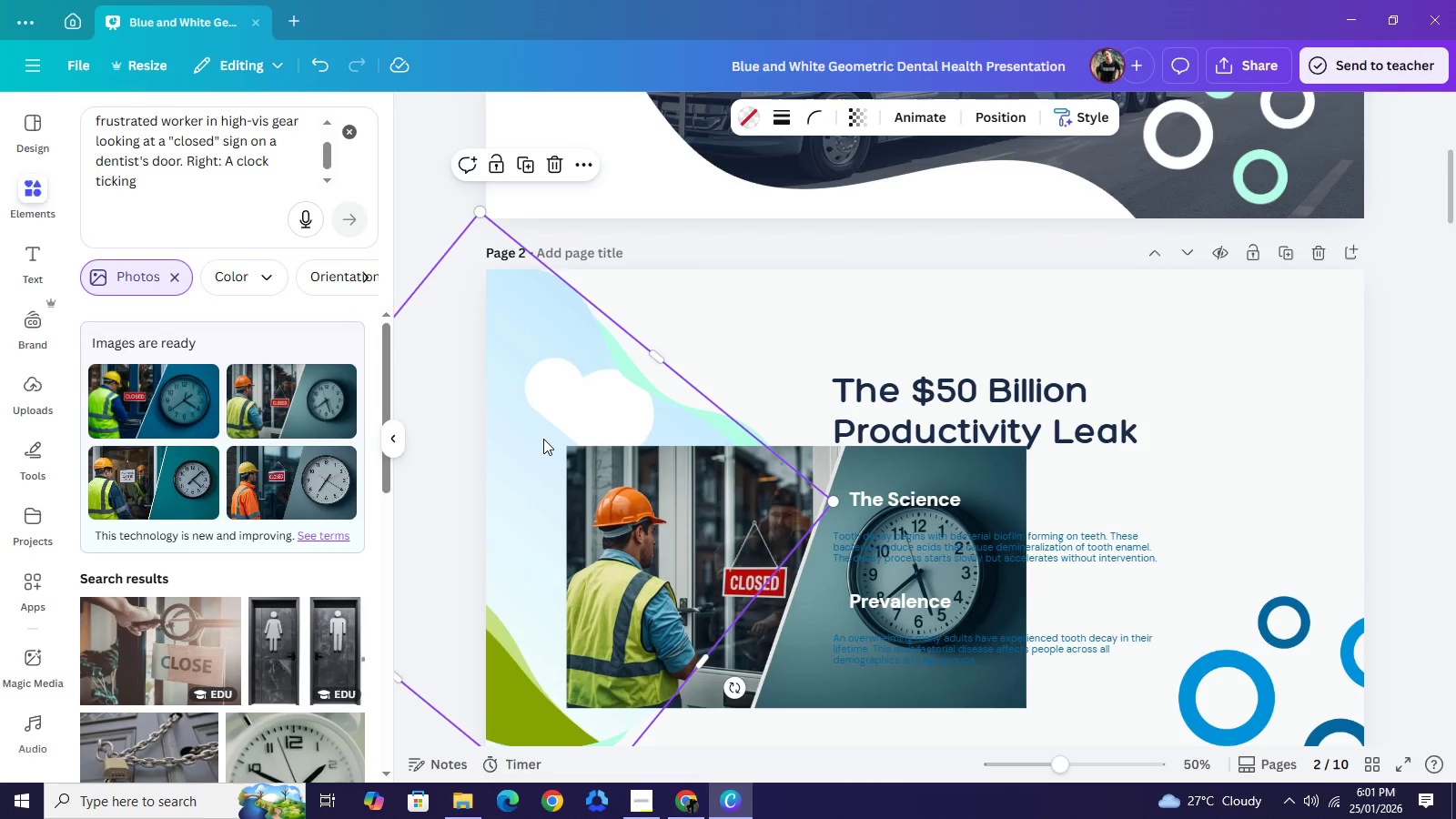 
left_click([543, 439])
 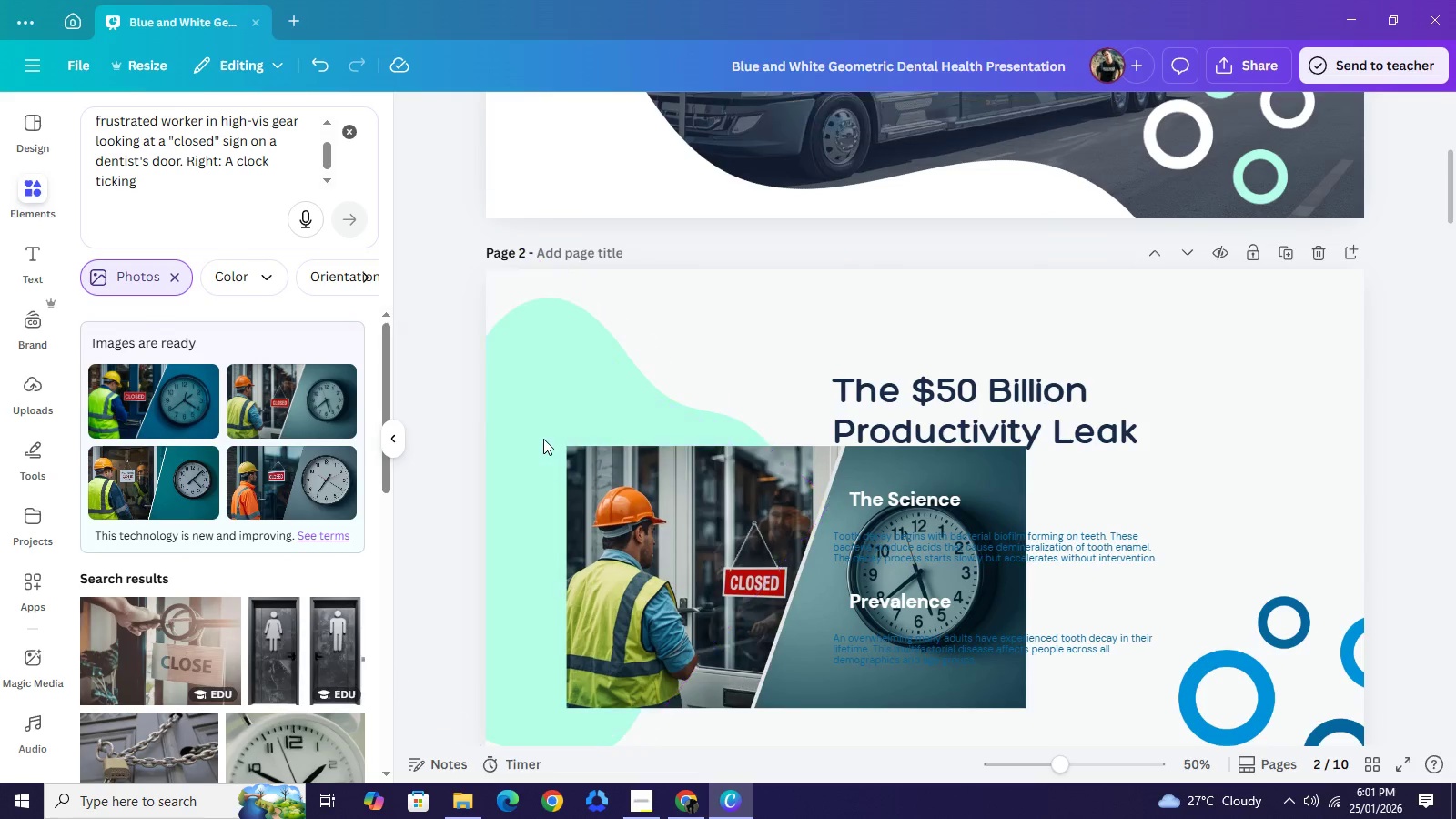 
key(Backspace)
 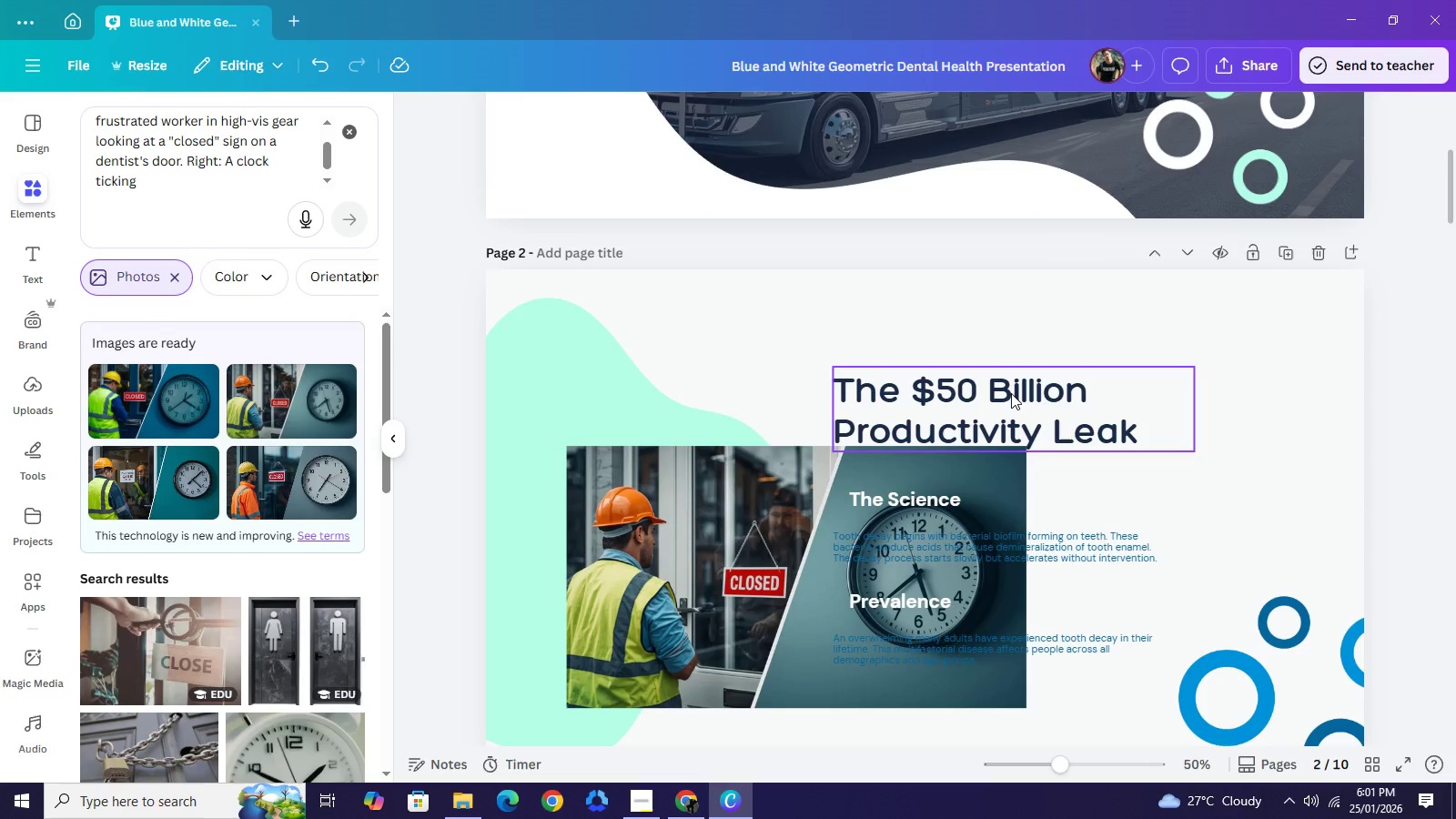 
left_click_drag(start_coordinate=[1011, 393], to_coordinate=[875, 334])
 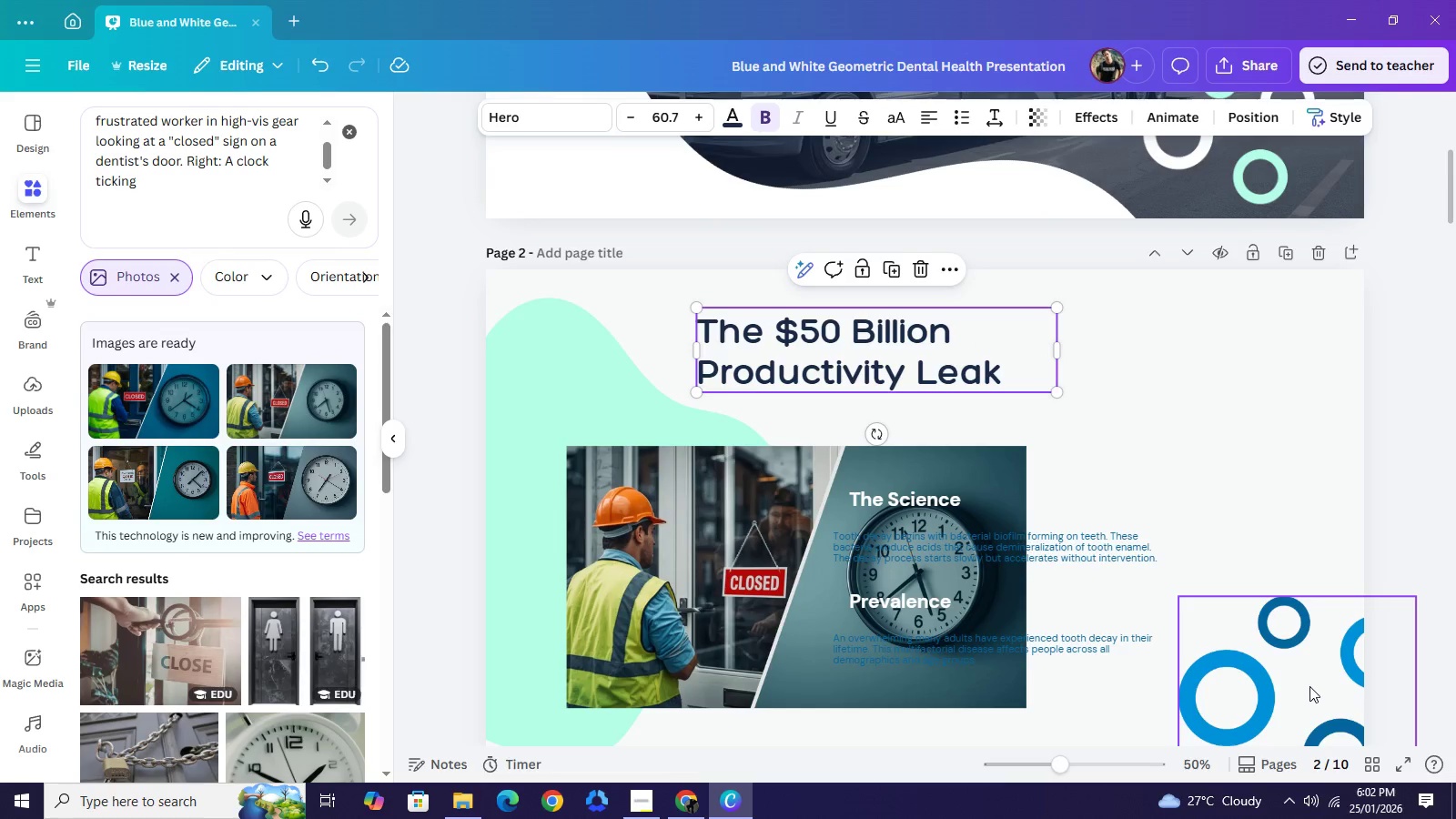 
wait(6.44)
 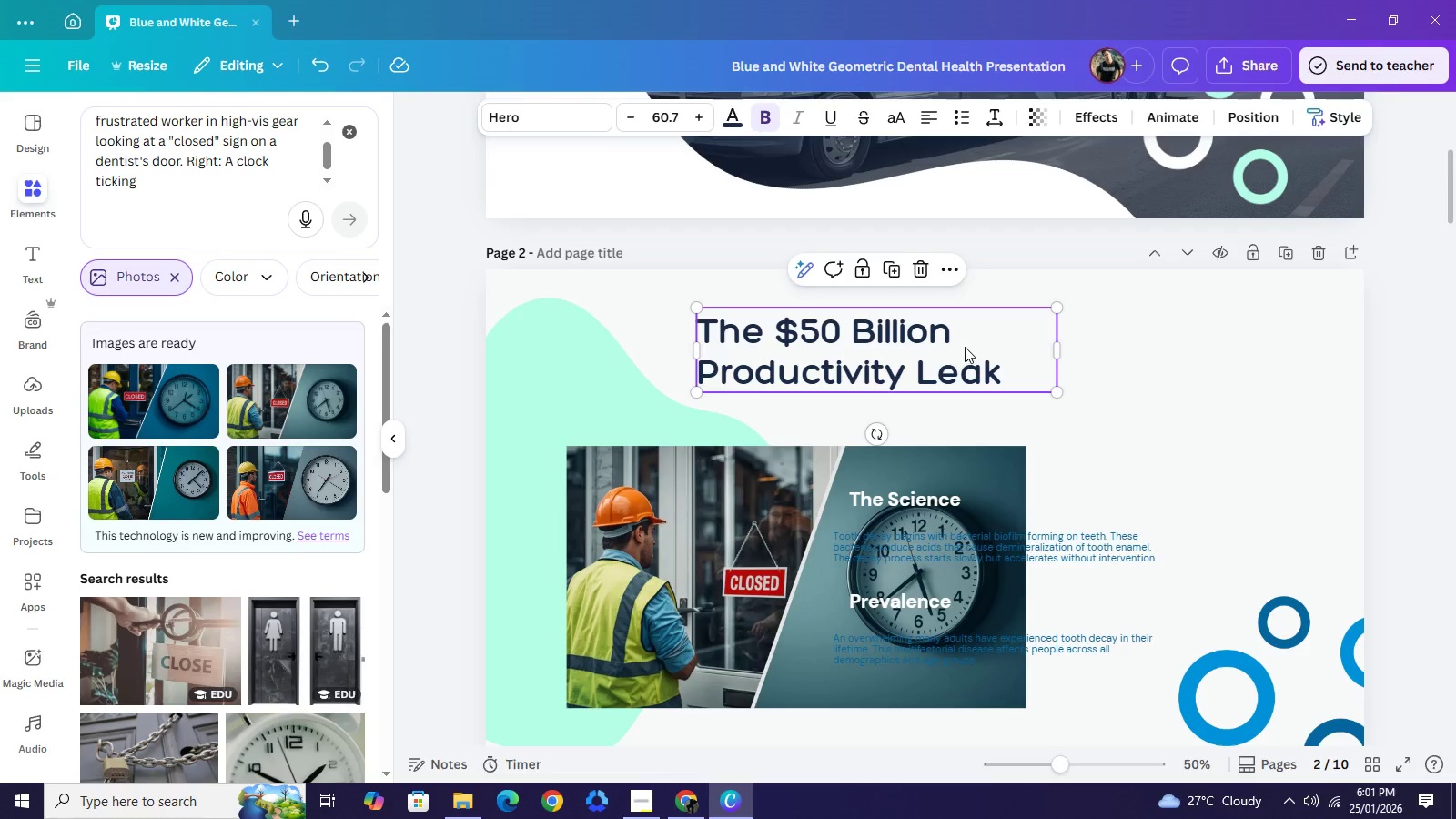 
left_click_drag(start_coordinate=[529, 395], to_coordinate=[921, 591])
 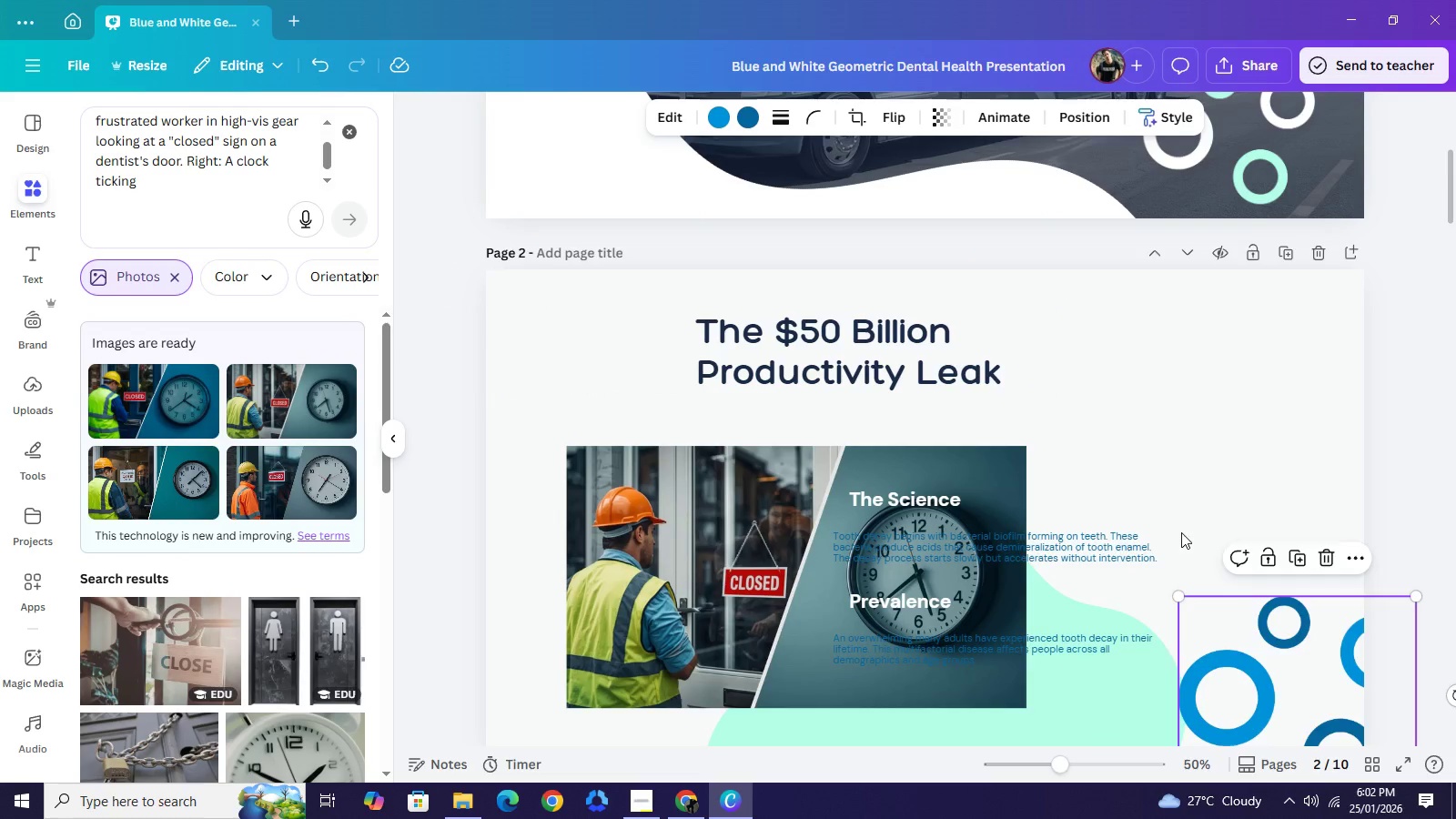 
left_click_drag(start_coordinate=[1342, 668], to_coordinate=[620, 339])
 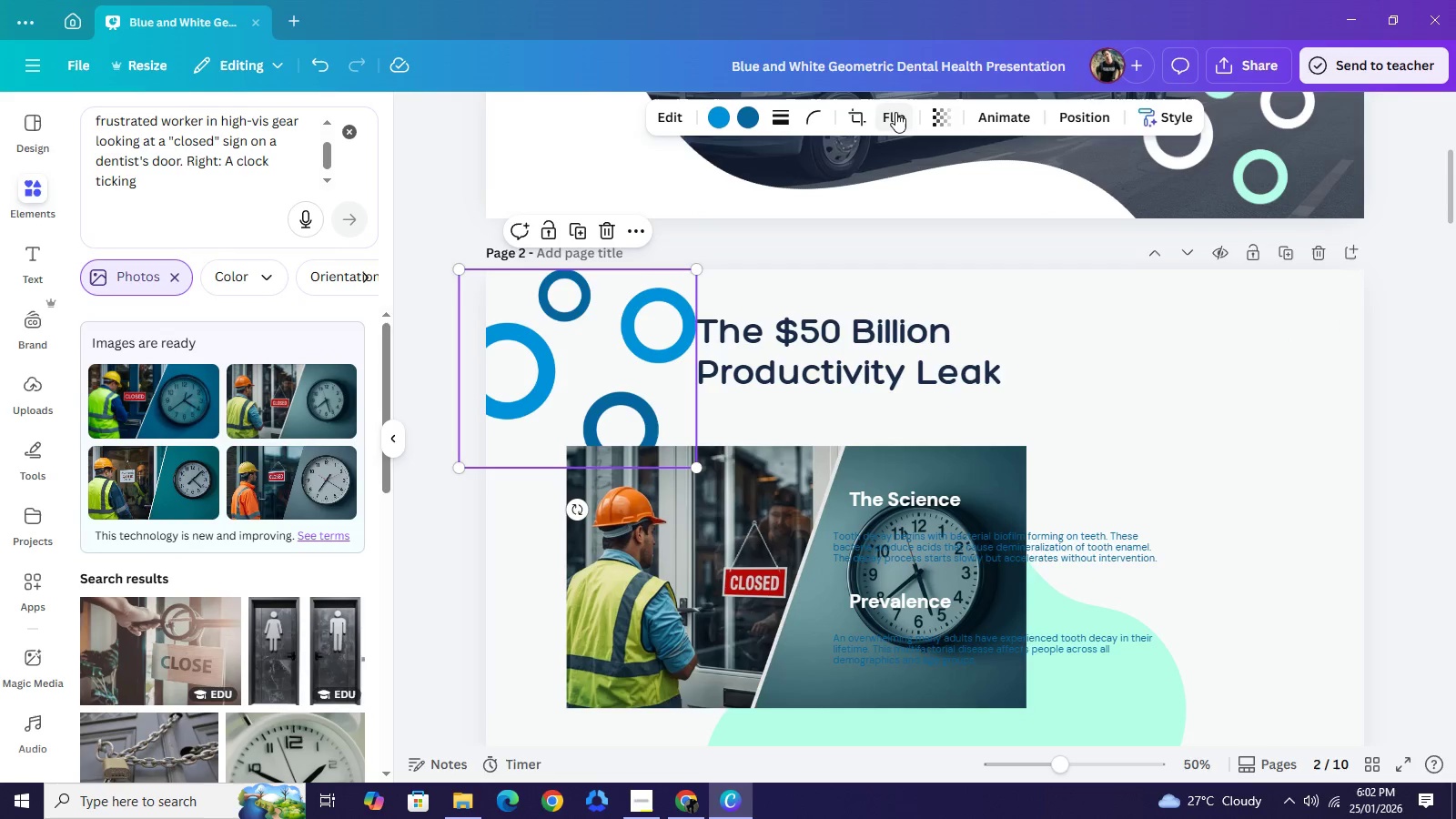 
left_click_drag(start_coordinate=[895, 112], to_coordinate=[890, 112])
 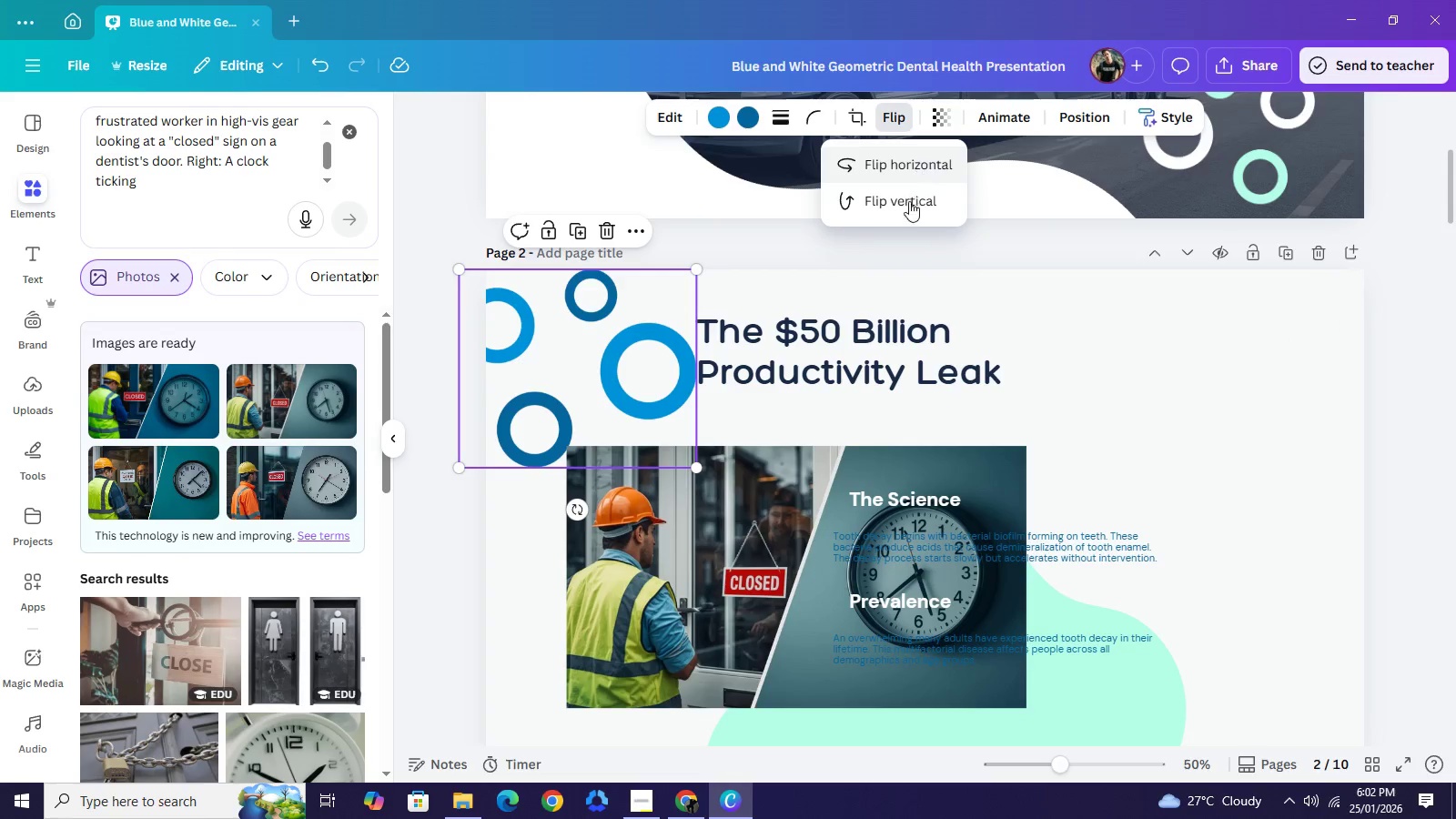 
left_click([907, 207])
 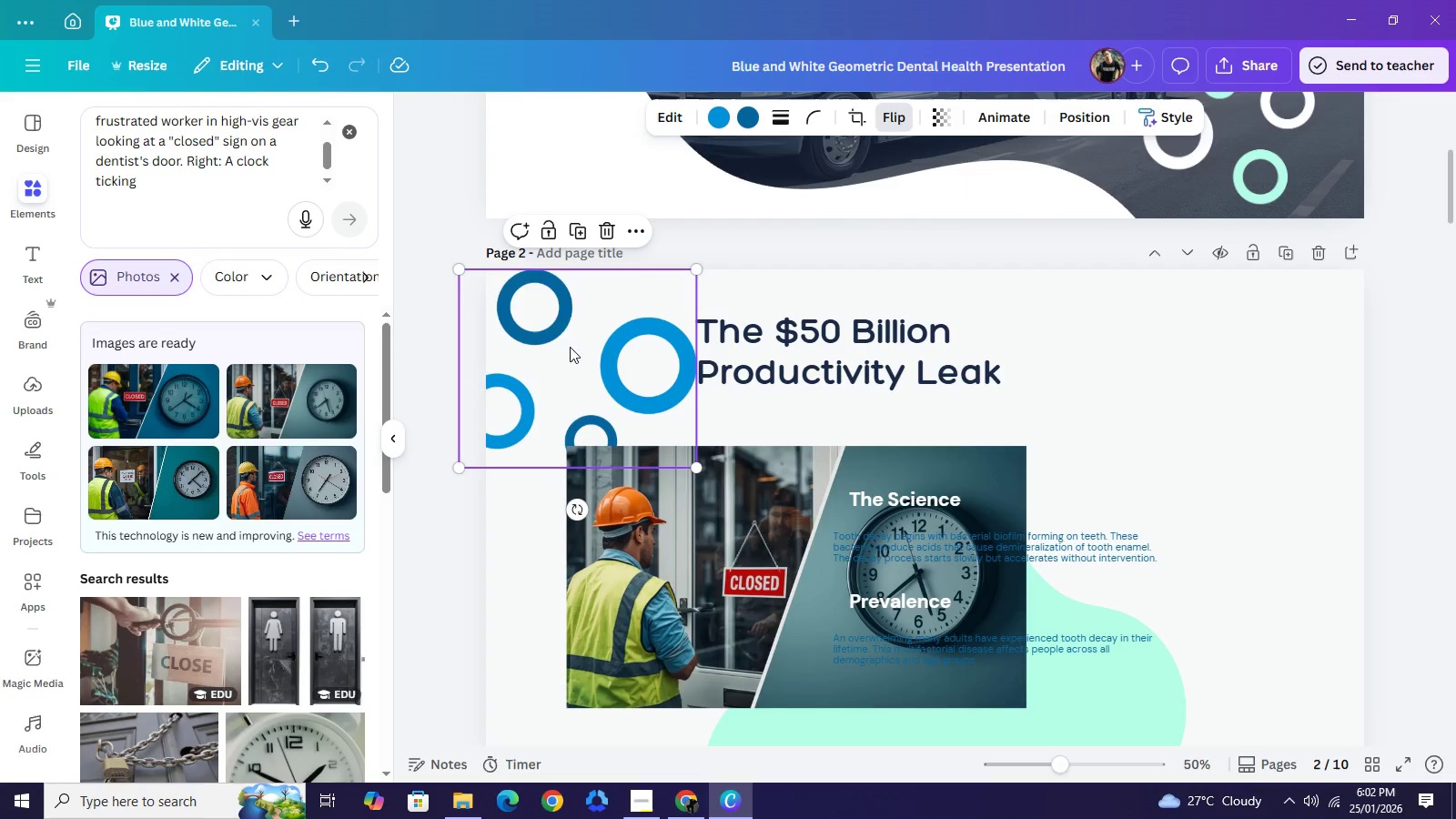 
left_click_drag(start_coordinate=[589, 373], to_coordinate=[567, 288])
 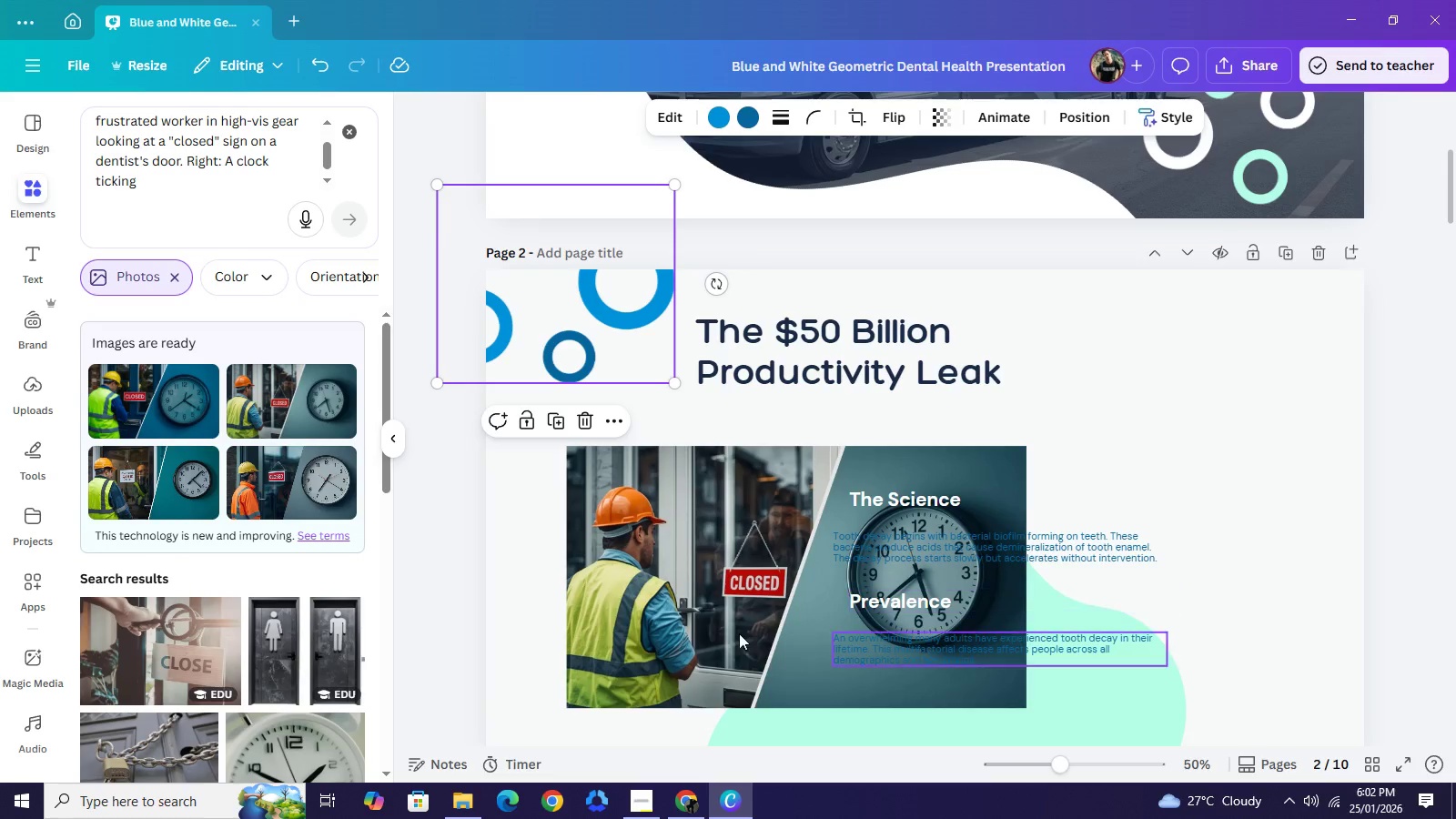 
left_click_drag(start_coordinate=[626, 546], to_coordinate=[566, 375])
 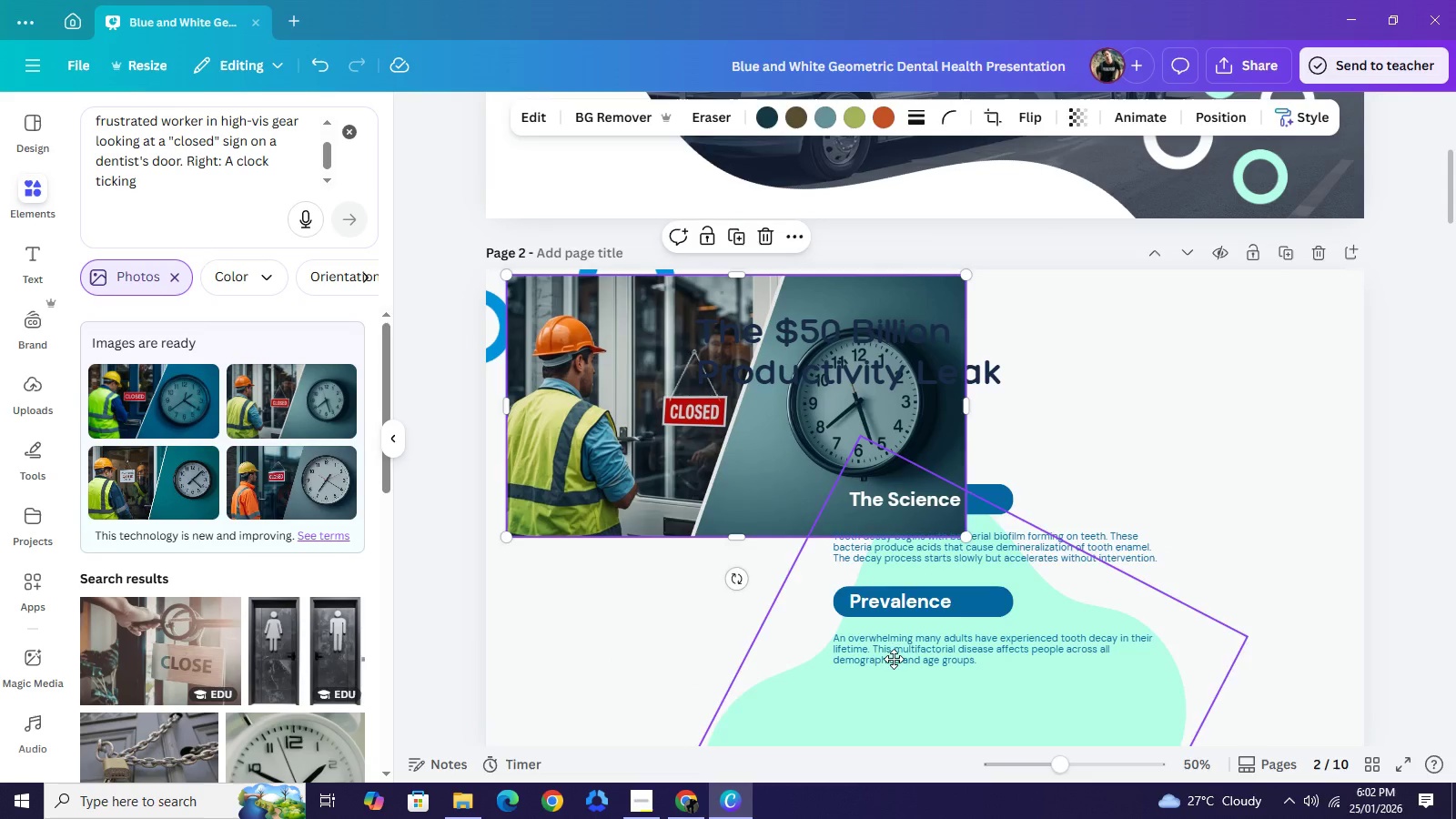 
left_click_drag(start_coordinate=[1046, 712], to_coordinate=[658, 602])
 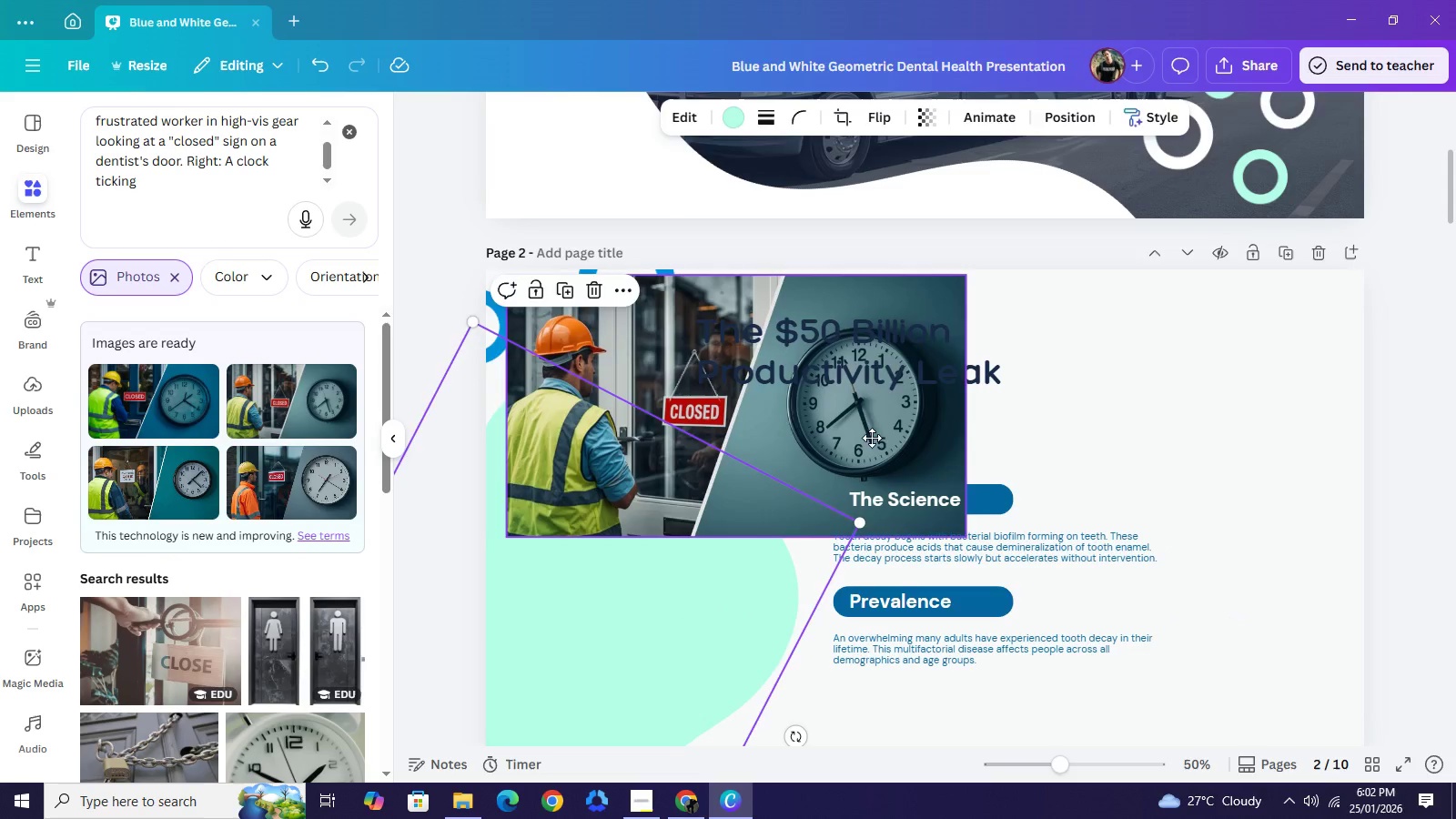 
left_click_drag(start_coordinate=[924, 438], to_coordinate=[785, 438])
 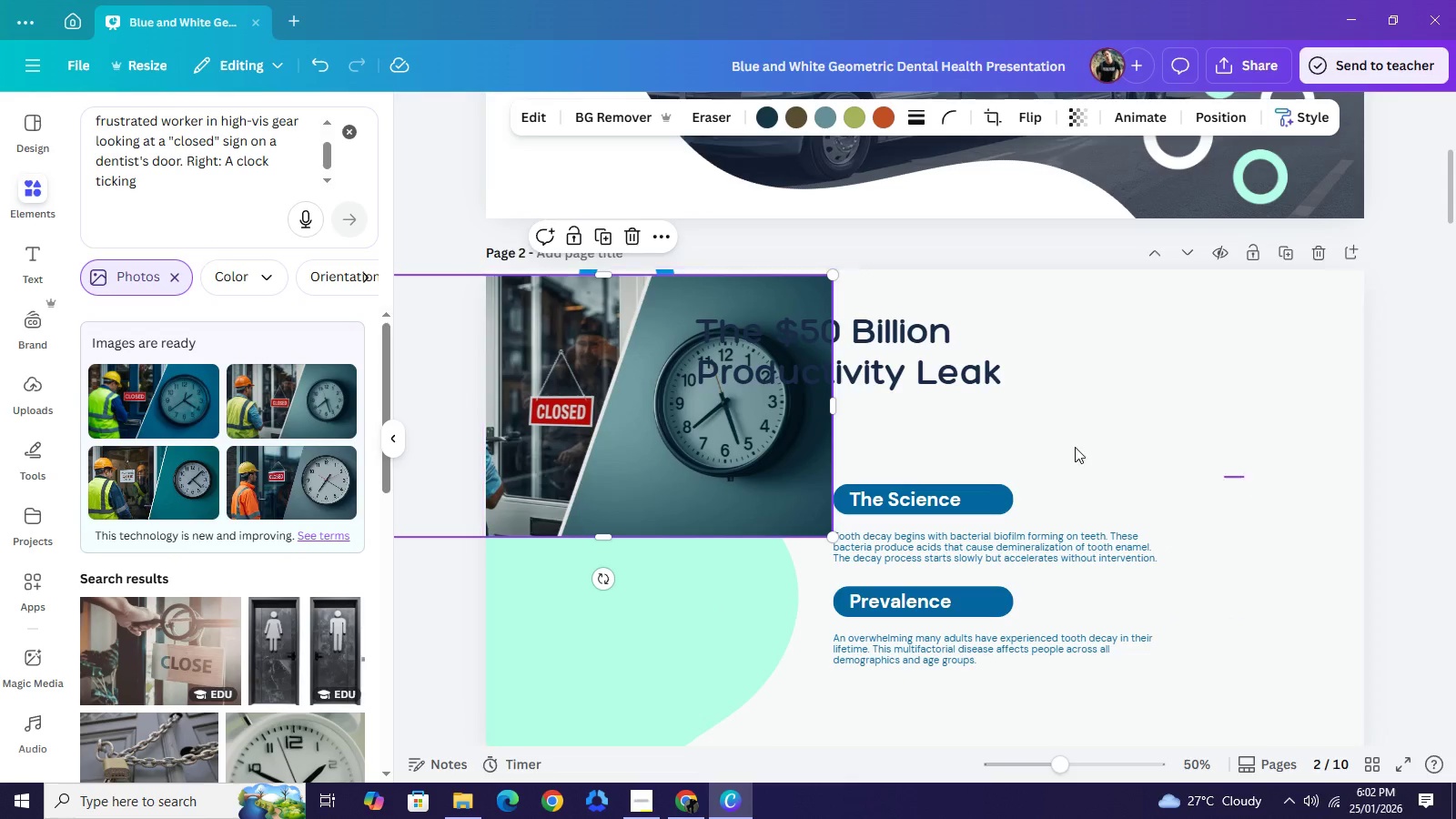 
left_click_drag(start_coordinate=[1244, 478], to_coordinate=[956, 694])
 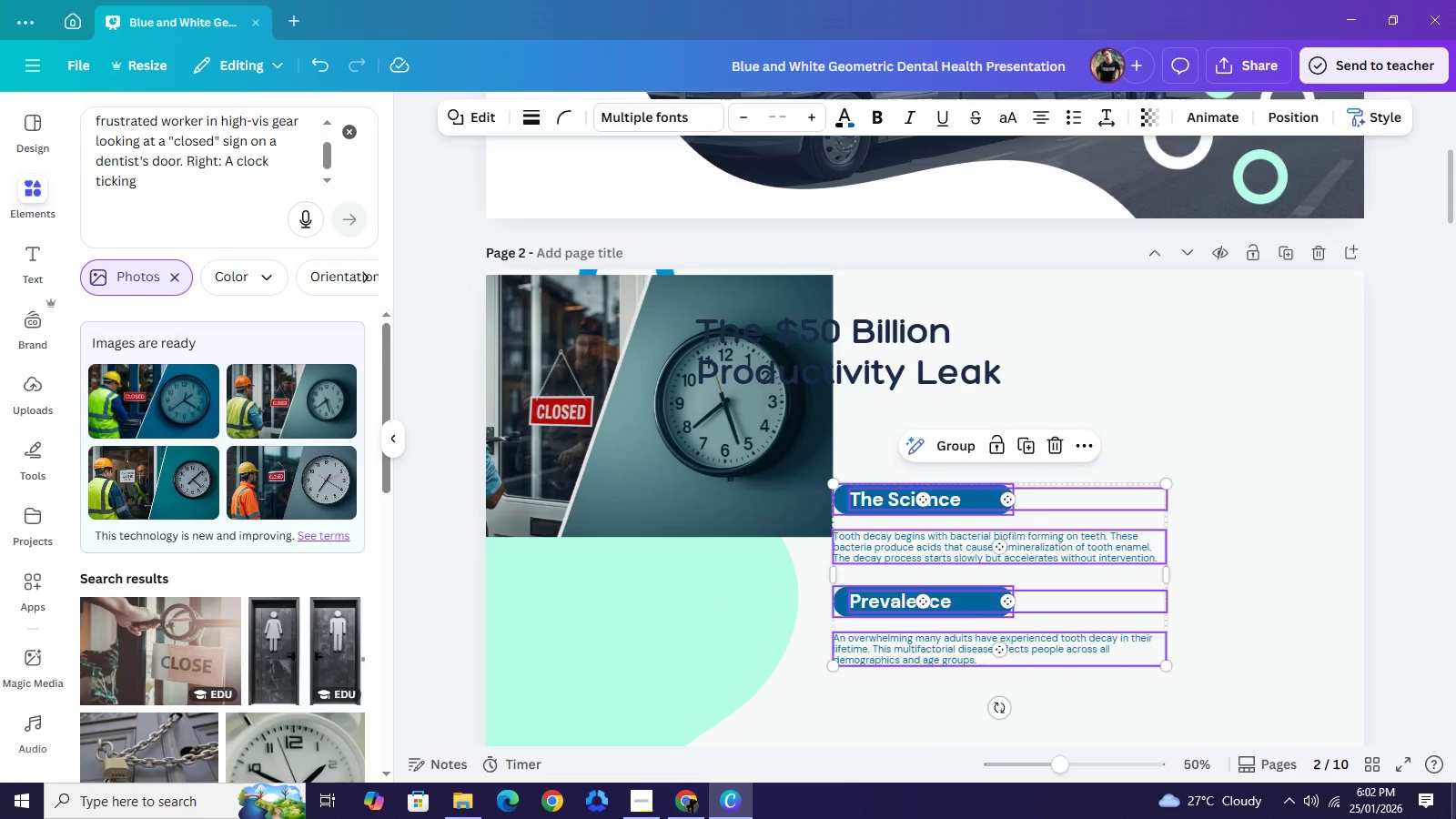 
hold_key(key=ArrowRight, duration=1.5)
 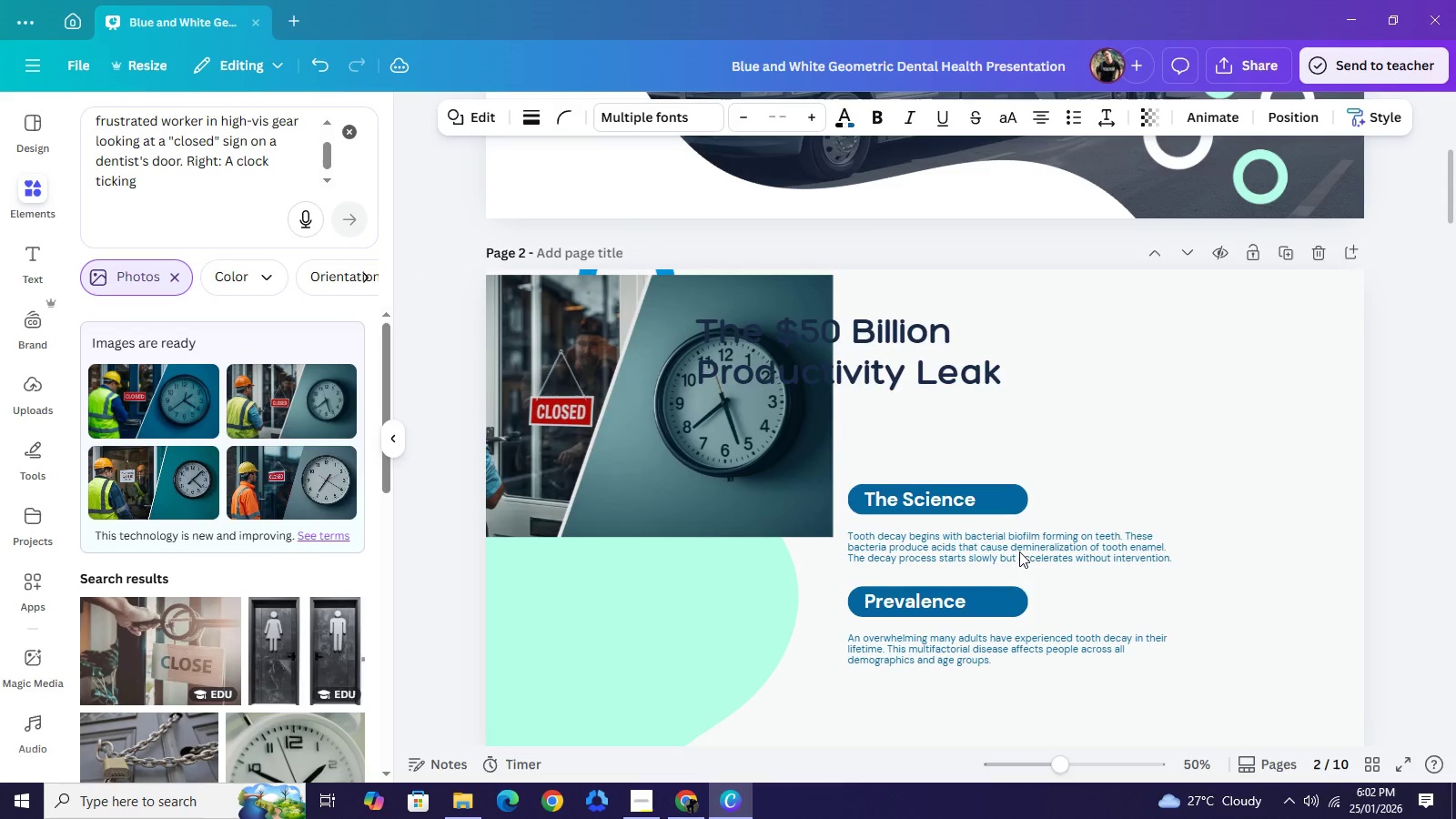 
mouse_move([1042, 545])
 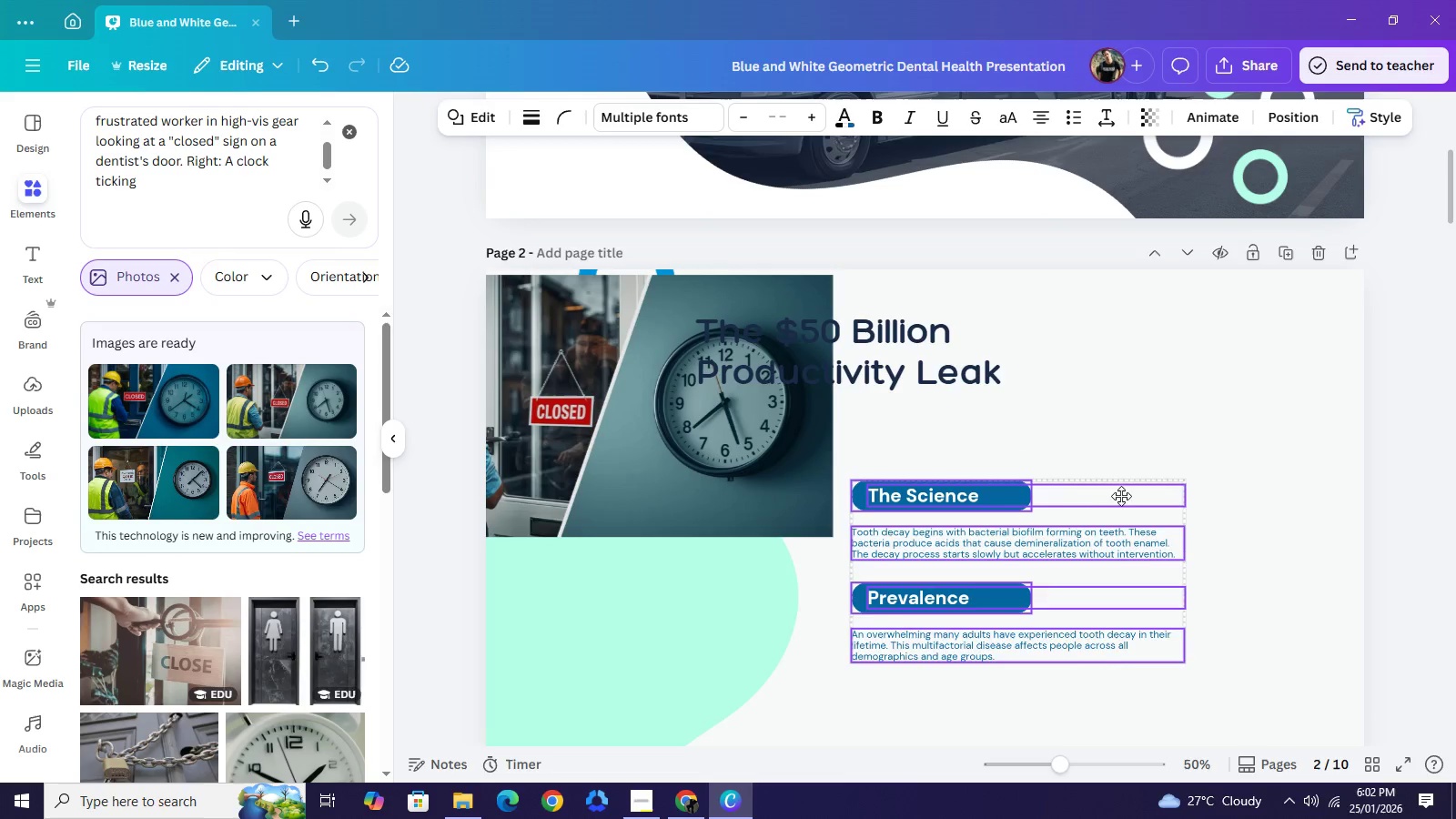 
left_click_drag(start_coordinate=[1051, 542], to_coordinate=[1231, 360])
 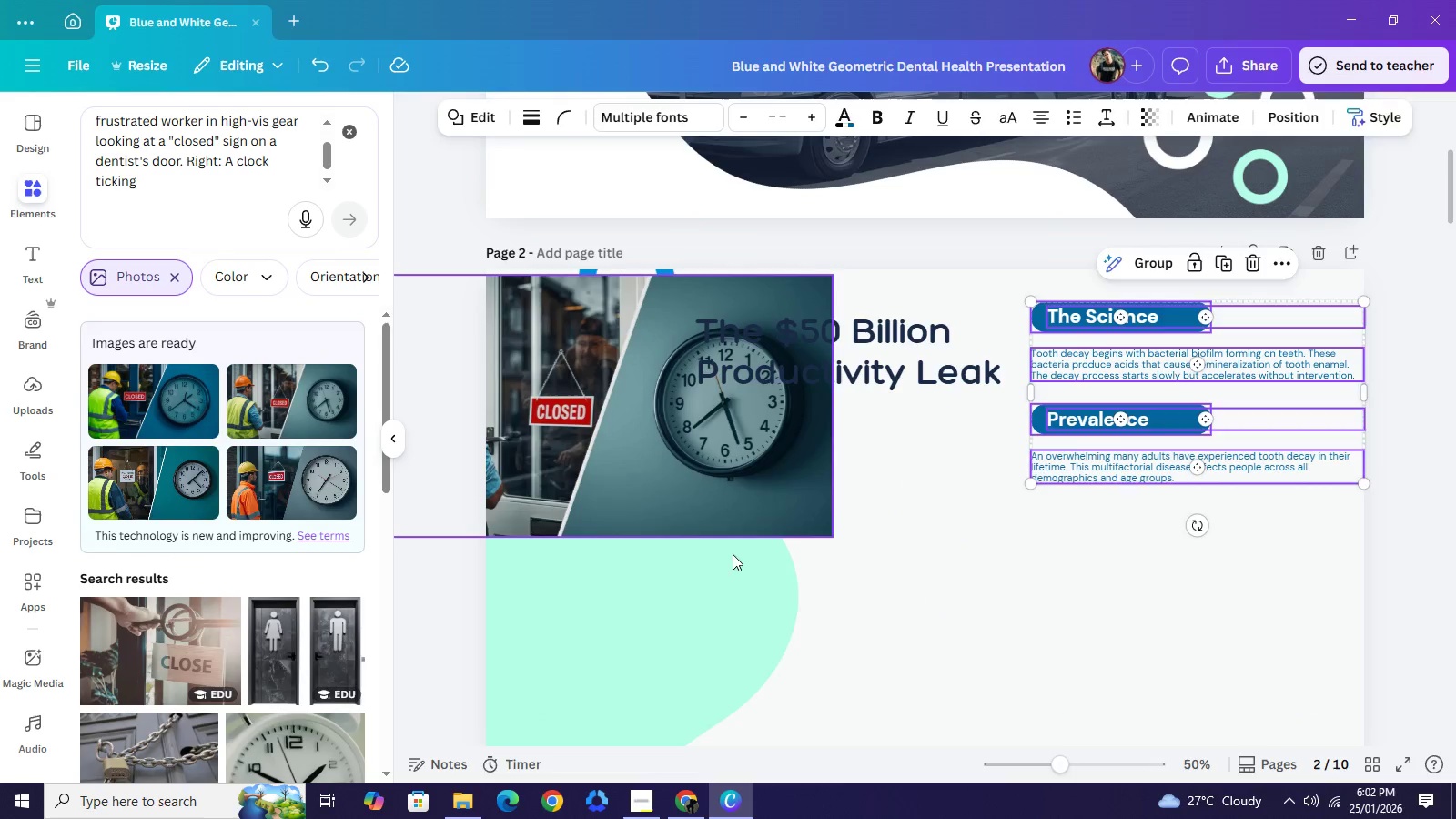 
left_click([742, 483])
 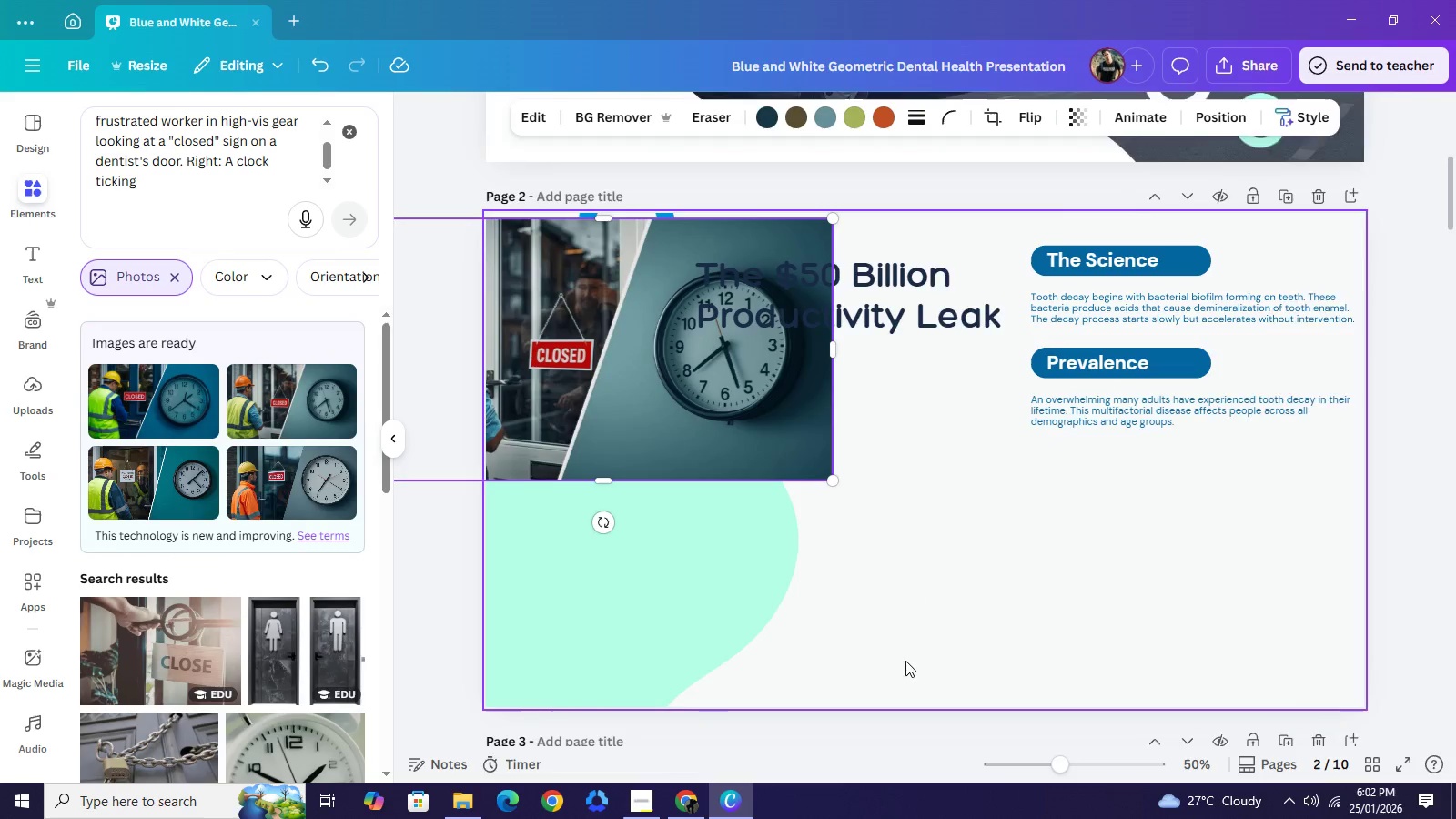 
scroll: coordinate [905, 661], scroll_direction: down, amount: 1.0
 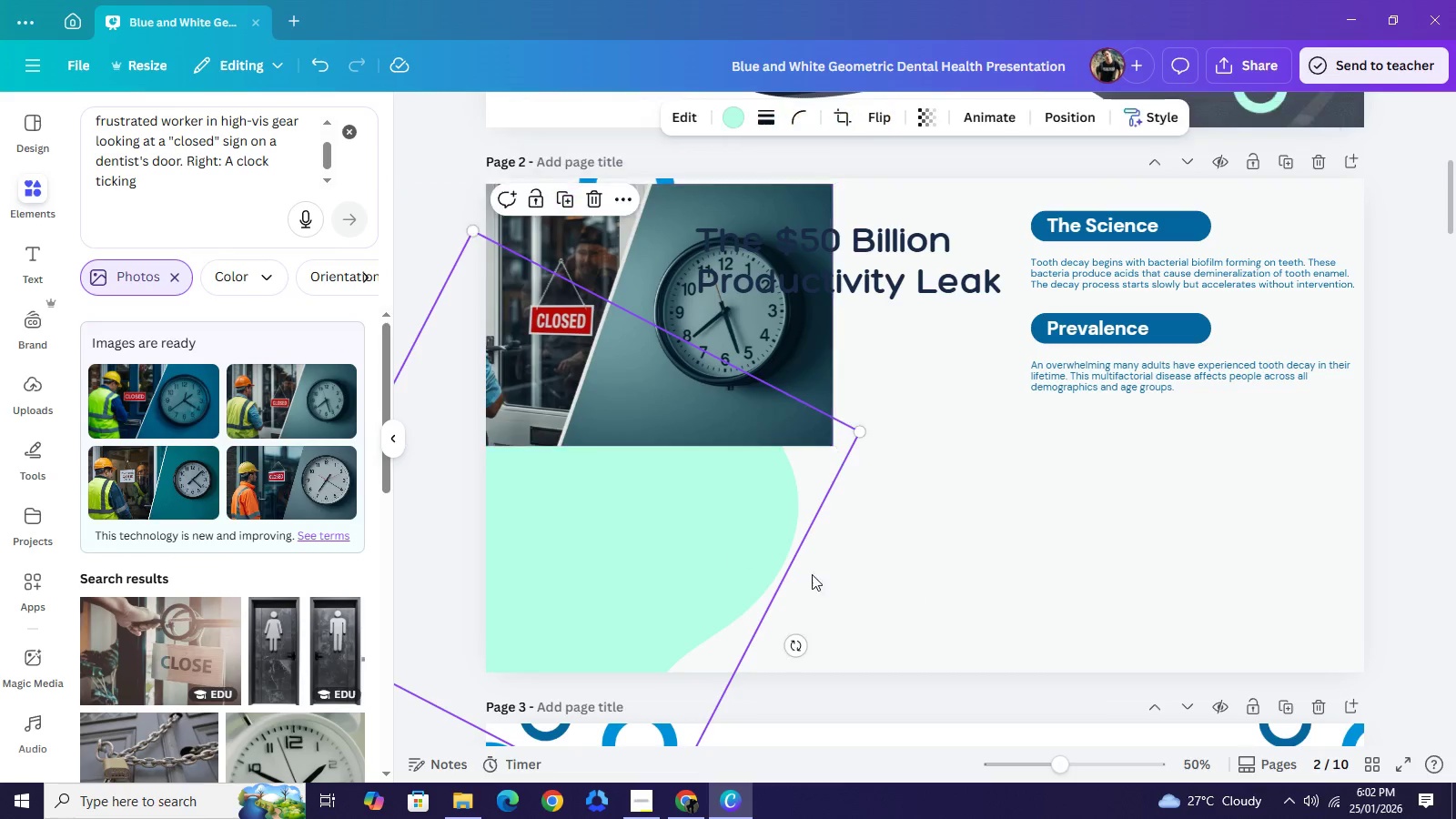 
left_click_drag(start_coordinate=[707, 539], to_coordinate=[1038, 616])
 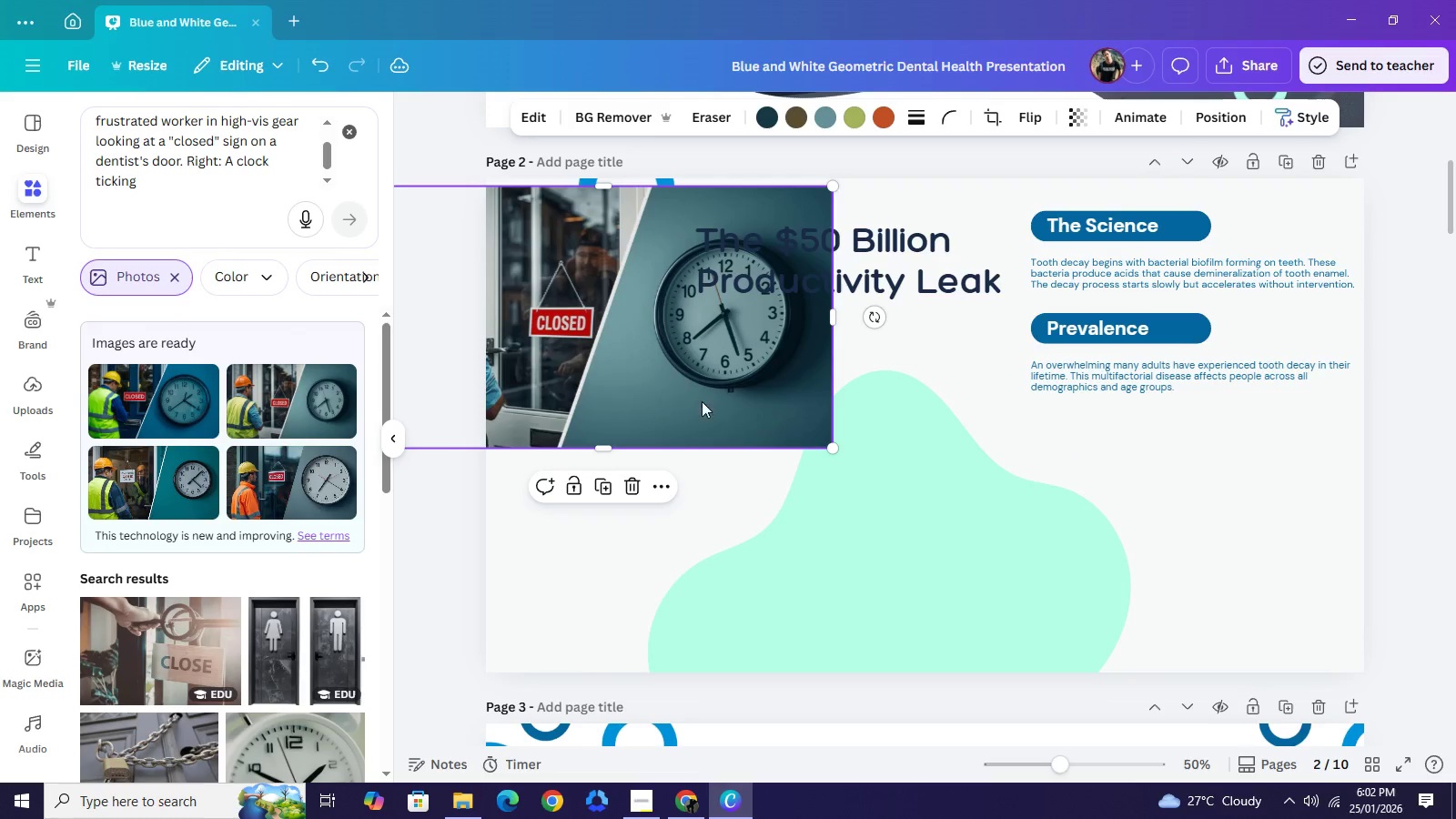 
left_click_drag(start_coordinate=[689, 392], to_coordinate=[969, 641])
 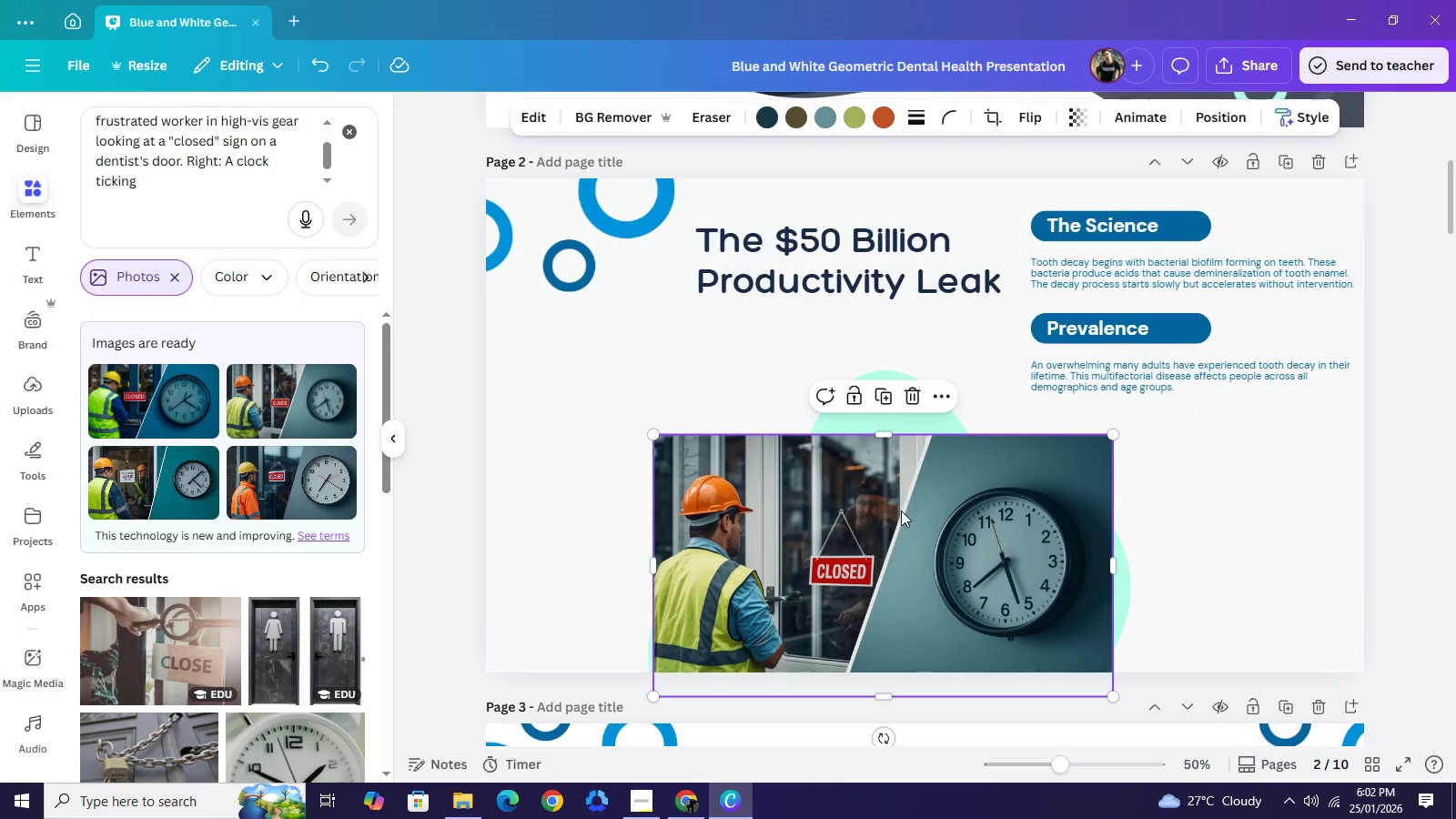 
wait(6.41)
 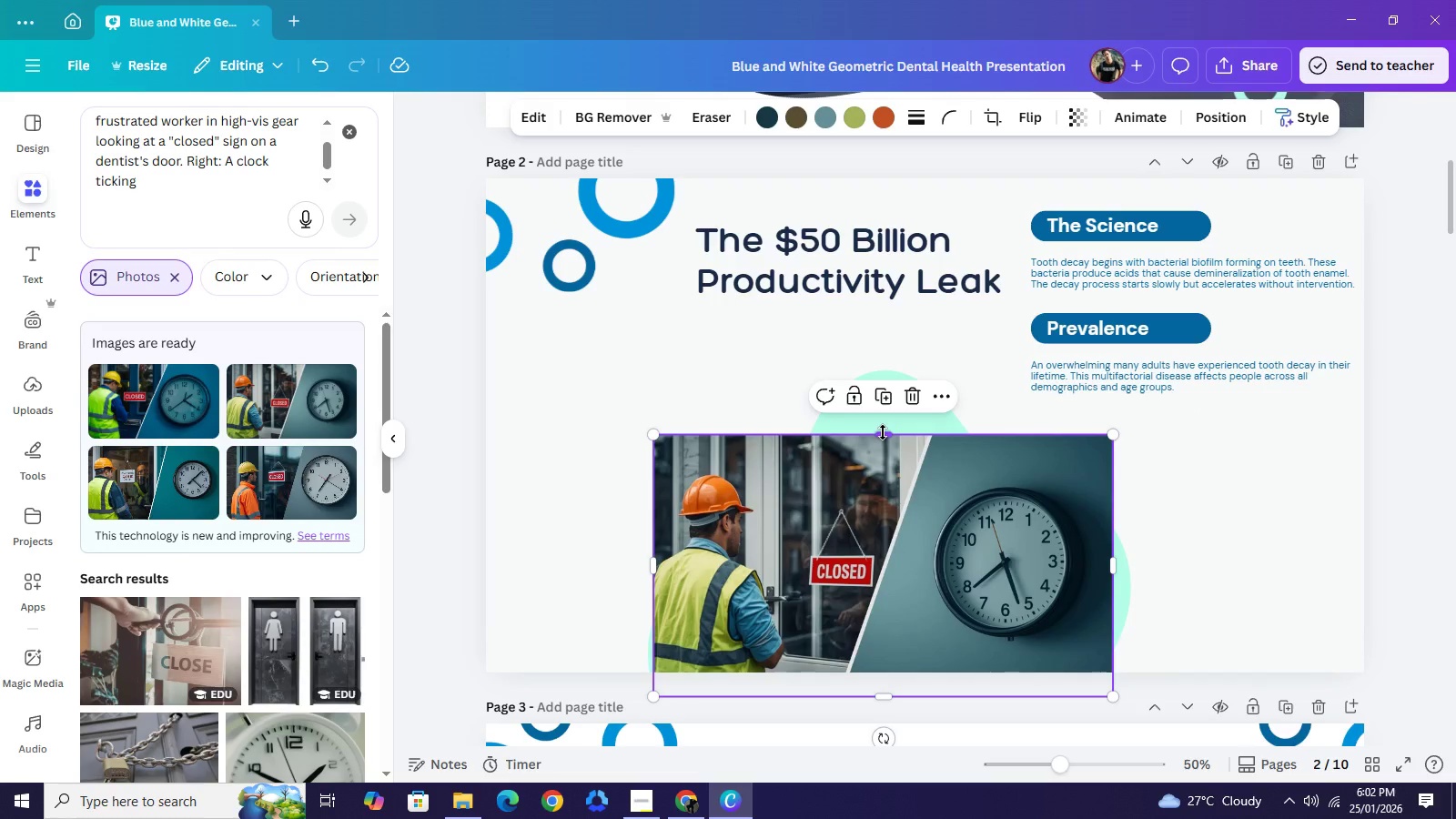 
left_click_drag(start_coordinate=[891, 526], to_coordinate=[773, 506])
 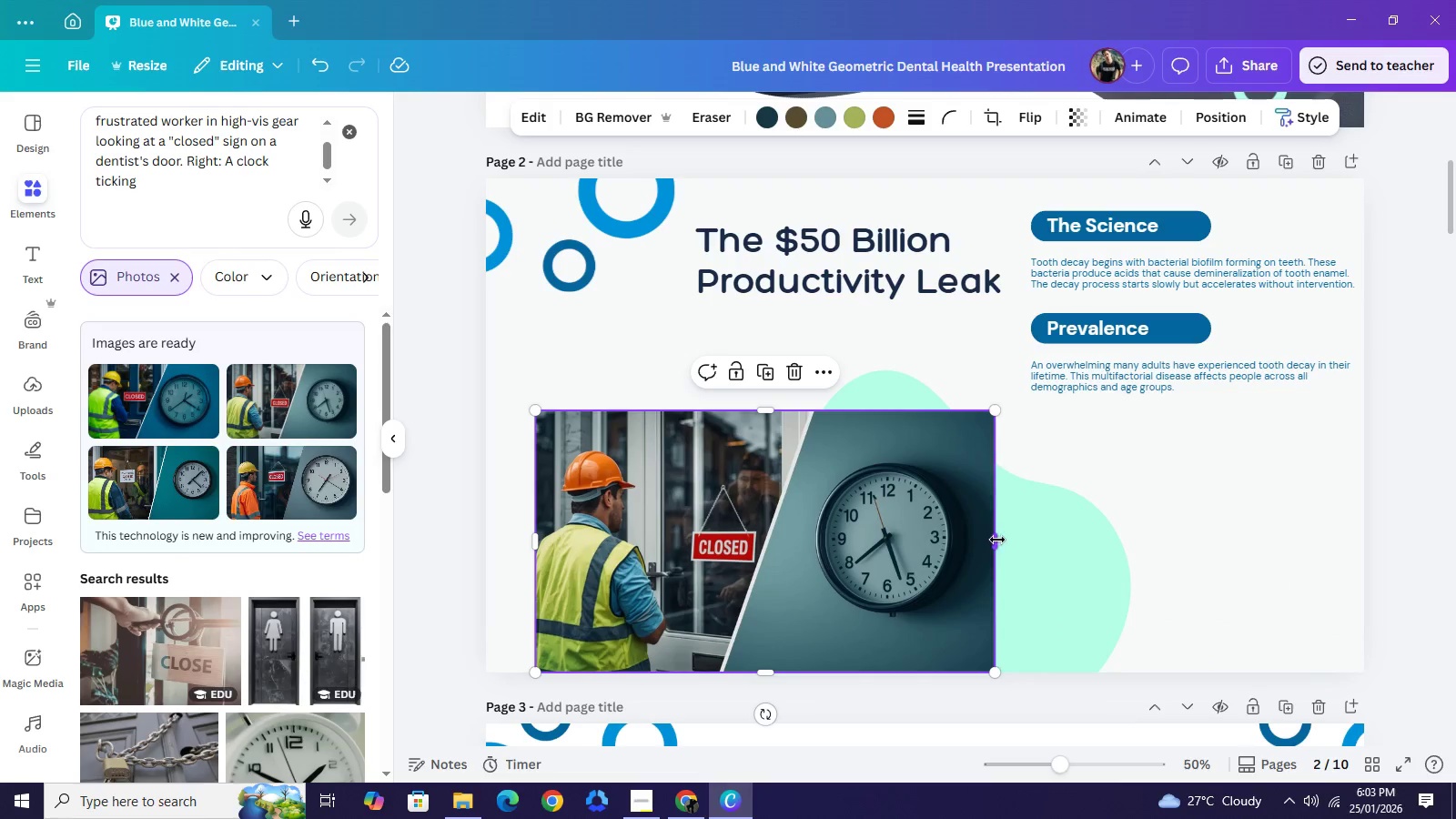 
left_click_drag(start_coordinate=[995, 540], to_coordinate=[1114, 549])
 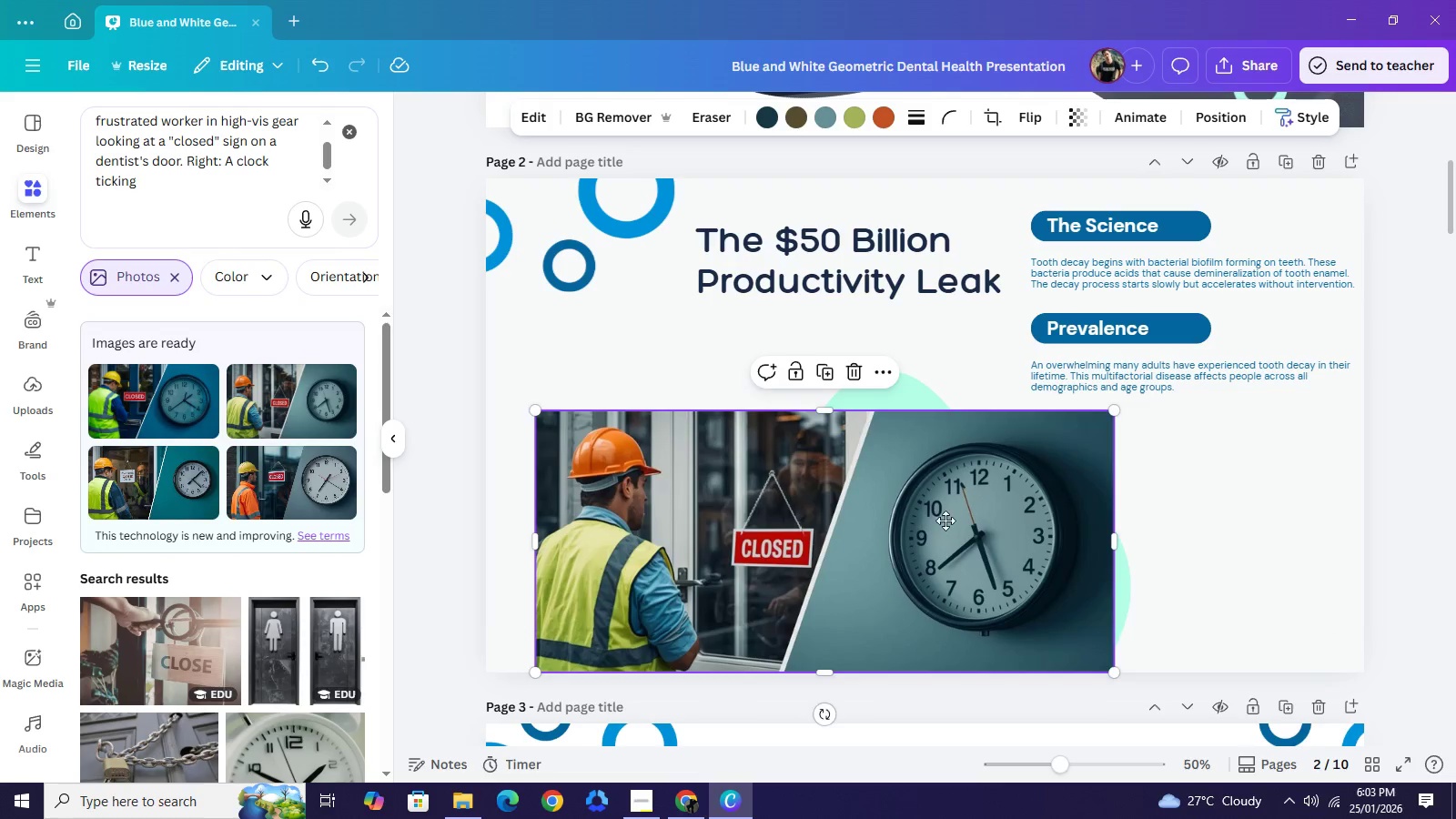 
left_click_drag(start_coordinate=[923, 518], to_coordinate=[970, 517])
 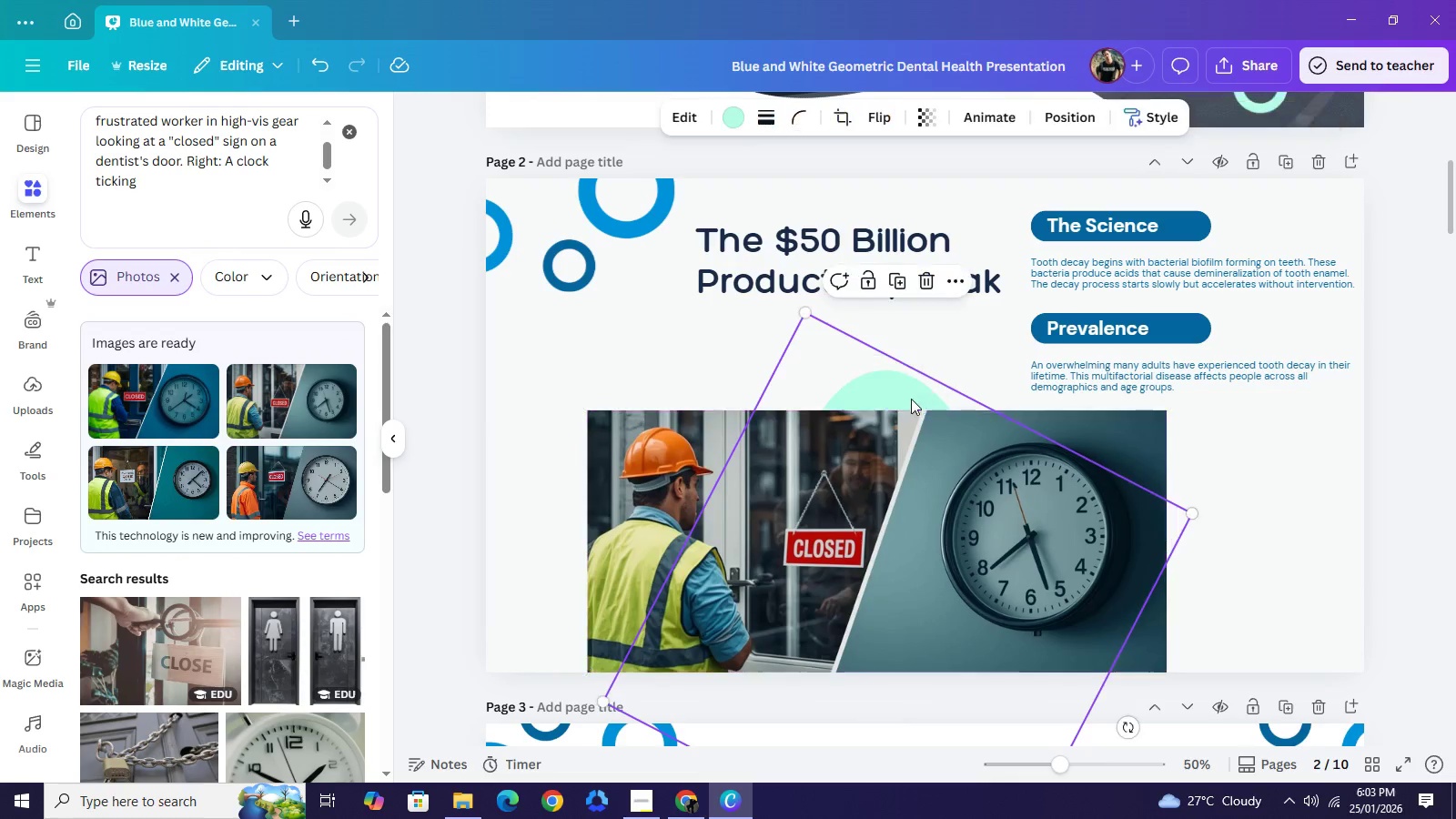 
left_click_drag(start_coordinate=[922, 399], to_coordinate=[703, 334])
 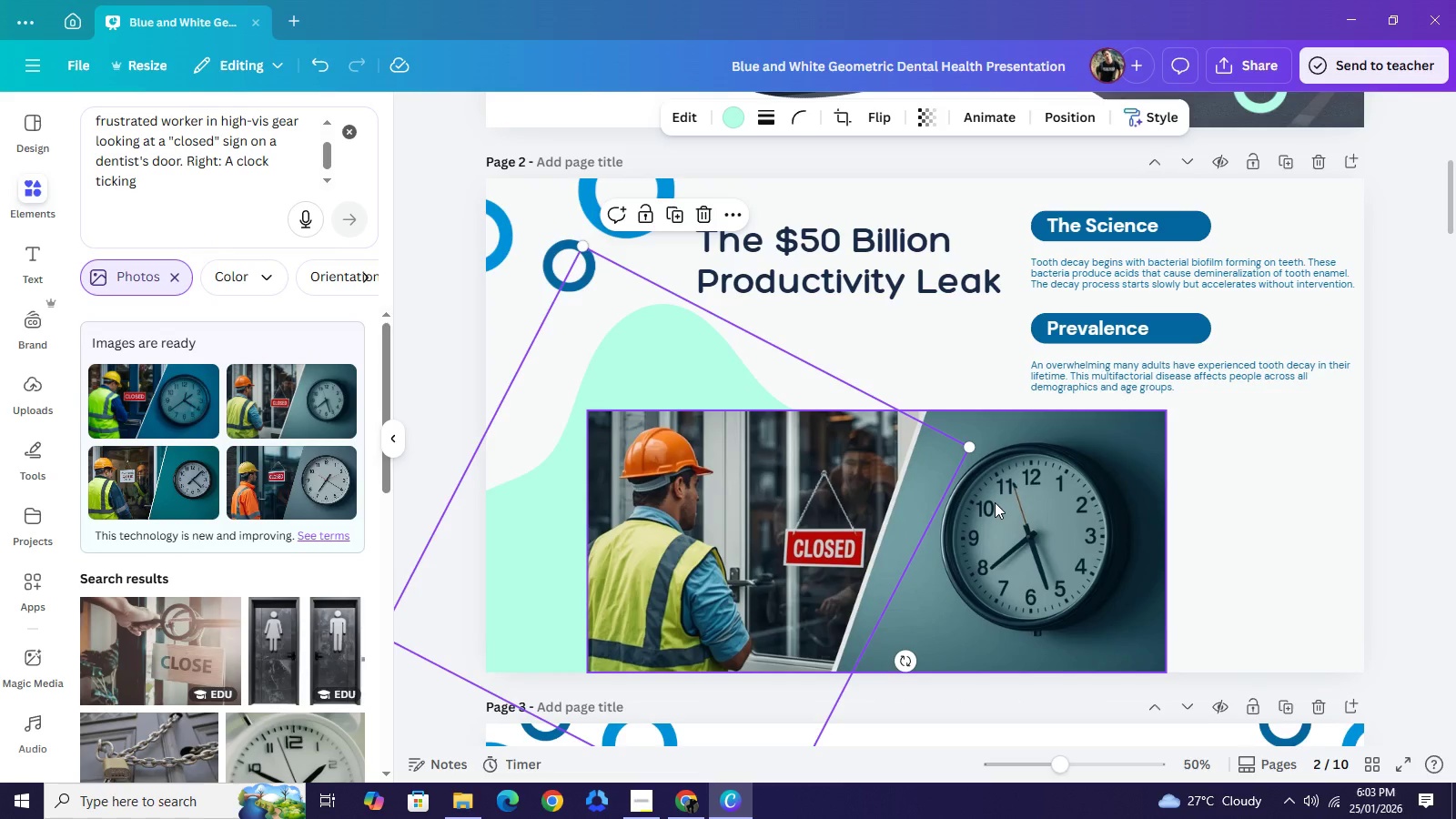 
wait(6.22)
 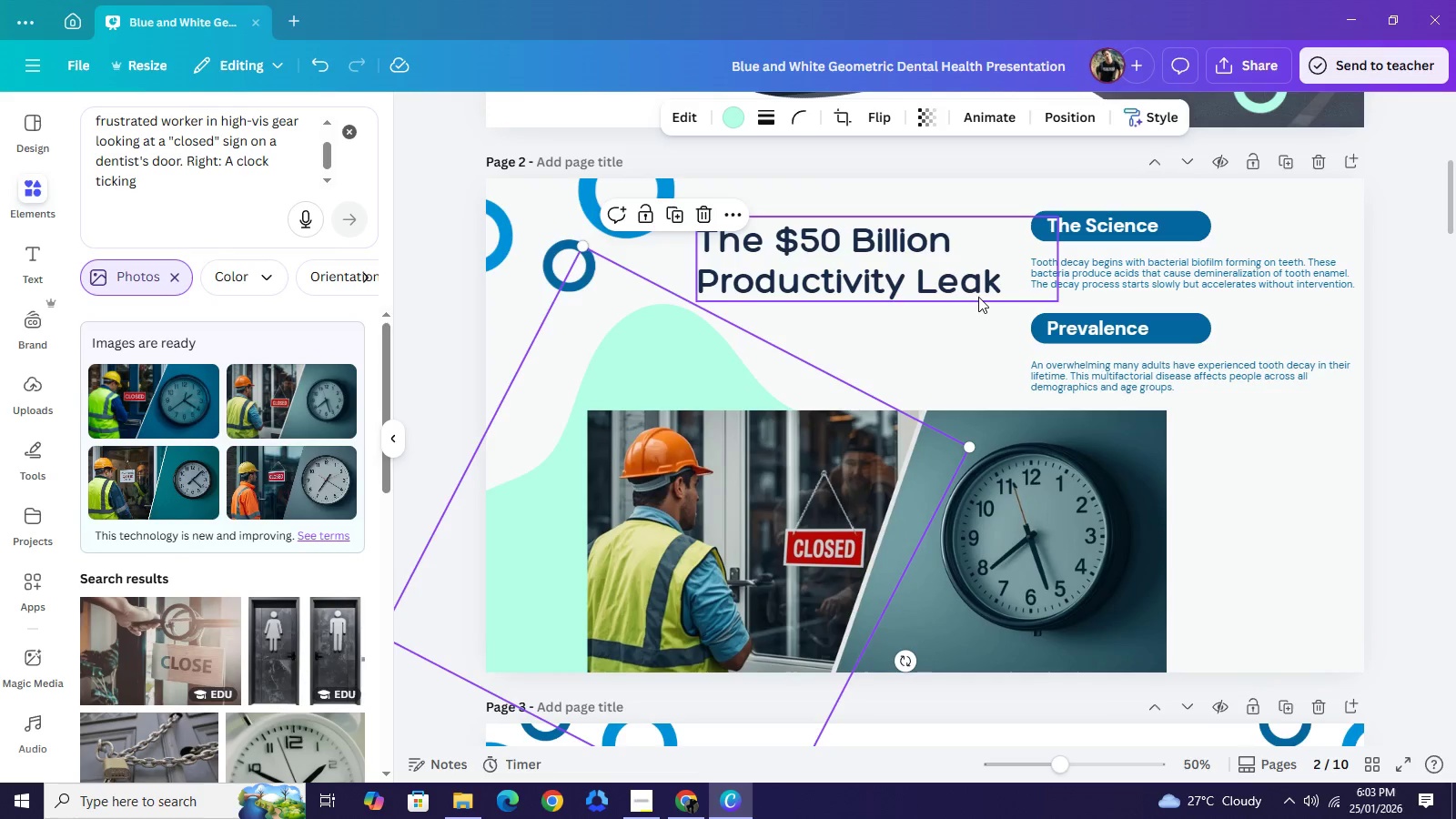 
left_click_drag(start_coordinate=[1016, 512], to_coordinate=[1061, 512])
 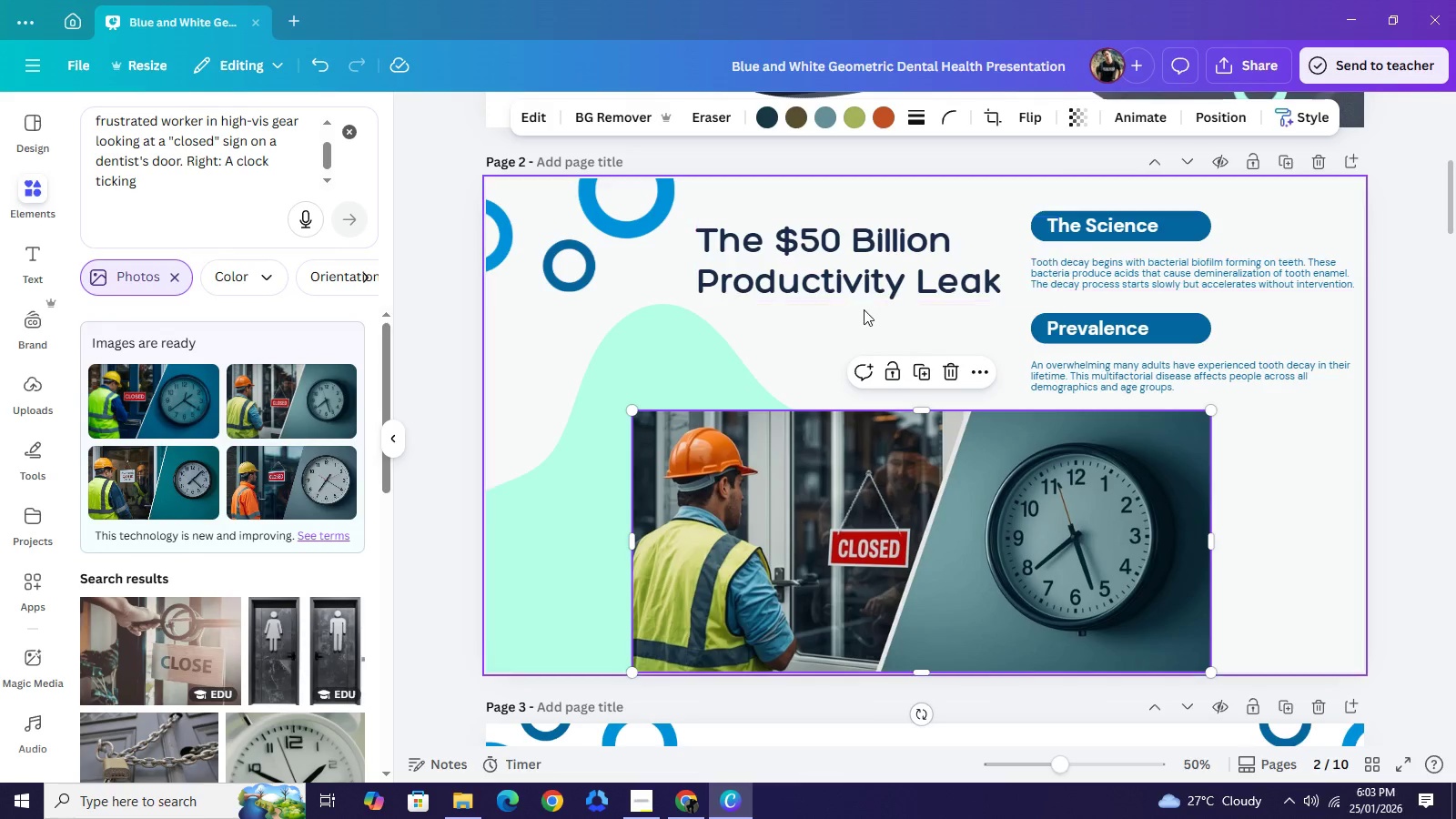 
wait(9.73)
 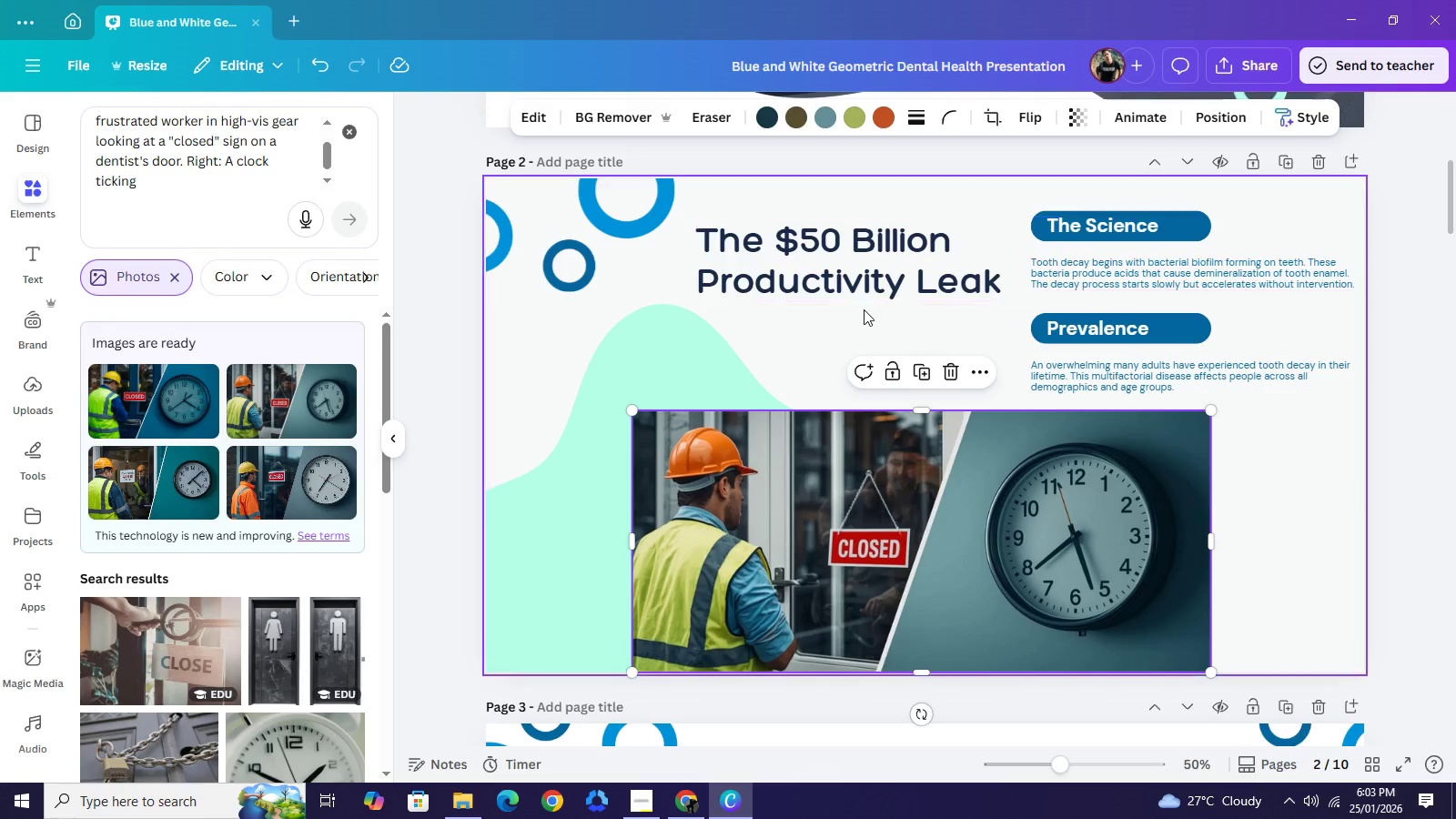 
left_click([1107, 234])
 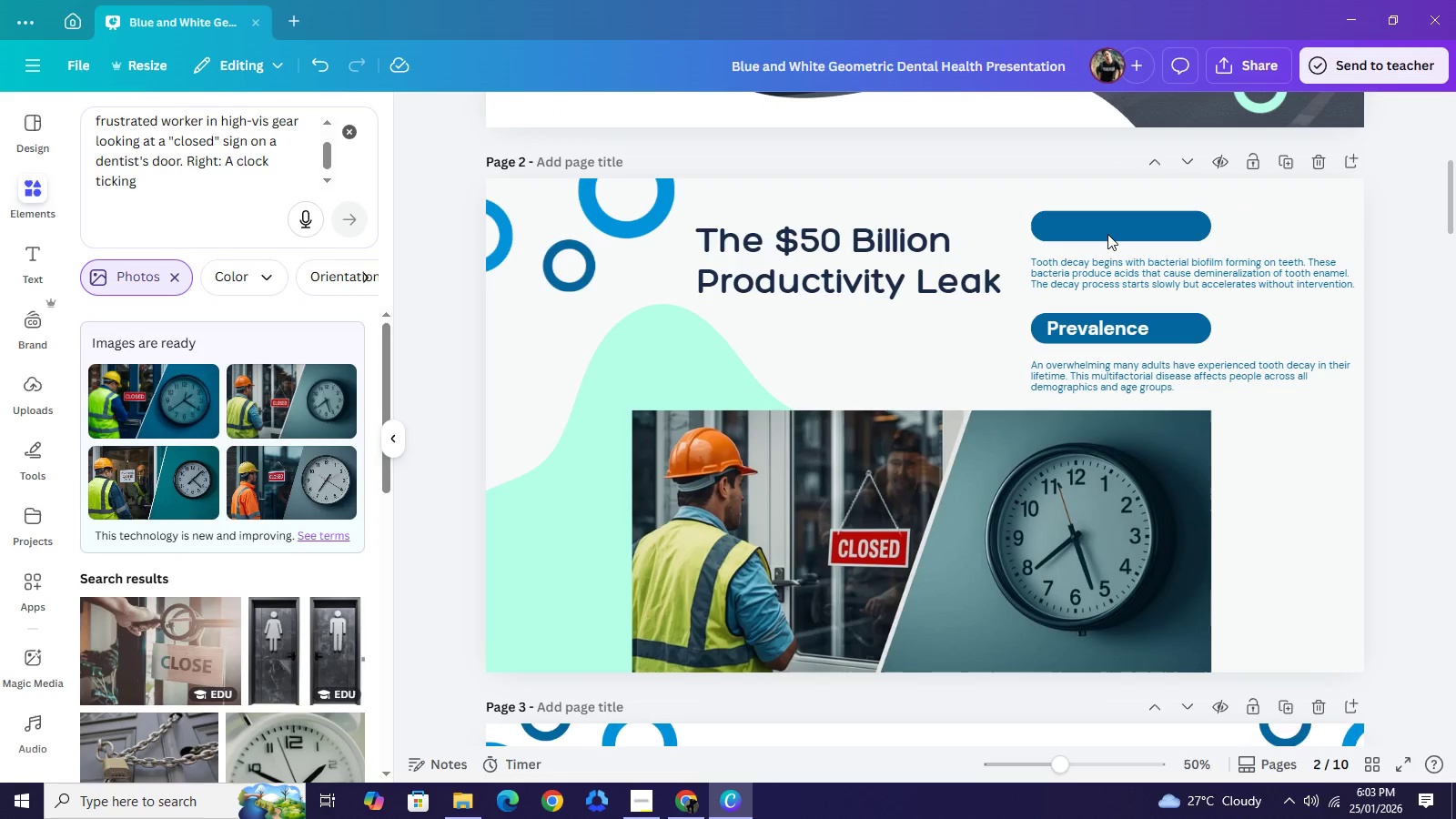 
key(Backspace)
 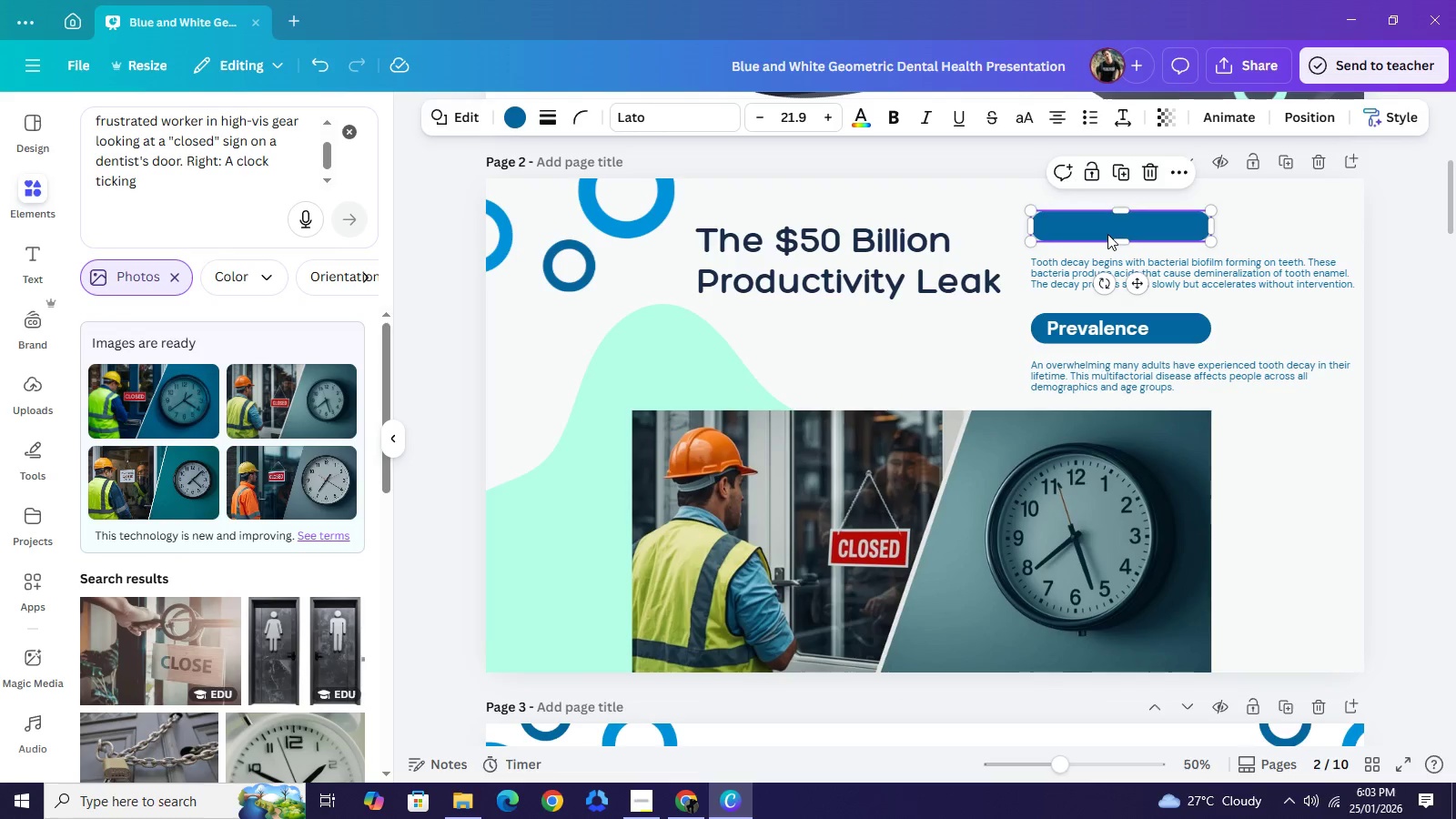 
left_click([1107, 234])
 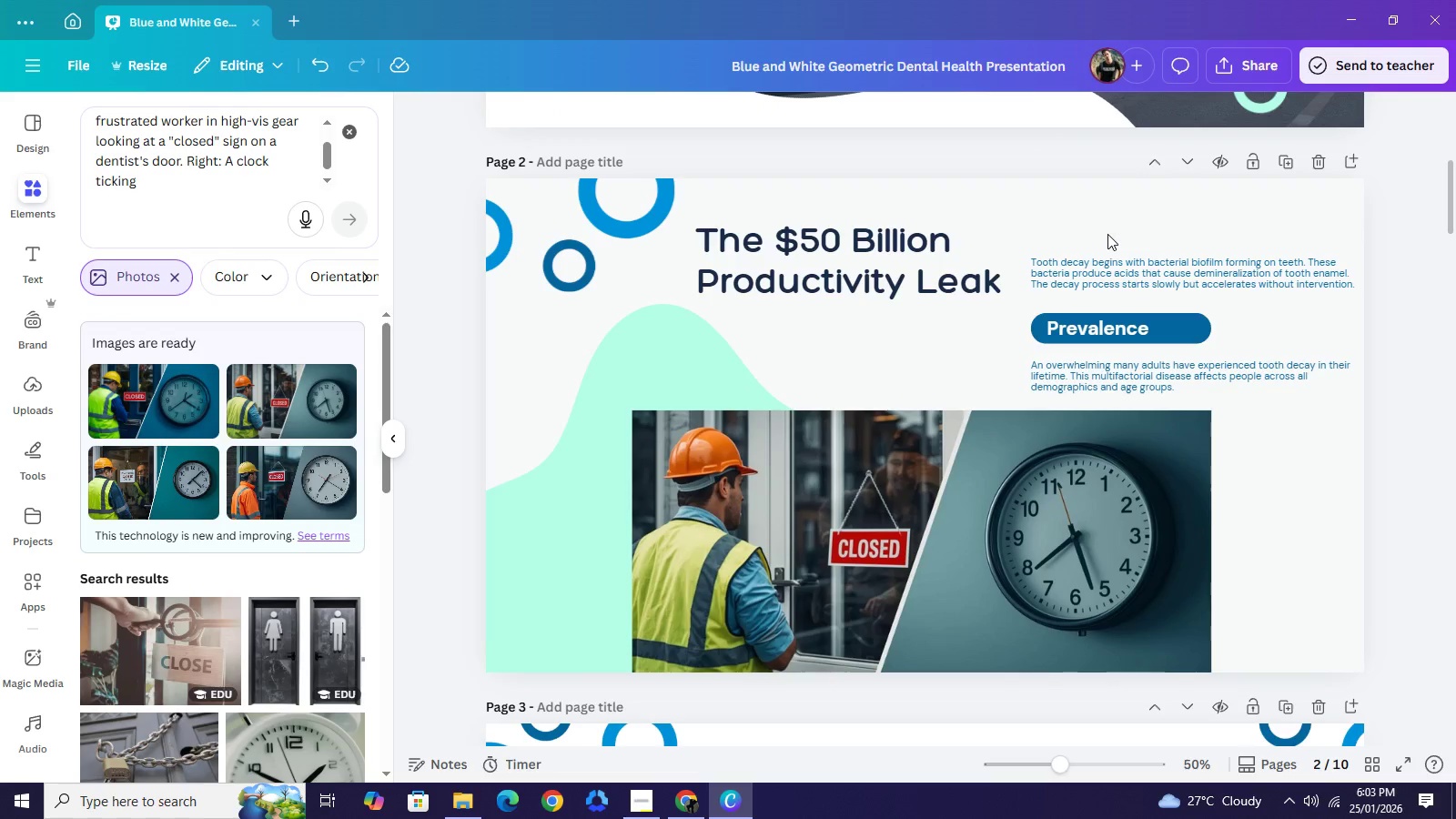 
key(Backspace)
 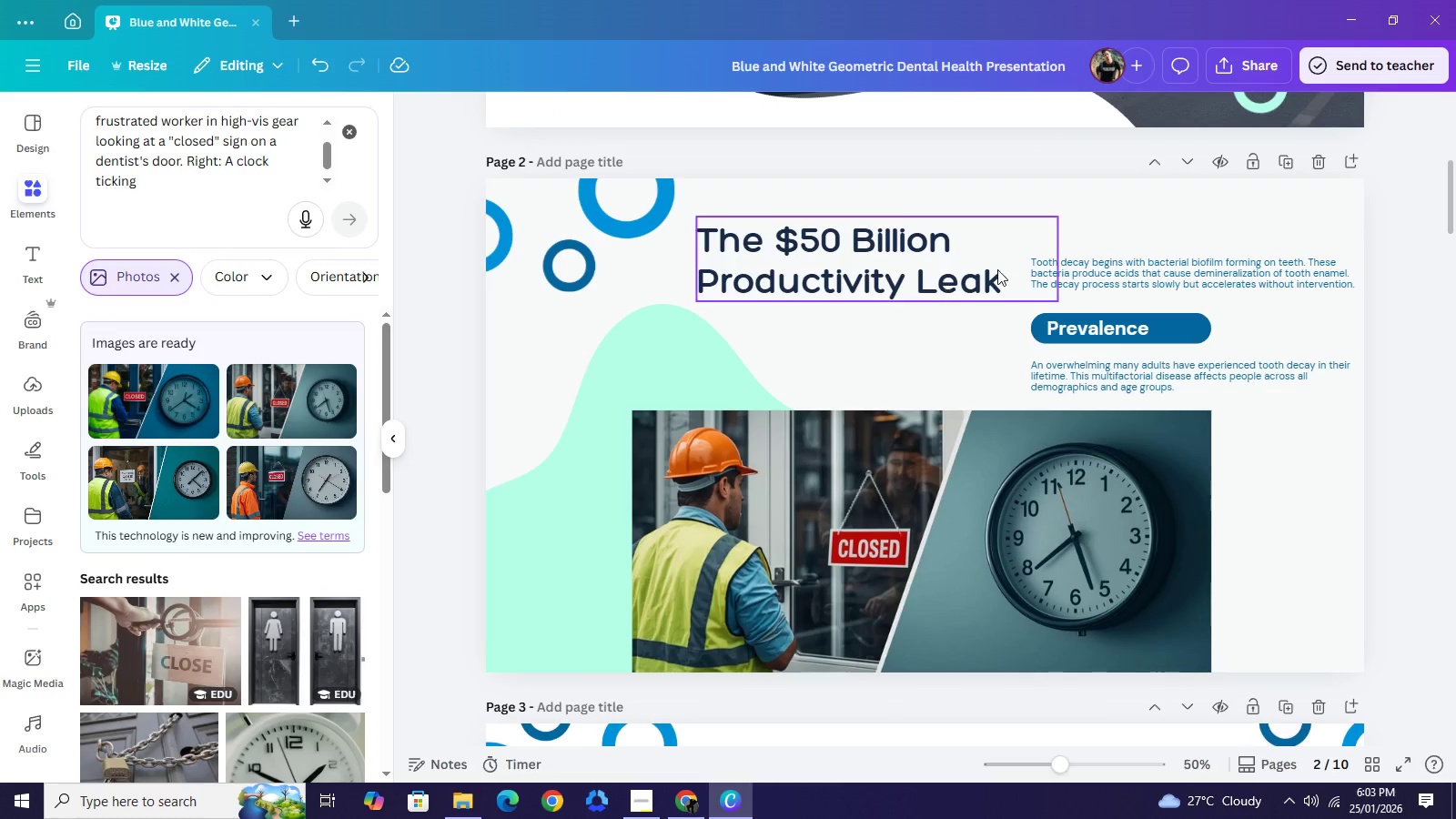 
left_click([945, 284])
 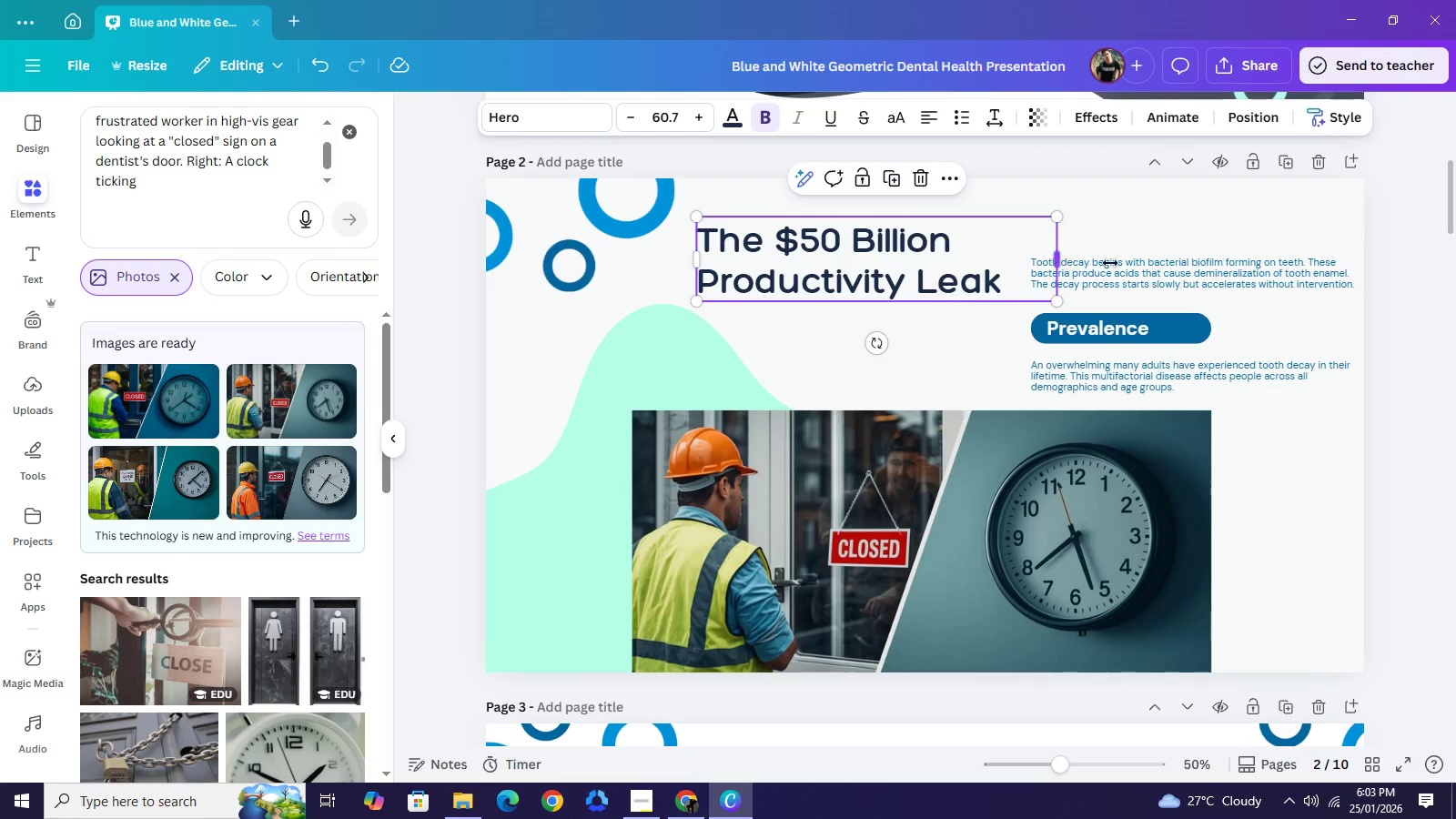 
left_click_drag(start_coordinate=[1061, 263], to_coordinate=[1328, 257])
 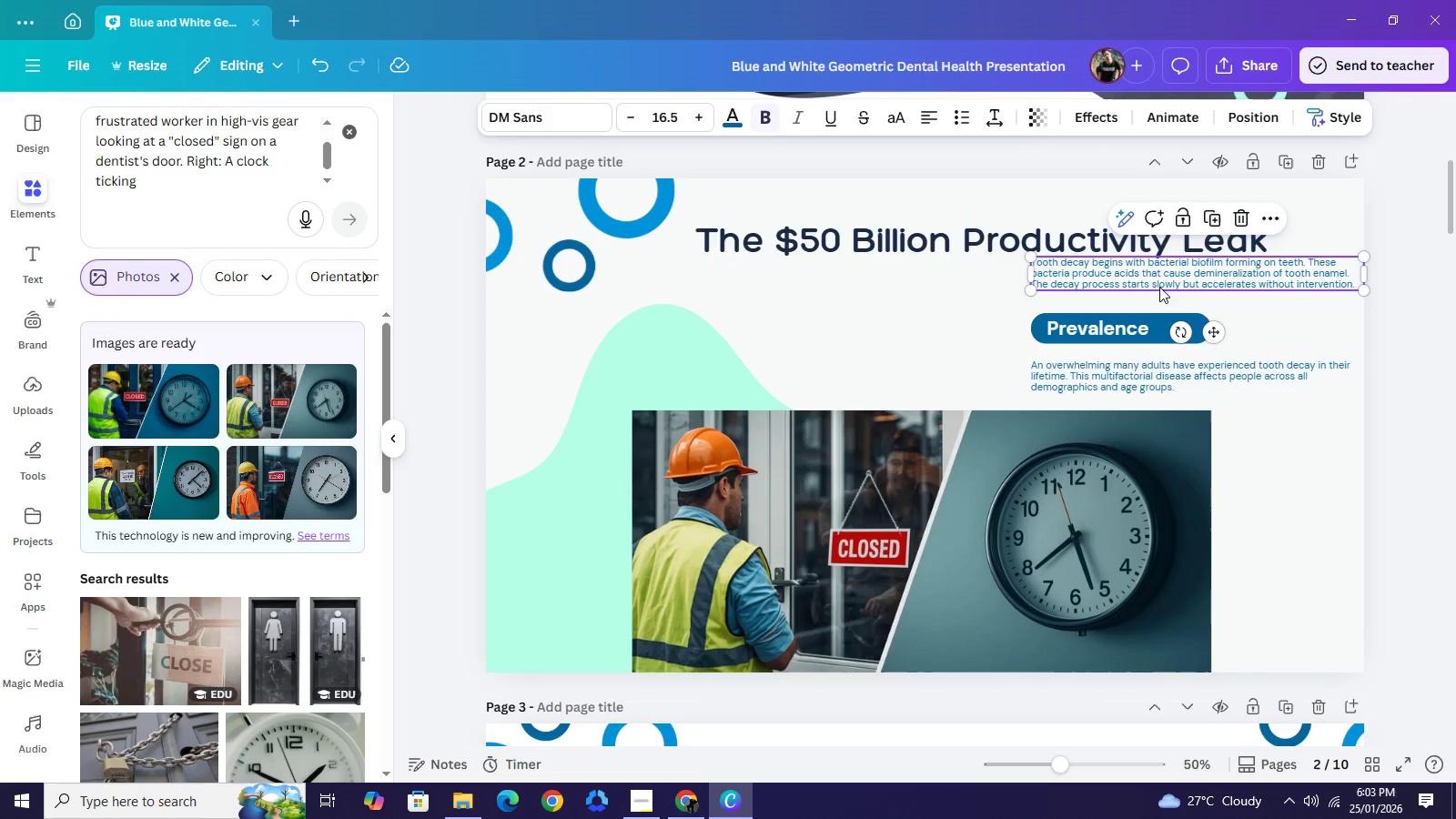 
left_click_drag(start_coordinate=[1173, 284], to_coordinate=[850, 350])
 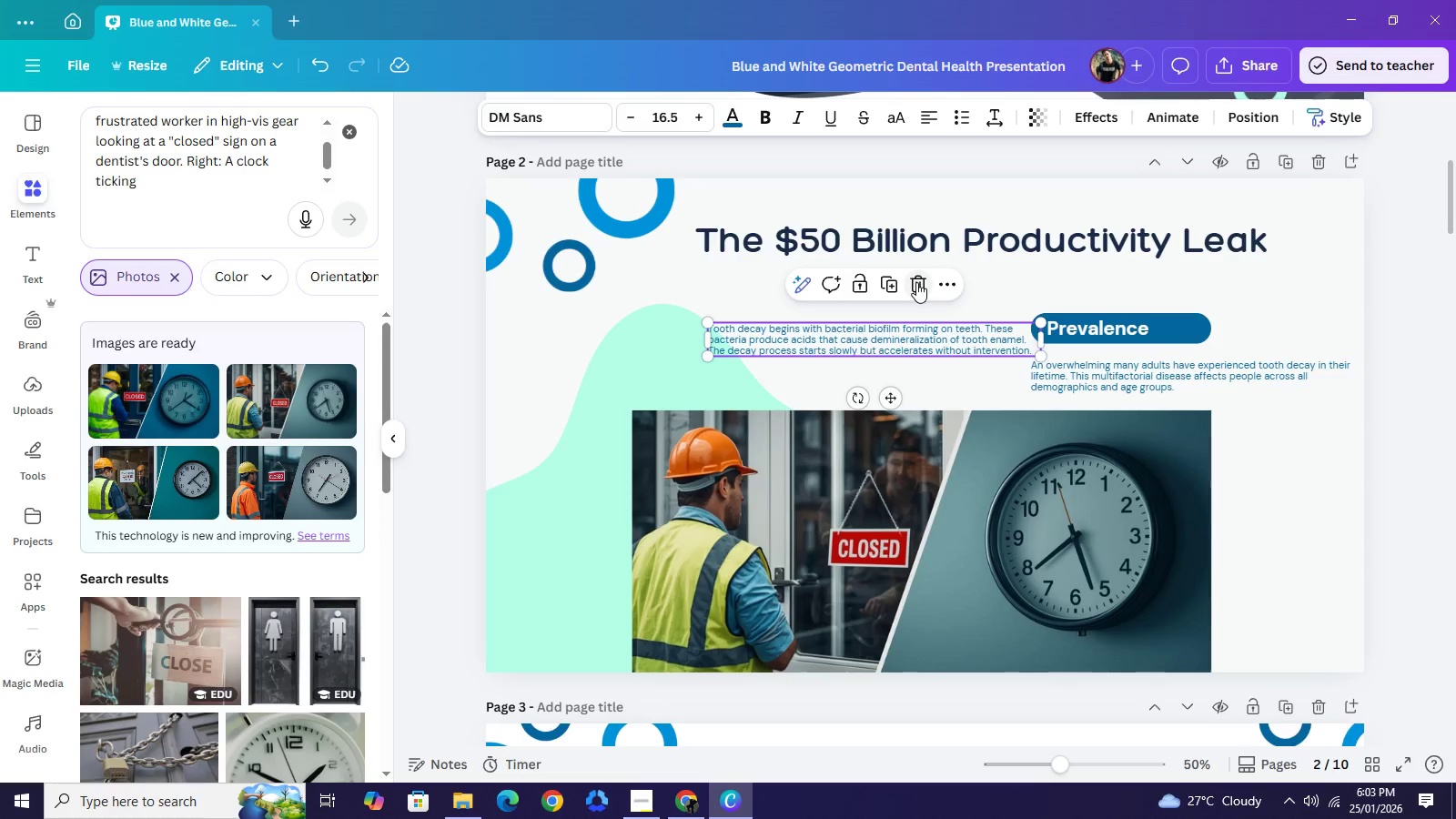 
left_click([916, 282])
 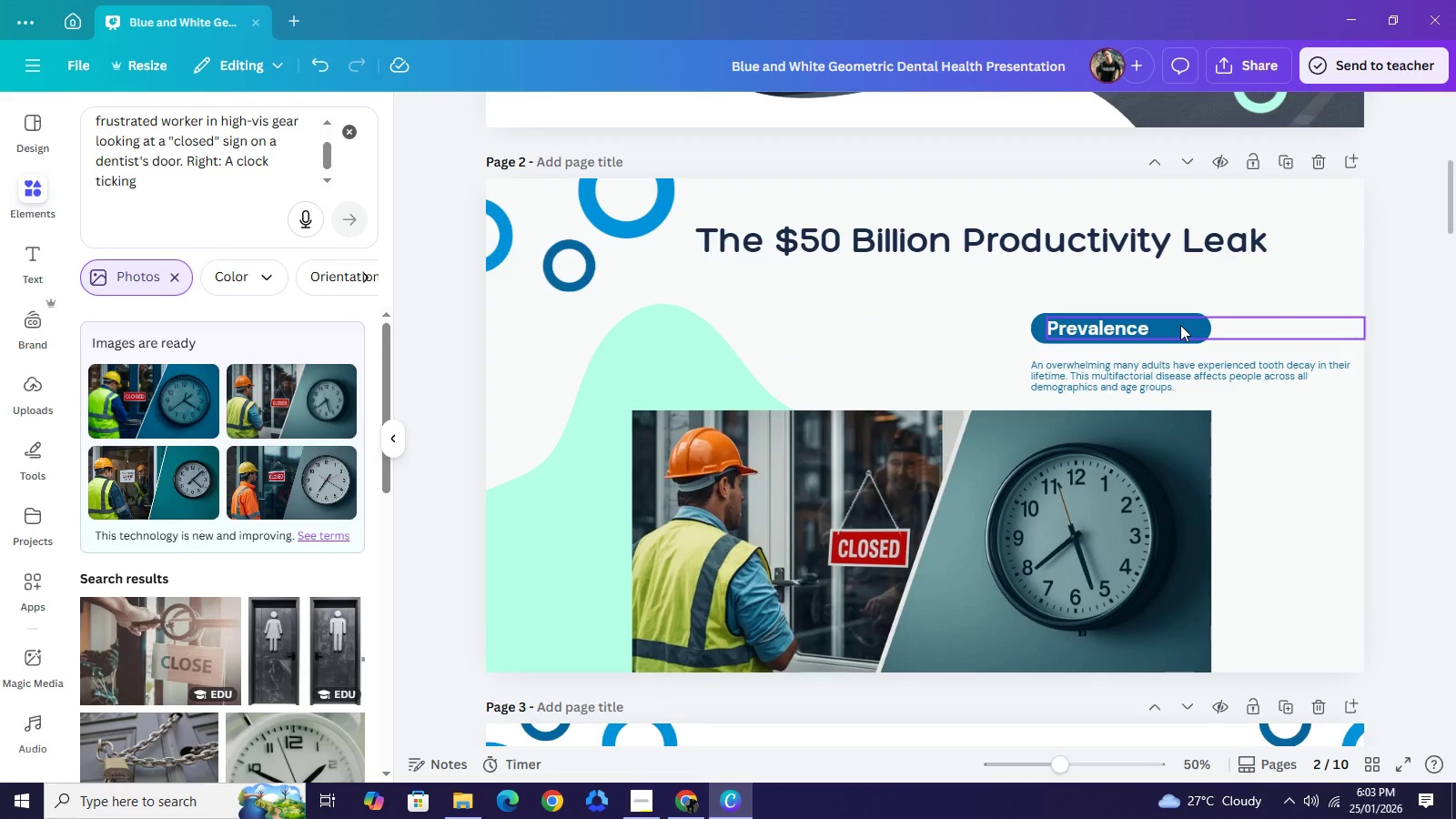 
left_click([1180, 325])
 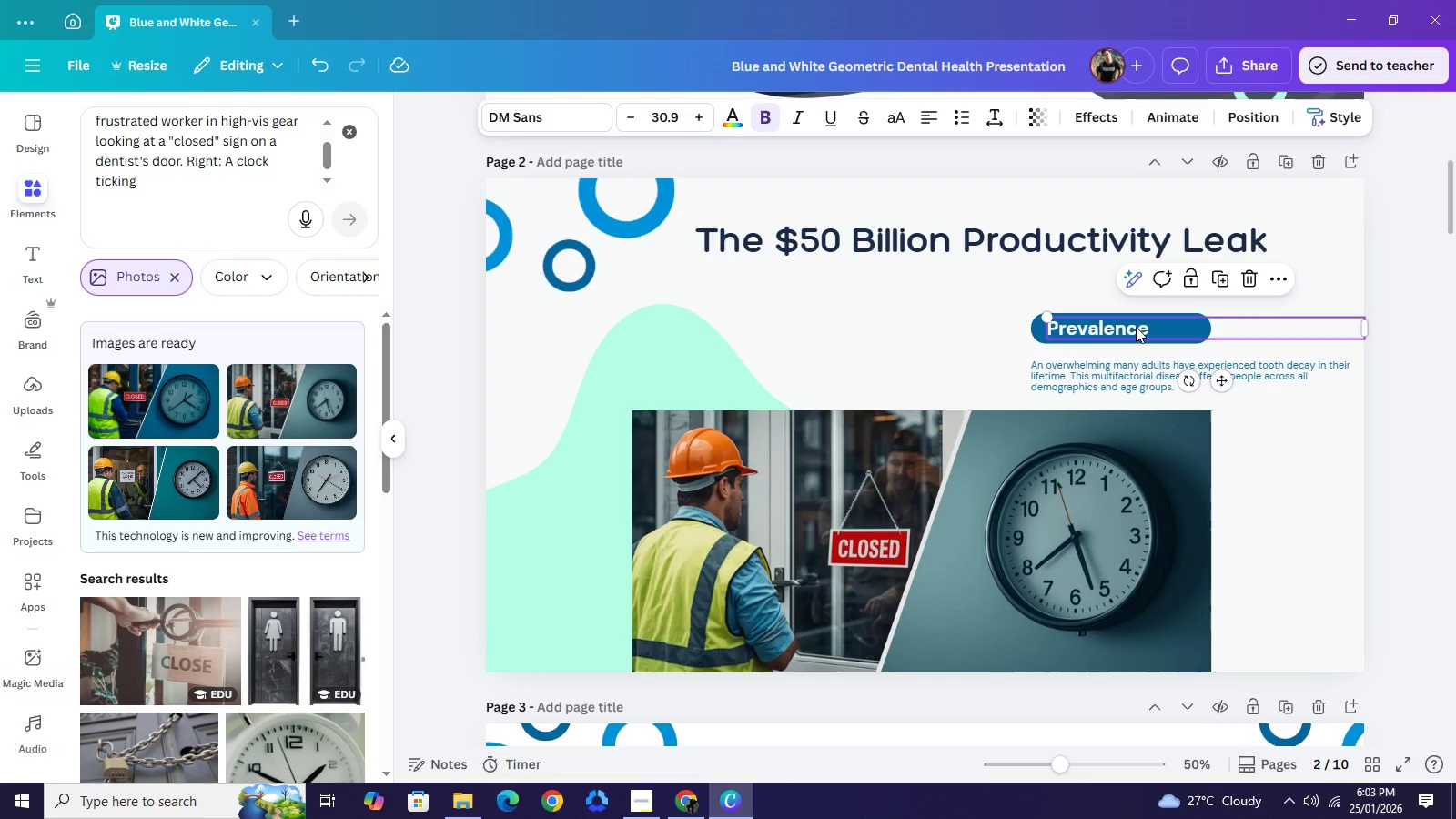 
left_click_drag(start_coordinate=[1166, 322], to_coordinate=[1157, 329])
 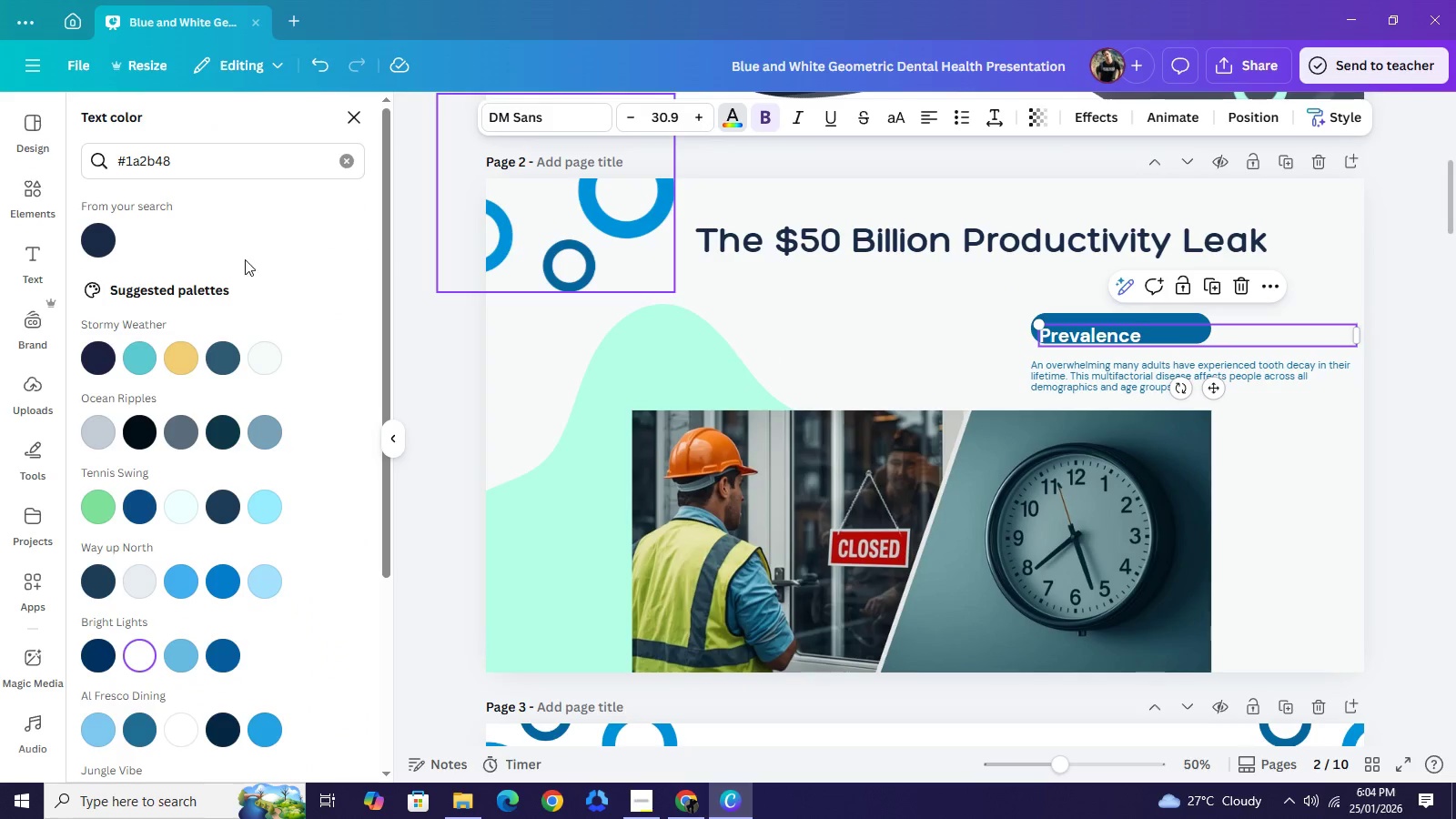 
left_click([80, 230])
 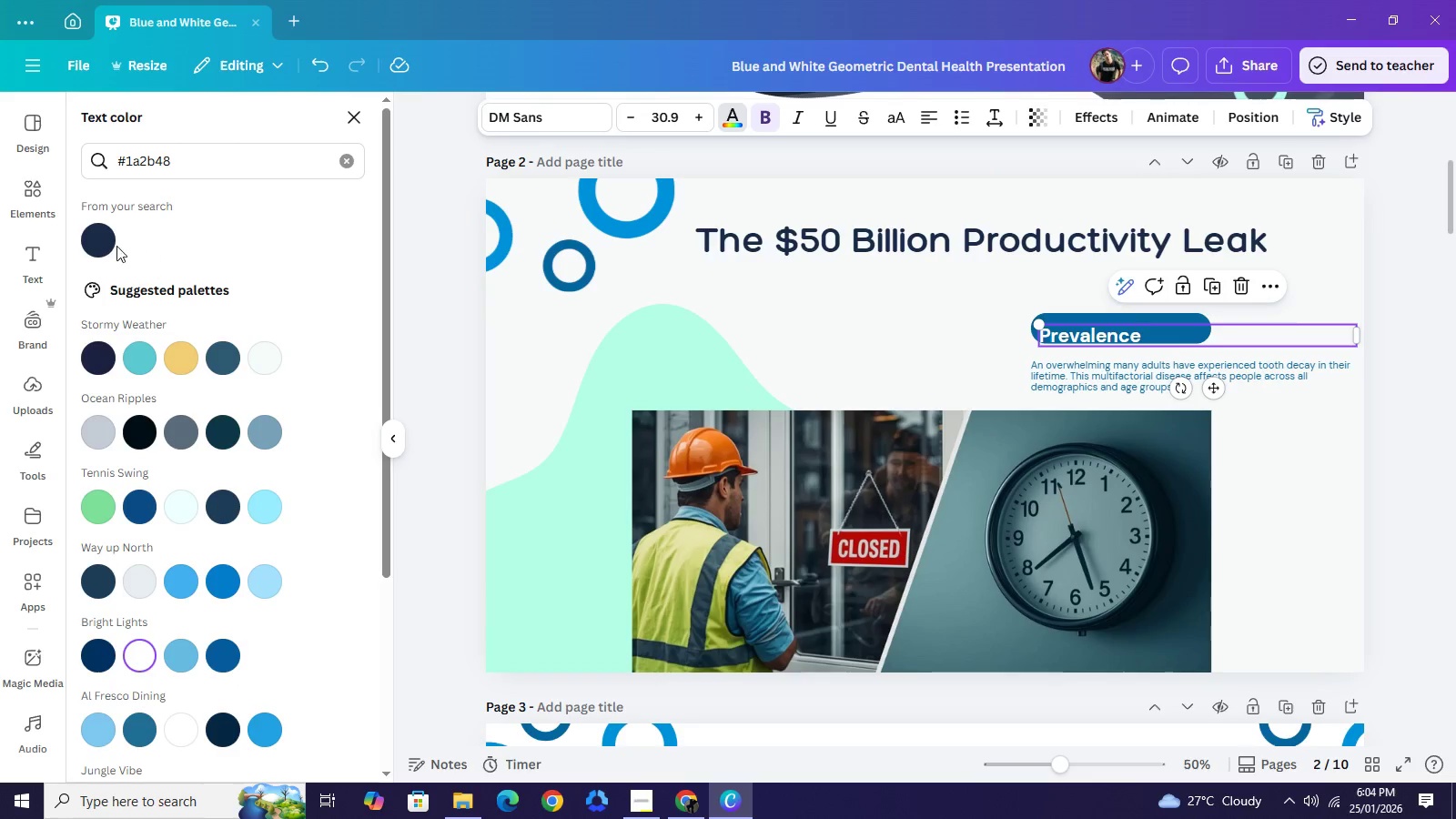 
left_click([99, 243])
 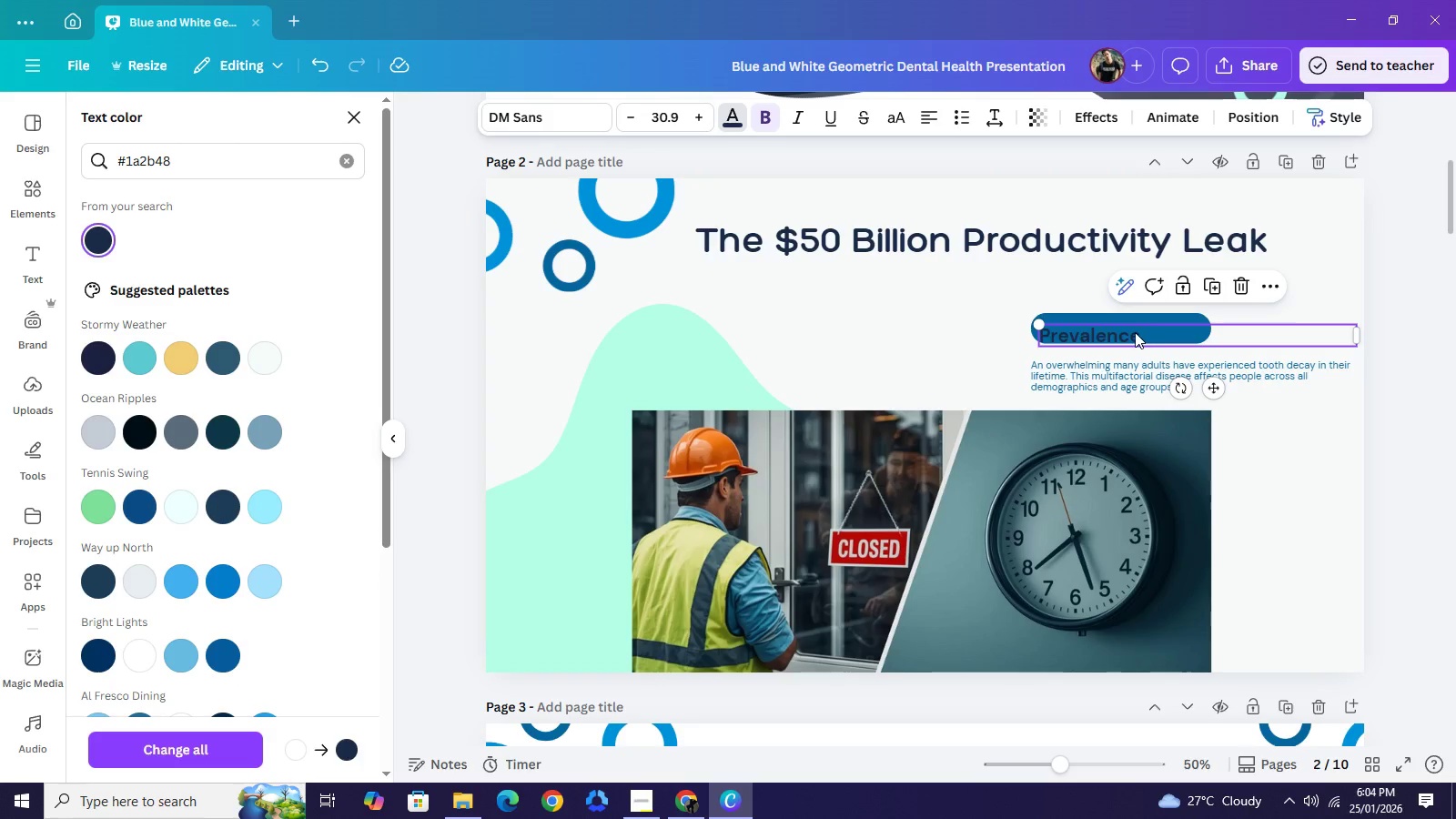 
left_click_drag(start_coordinate=[1139, 332], to_coordinate=[880, 280])
 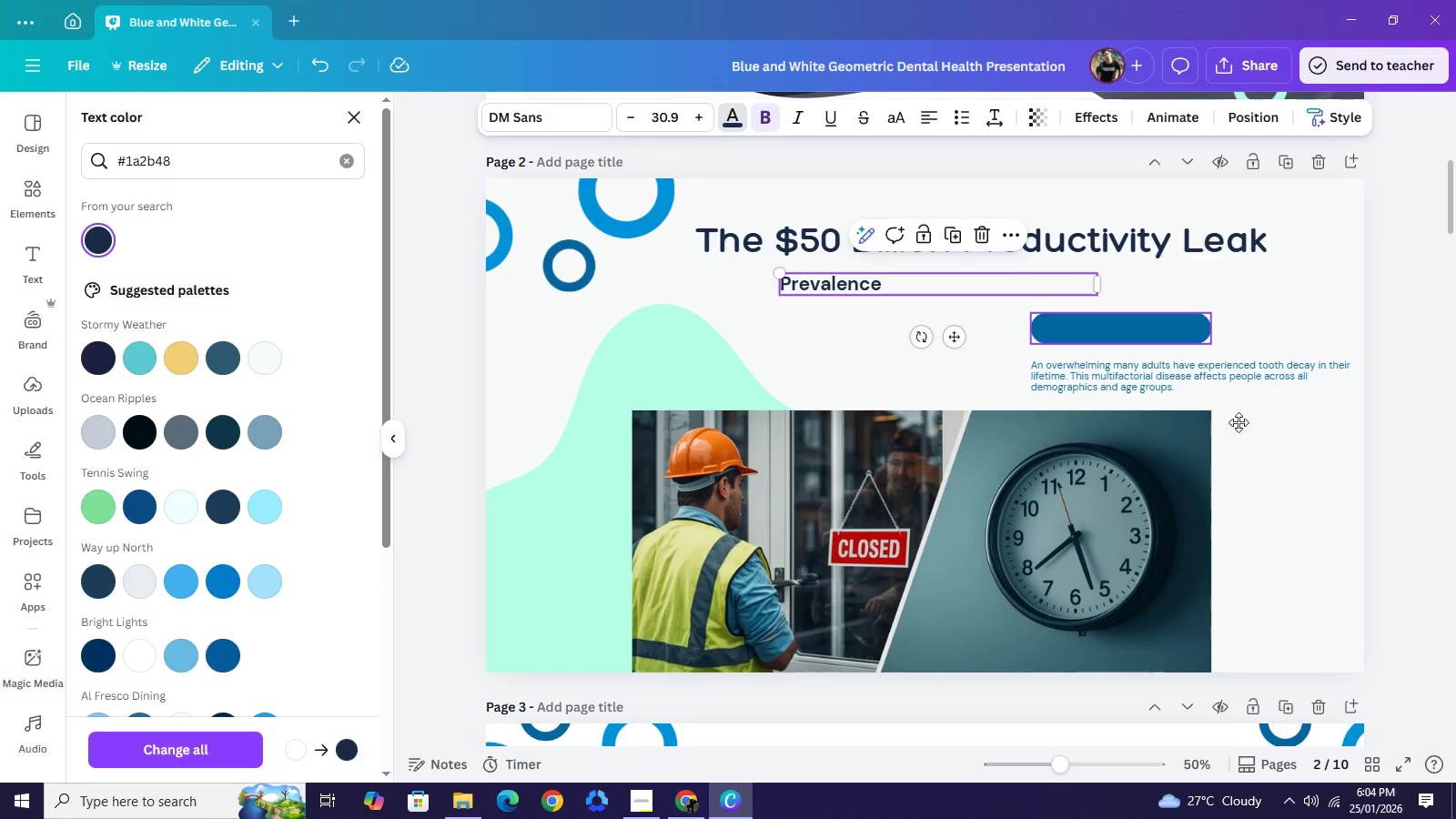 
left_click_drag(start_coordinate=[1188, 334], to_coordinate=[1311, 541])
 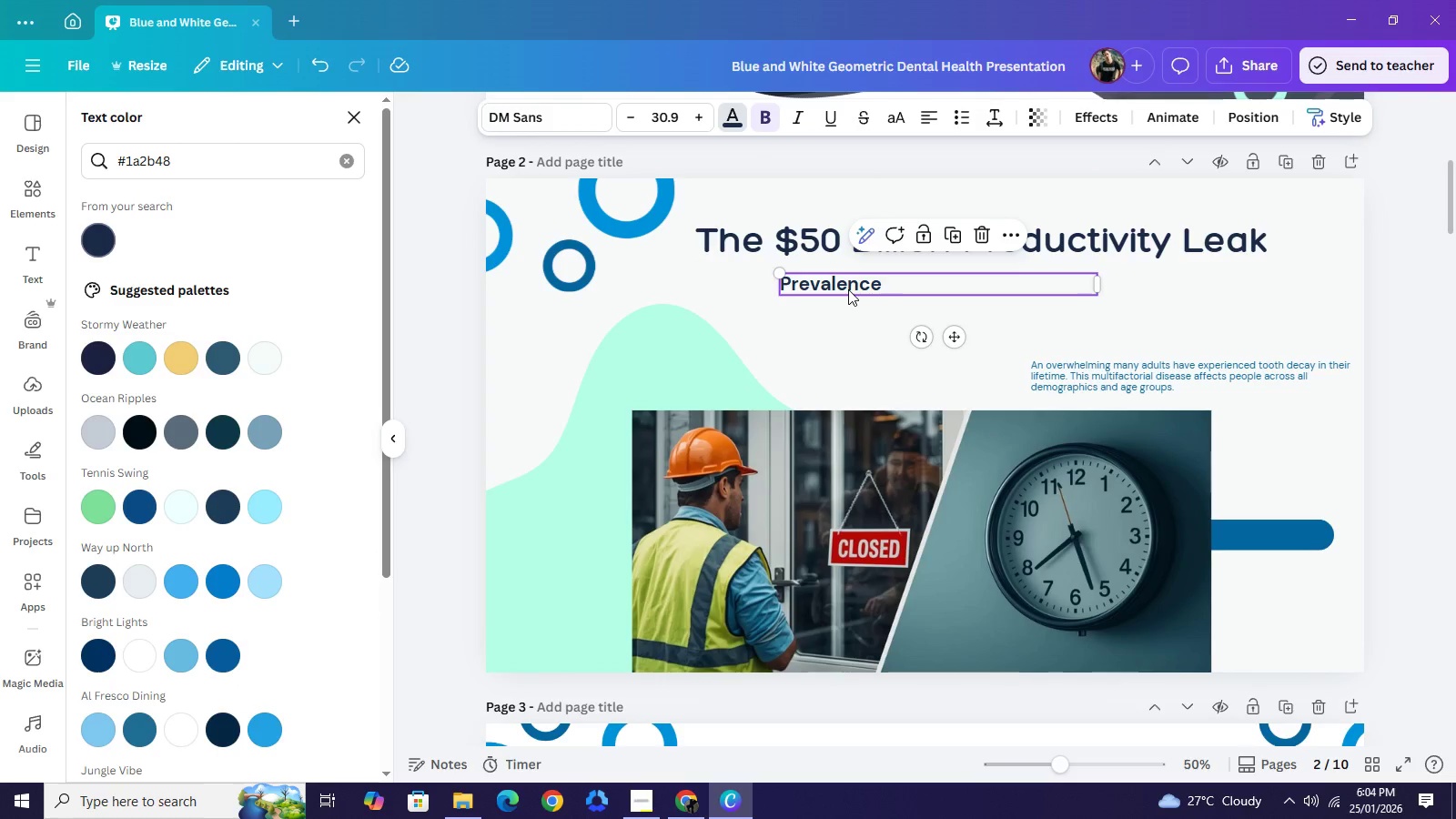 
double_click([848, 289])
 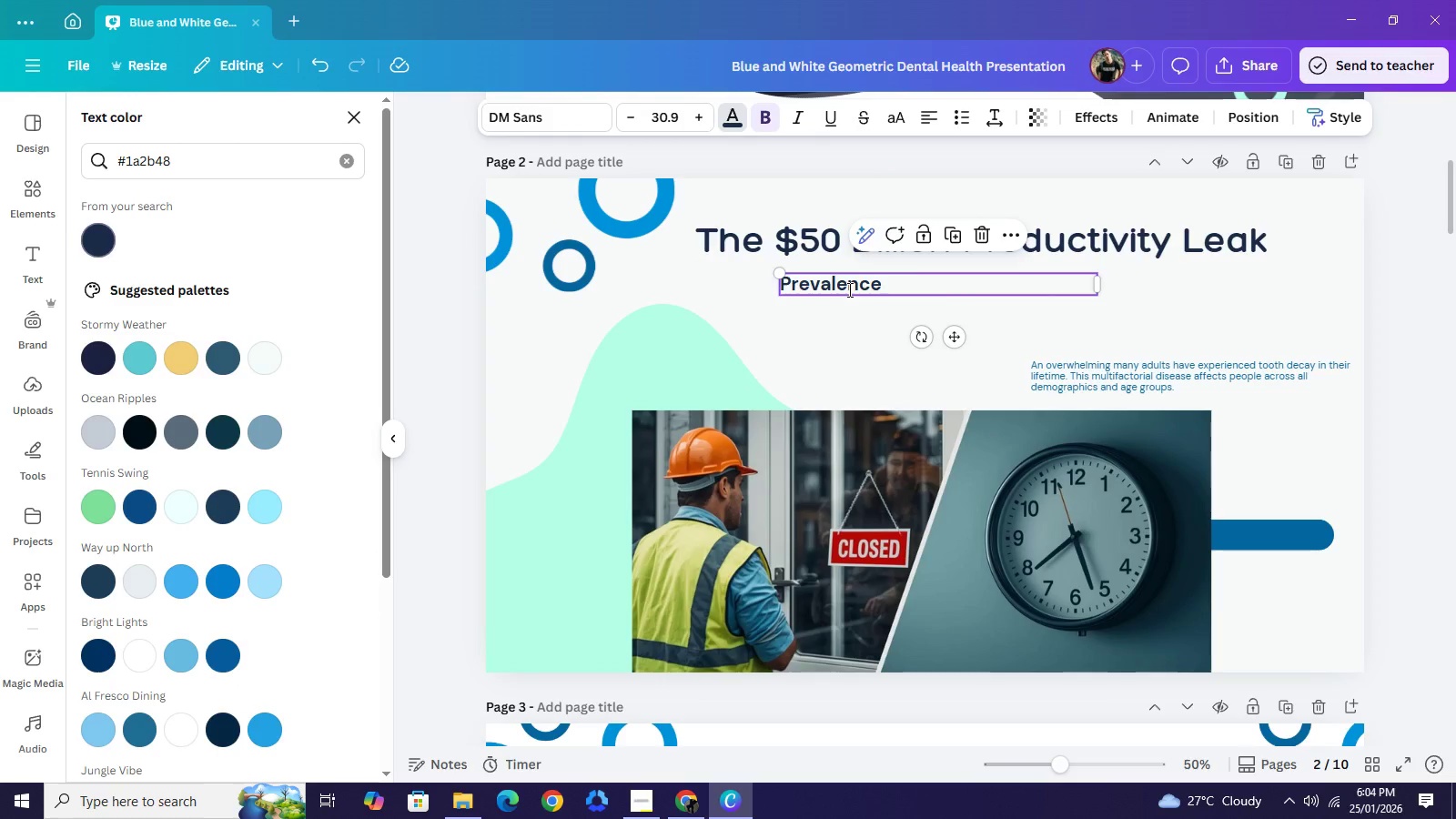 
triple_click([848, 289])
 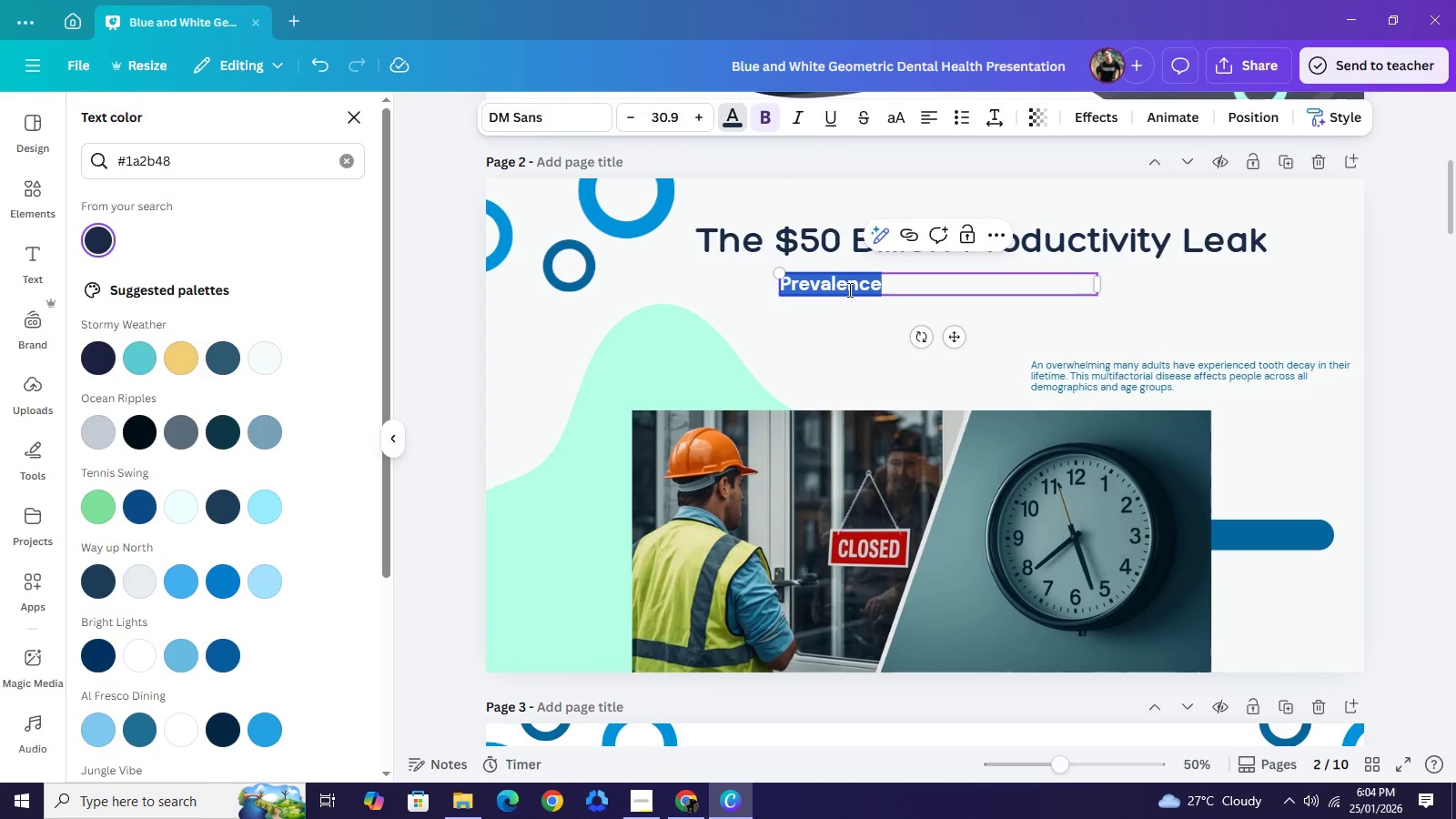 
type(SHift)
key(Backspace)
key(Backspace)
key(Backspace)
key(Backspace)
type(ih)
key(Backspace)
key(Backspace)
type(hift workers often w=used)
key(Backspace)
key(Backspace)
key(Backspace)
key(Backspace)
key(Backspace)
key(Backspace)
key(Backspace)
type( used )
key(Backspace)
key(Backspace)
key(Backspace)
key(Backspace)
key(Backspace)
type(choose between their payback)
 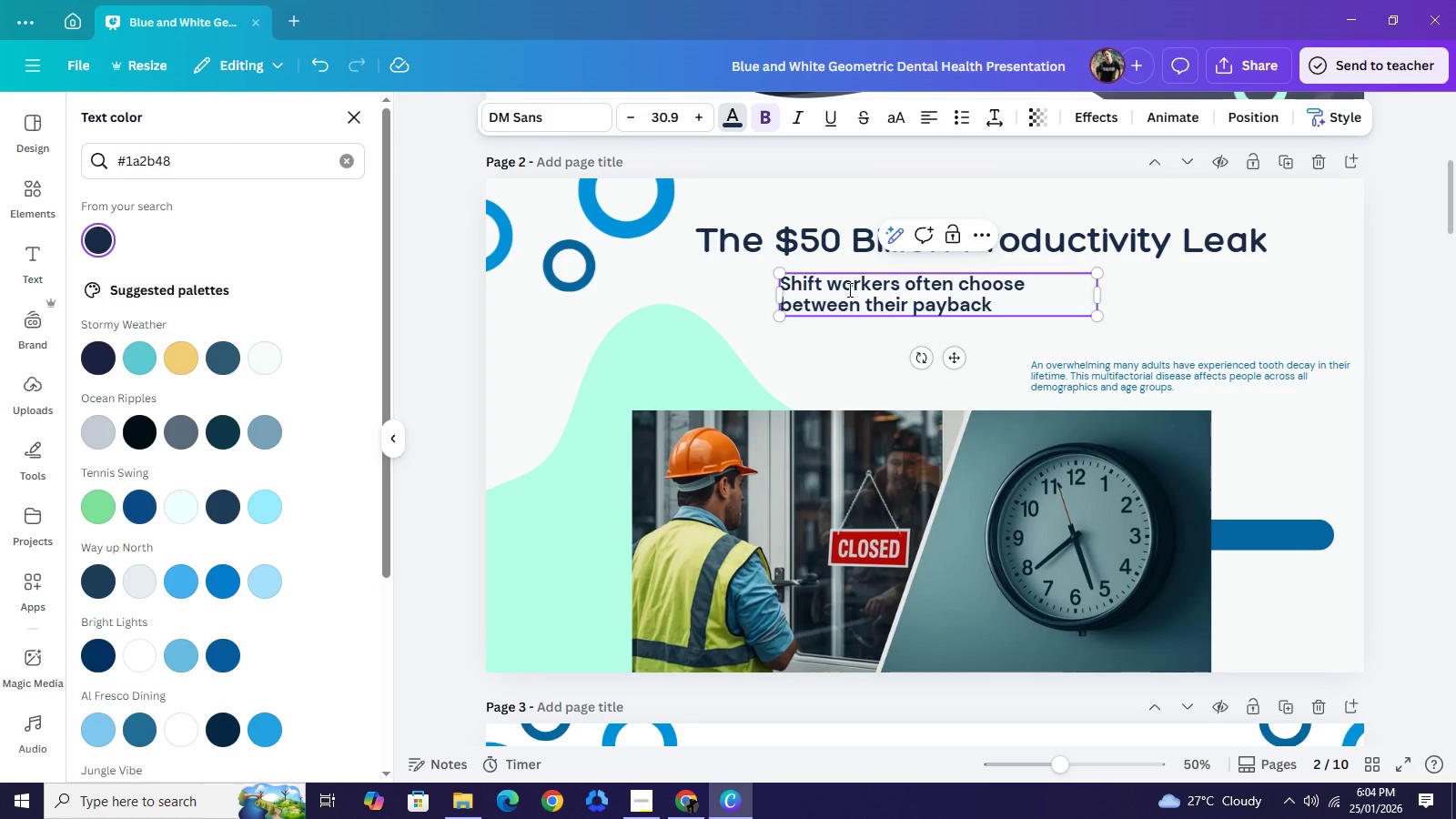 
key(Backspace)
key(Backspace)
key(Backspace)
key(Backspace)
type(check and their health.)
 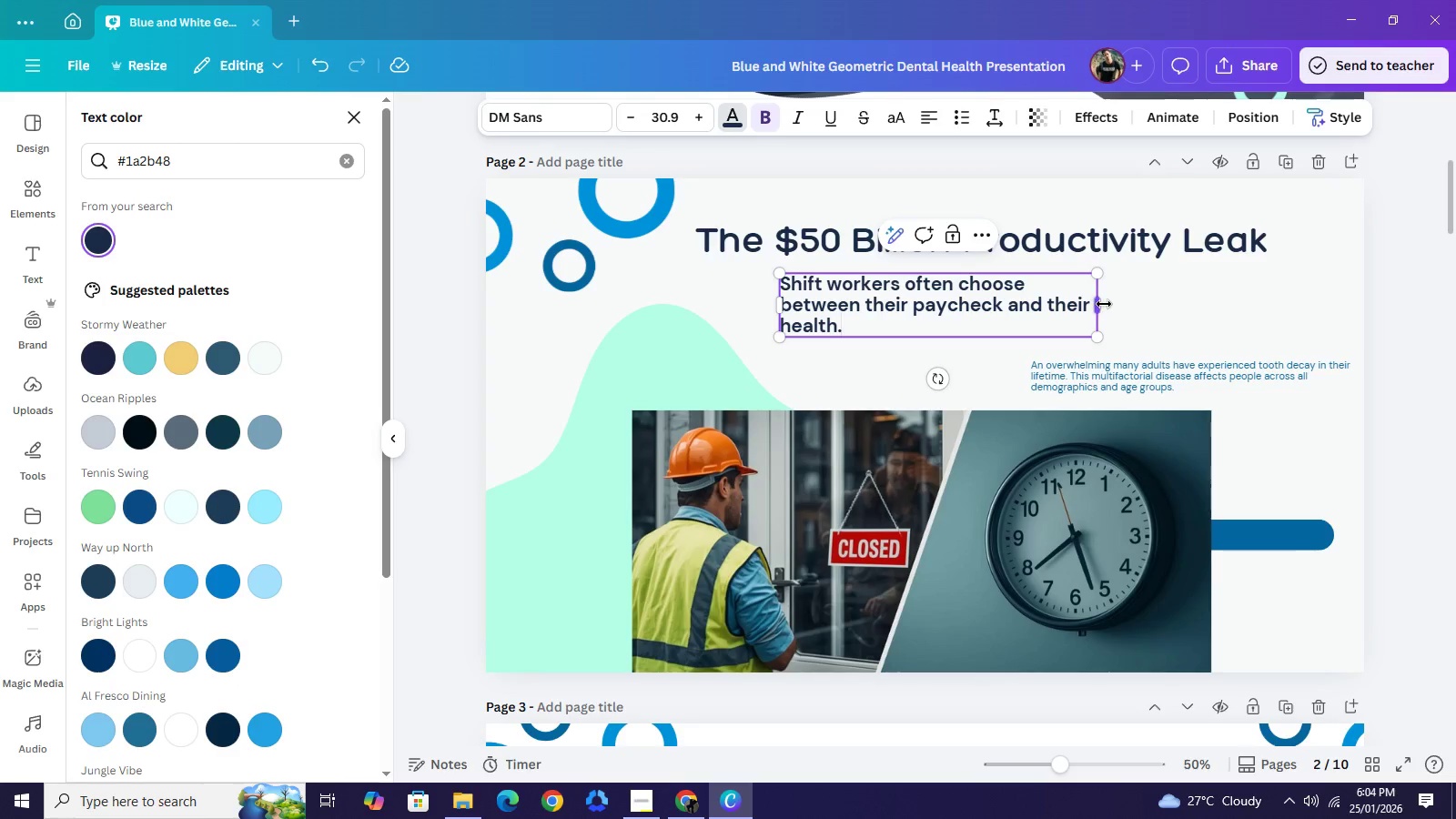 
left_click_drag(start_coordinate=[1104, 304], to_coordinate=[1423, 269])
 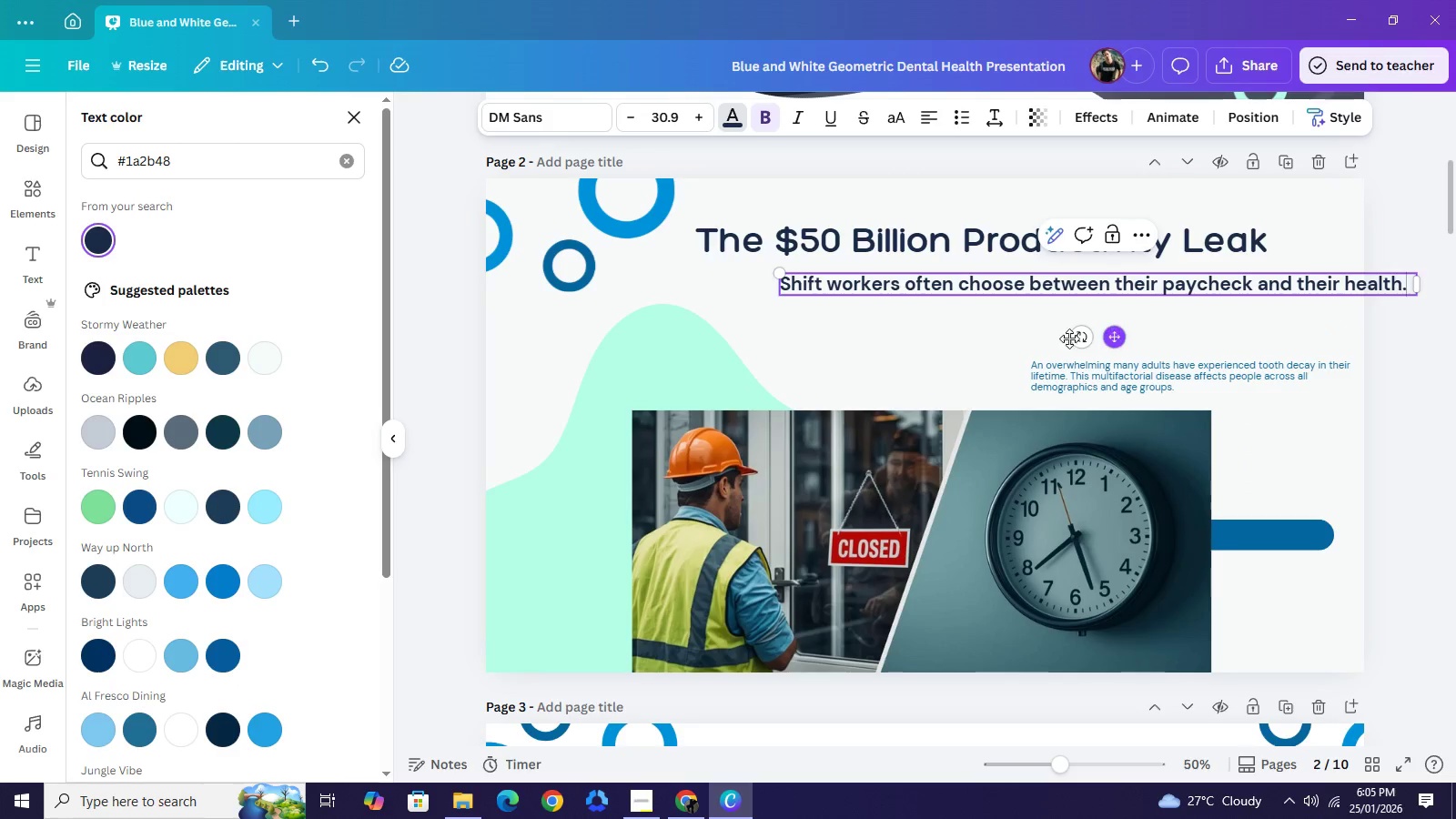 
left_click_drag(start_coordinate=[1115, 339], to_coordinate=[1026, 349])
 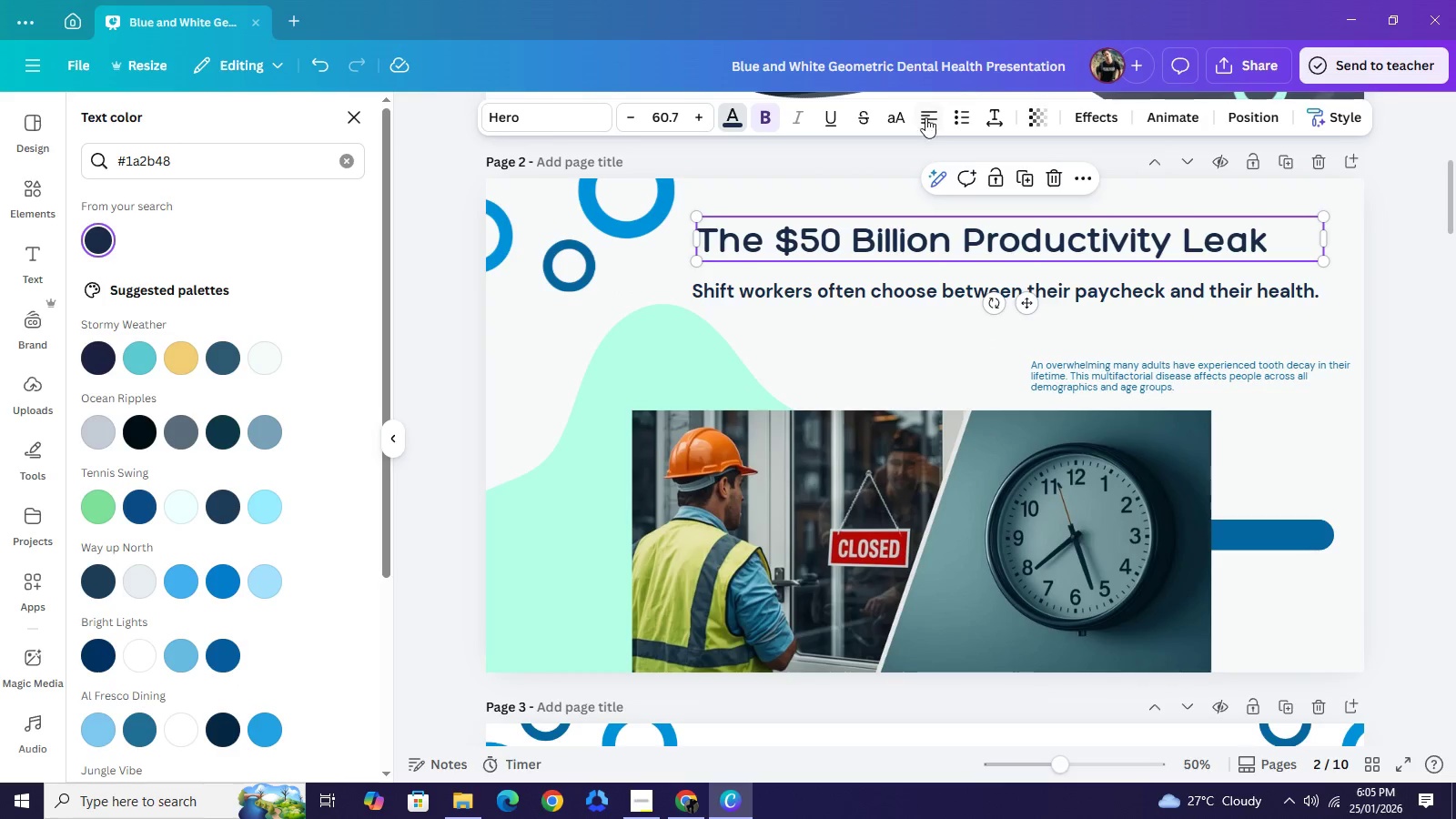 
left_click([925, 117])
 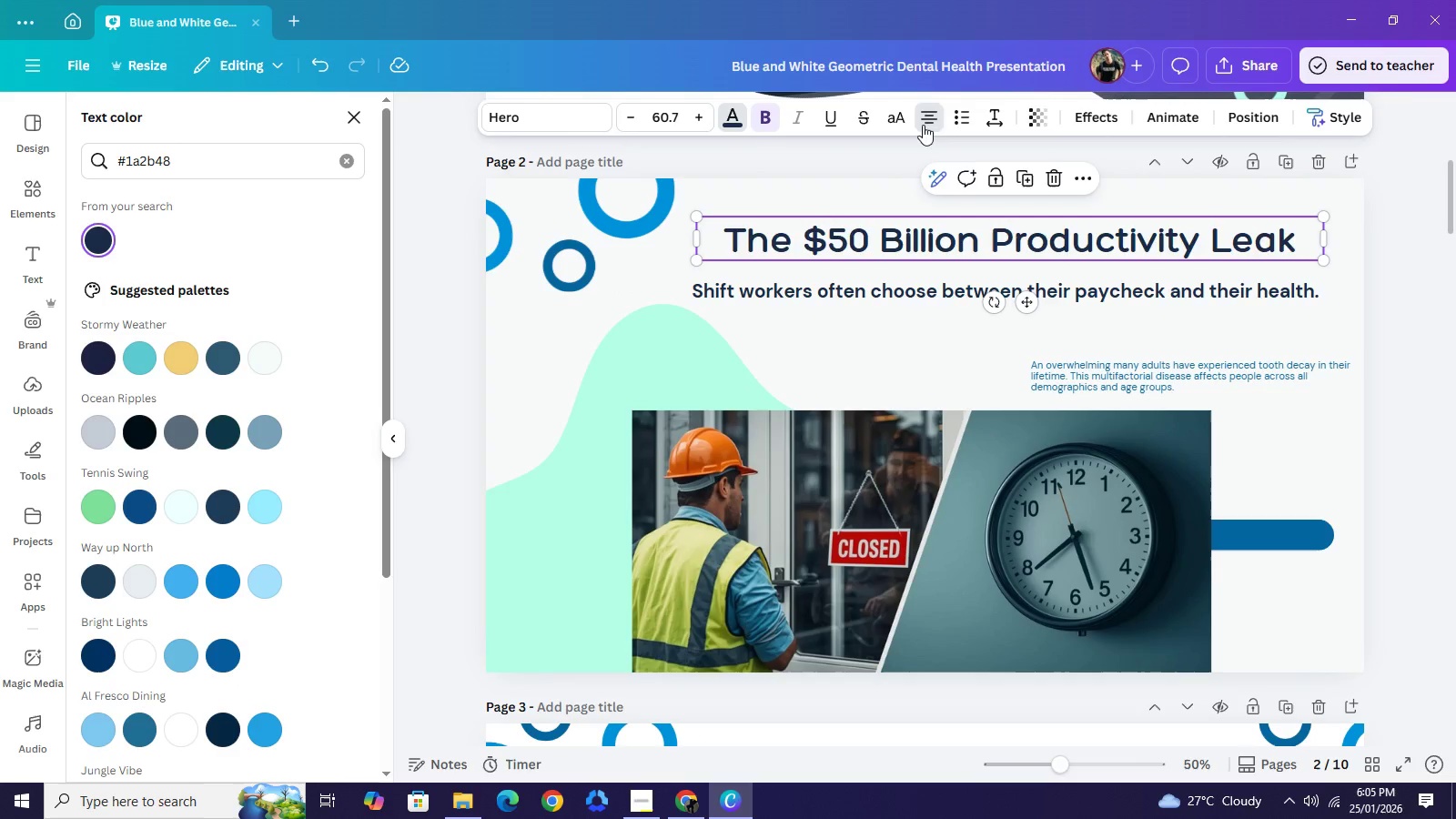 
left_click([925, 117])
 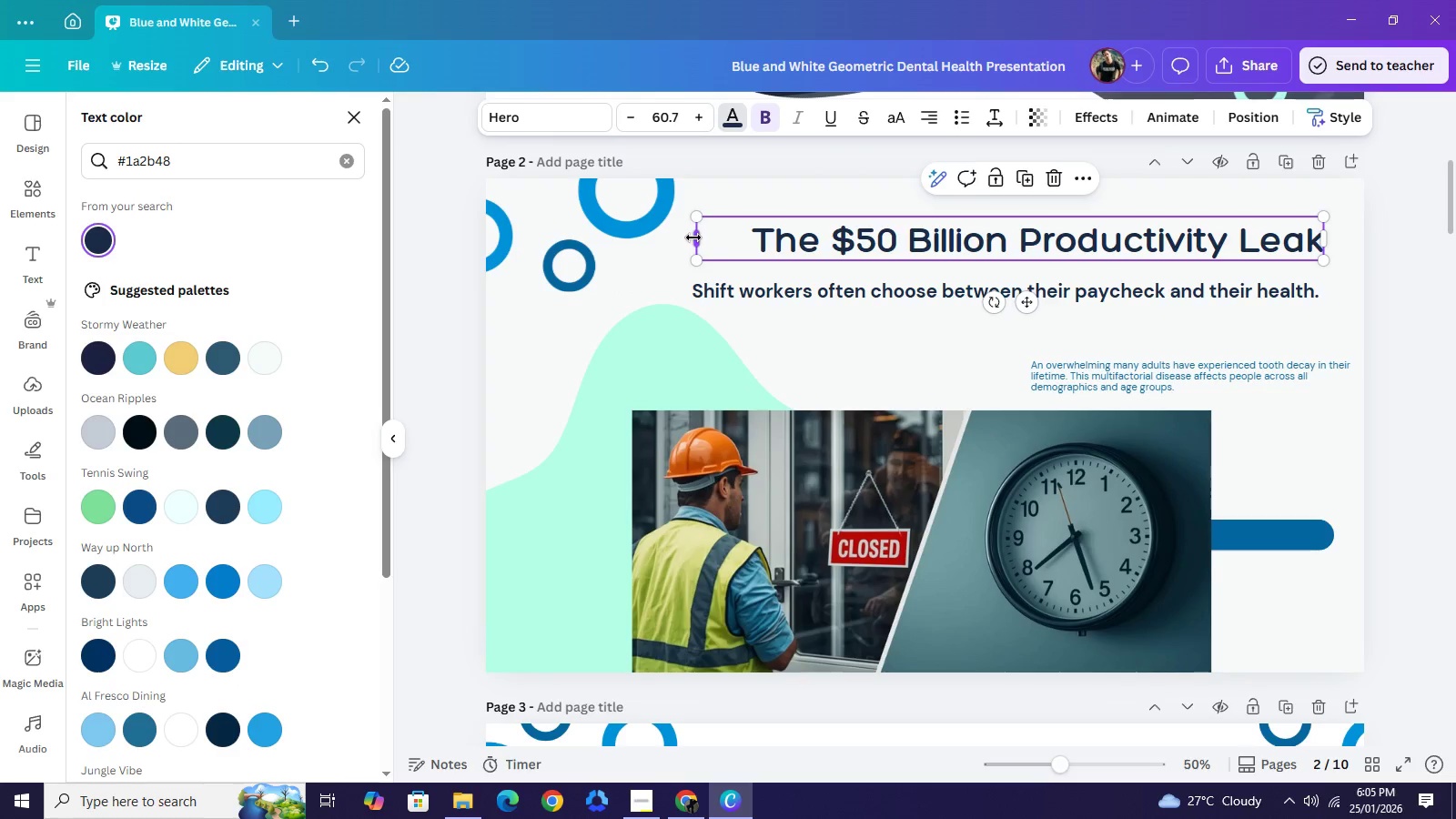 
left_click_drag(start_coordinate=[693, 238], to_coordinate=[1046, 233])
 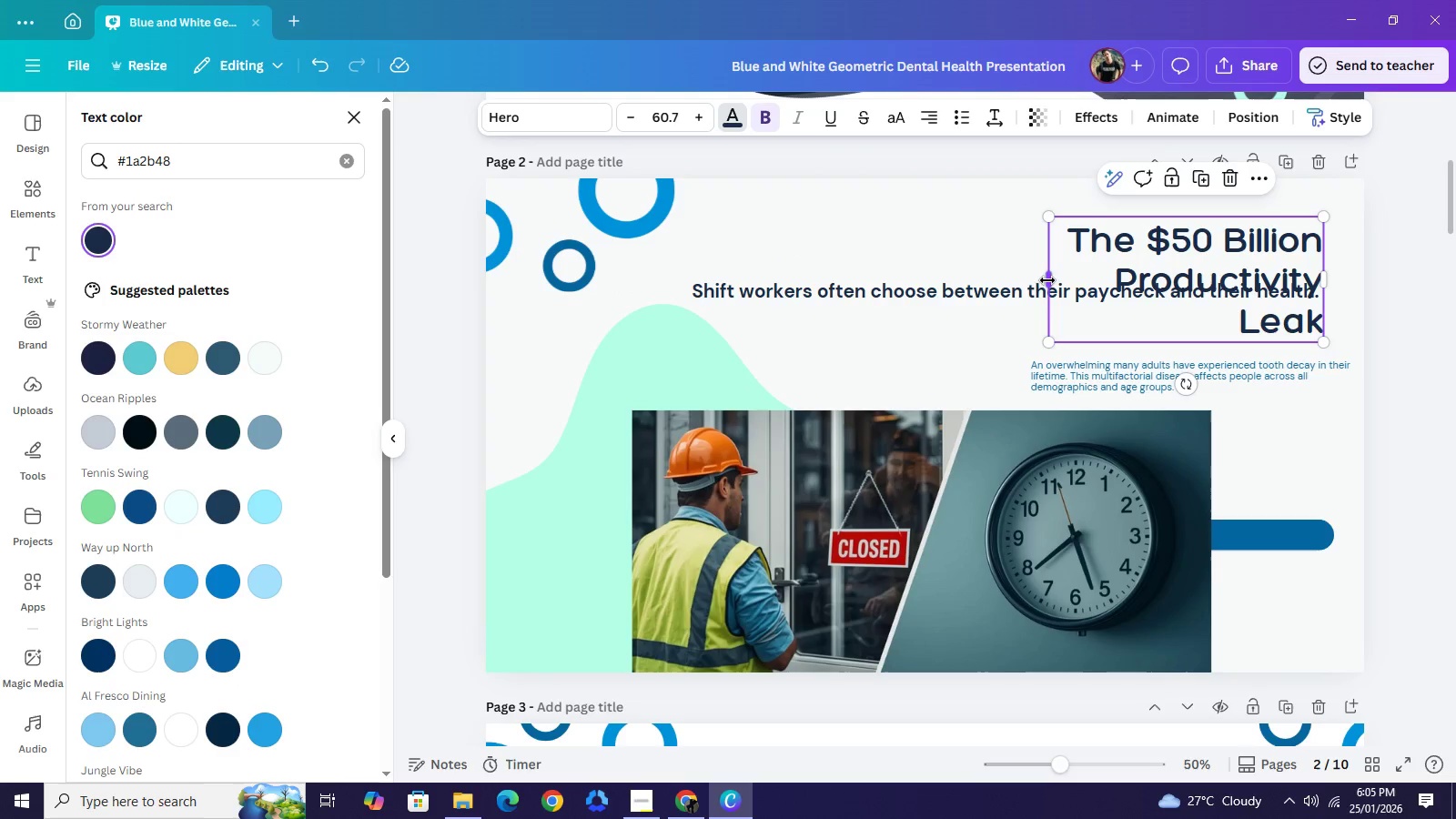 
left_click_drag(start_coordinate=[1048, 280], to_coordinate=[956, 263])
 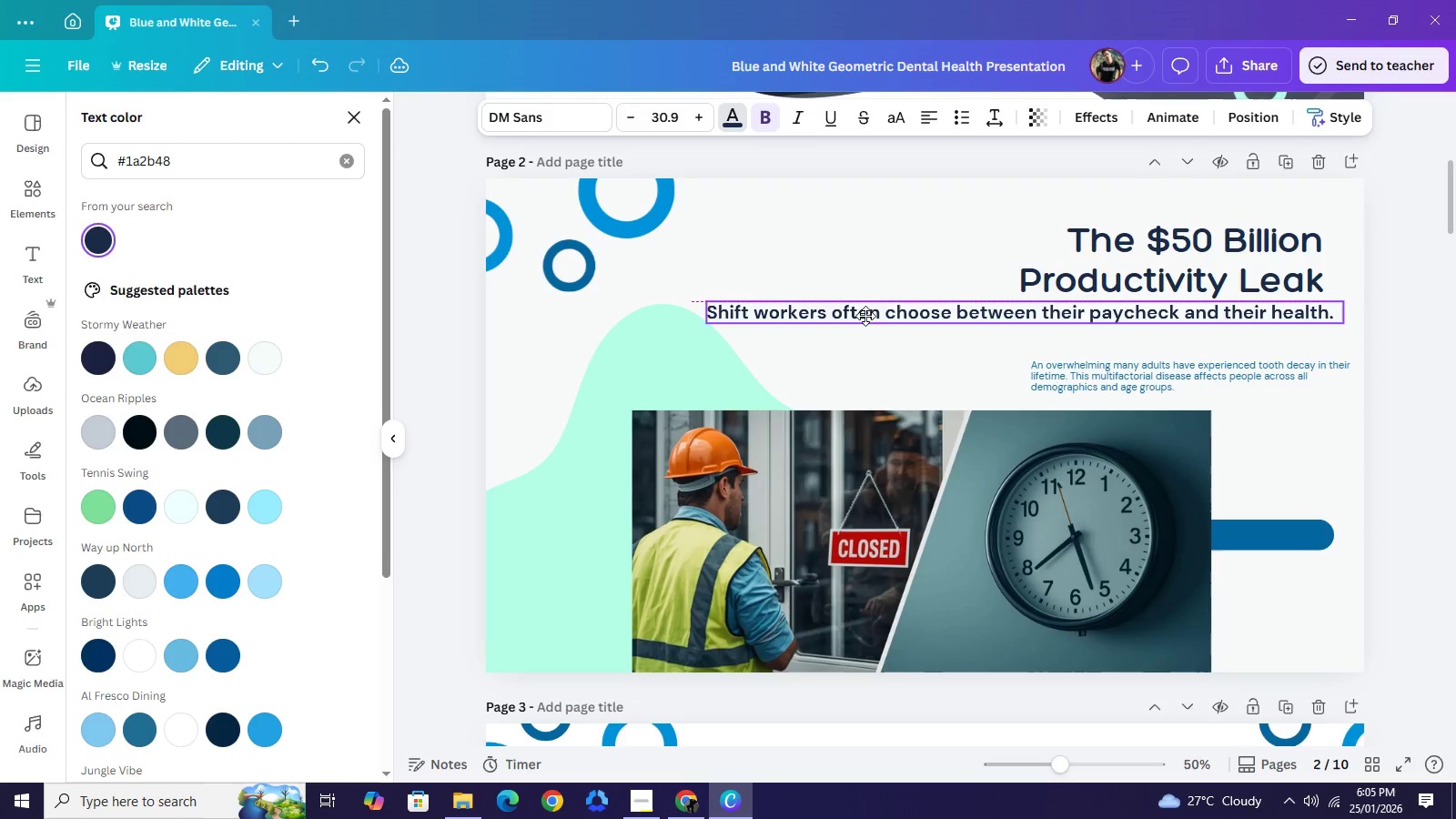 
left_click_drag(start_coordinate=[851, 292], to_coordinate=[818, 330])
 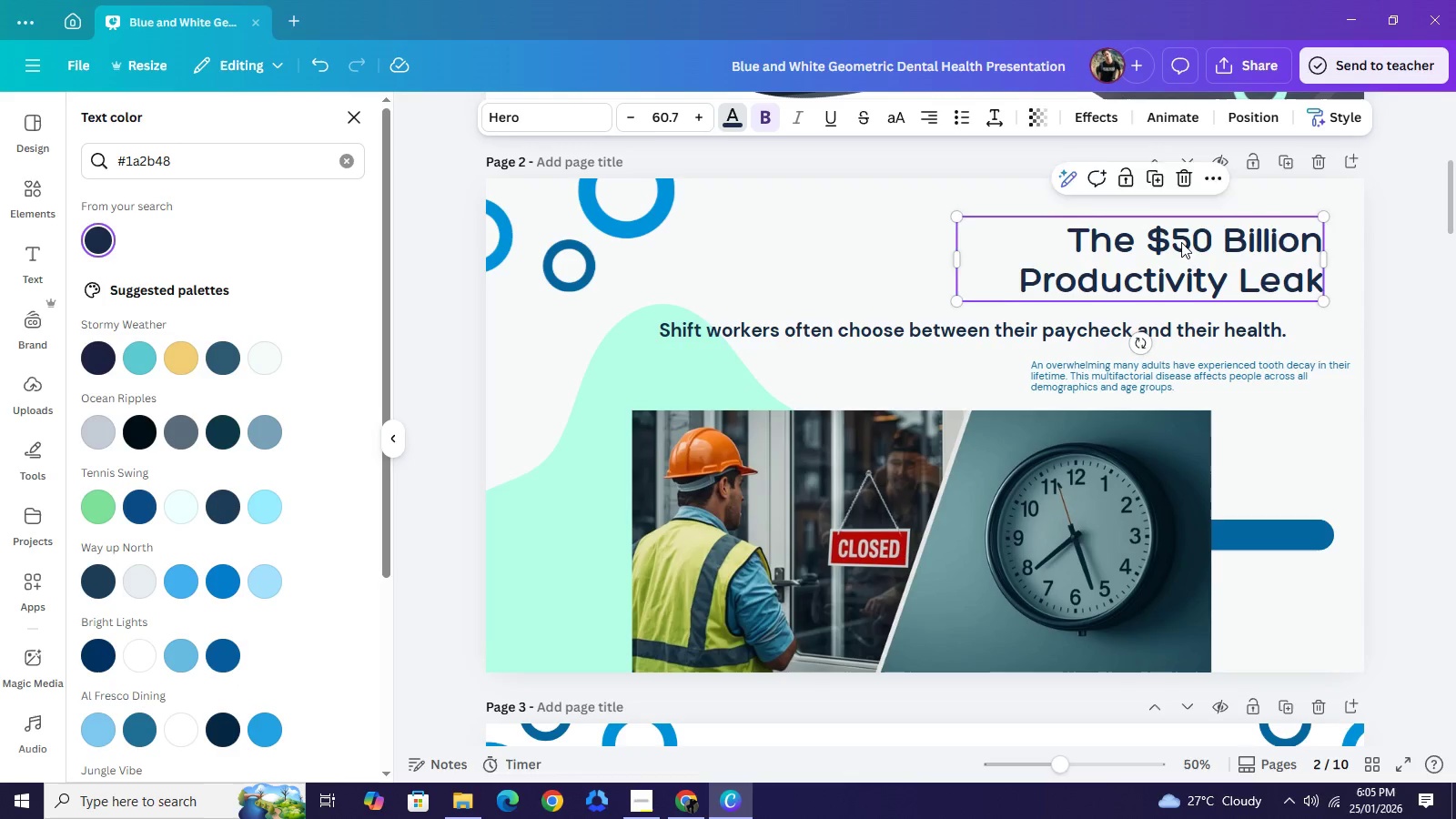 
left_click_drag(start_coordinate=[1193, 255], to_coordinate=[1184, 240])
 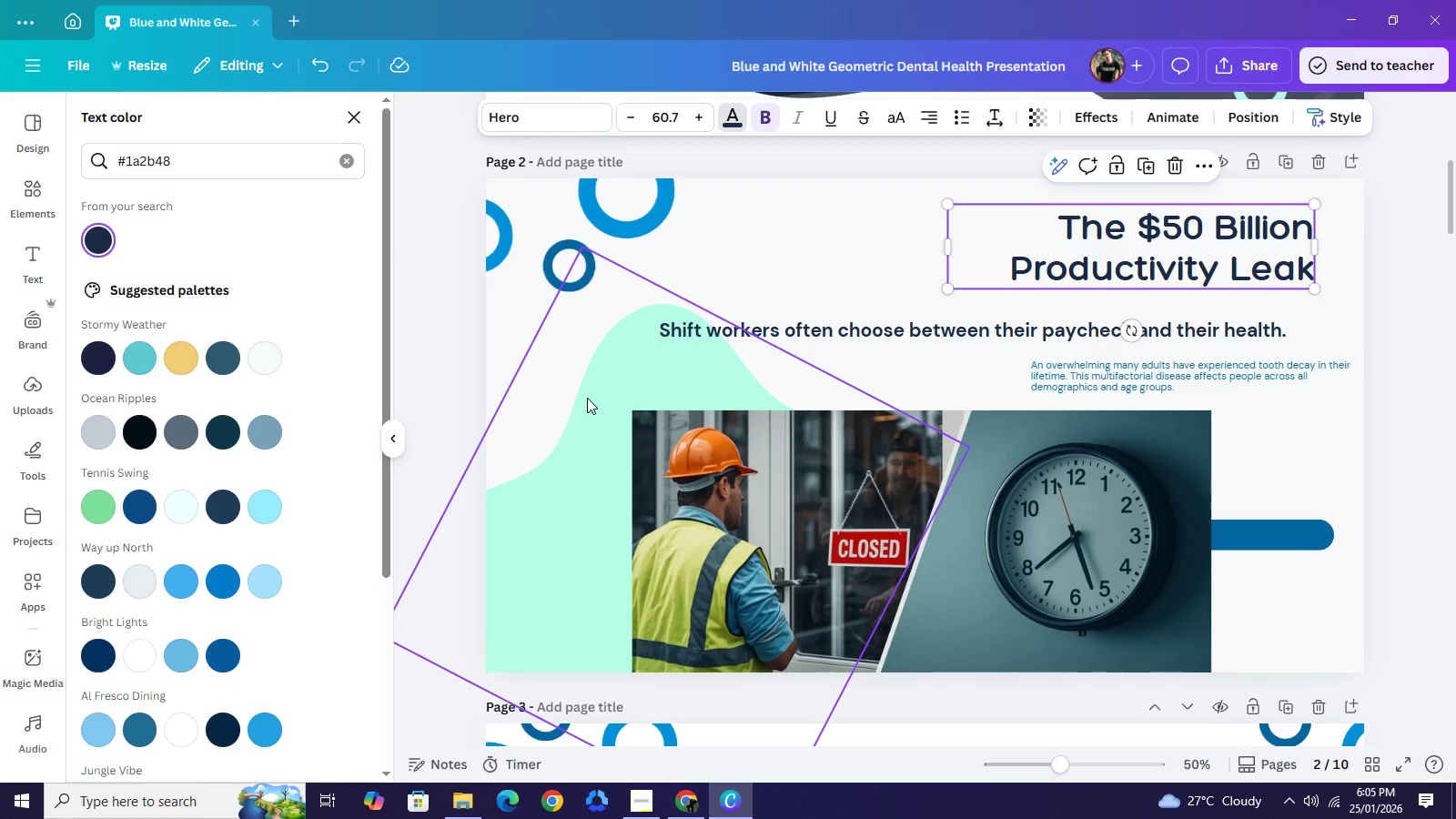 
left_click_drag(start_coordinate=[587, 398], to_coordinate=[509, 471])
 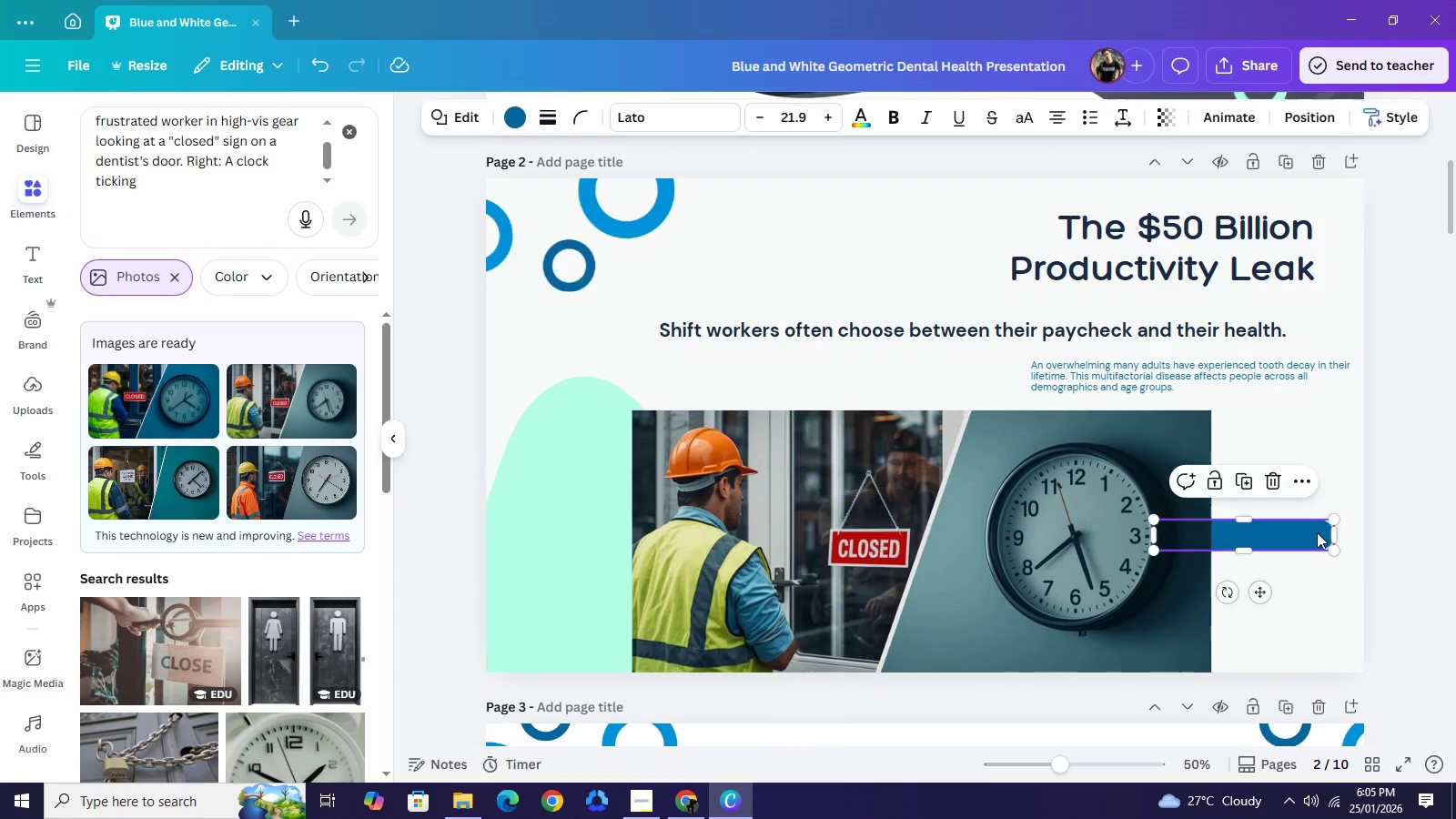 
left_click_drag(start_coordinate=[1318, 532], to_coordinate=[771, 332])
 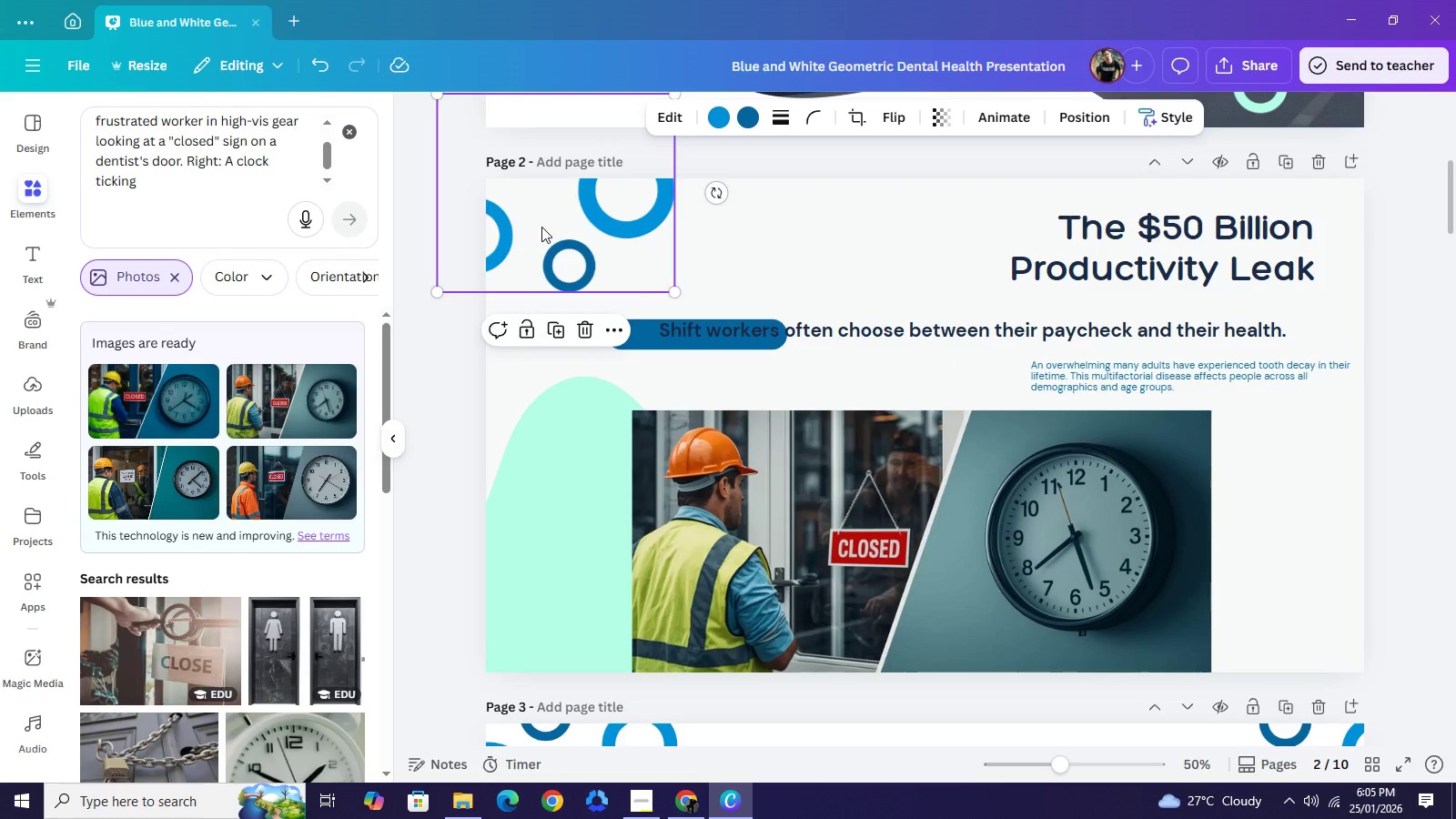 
left_click([541, 227])
 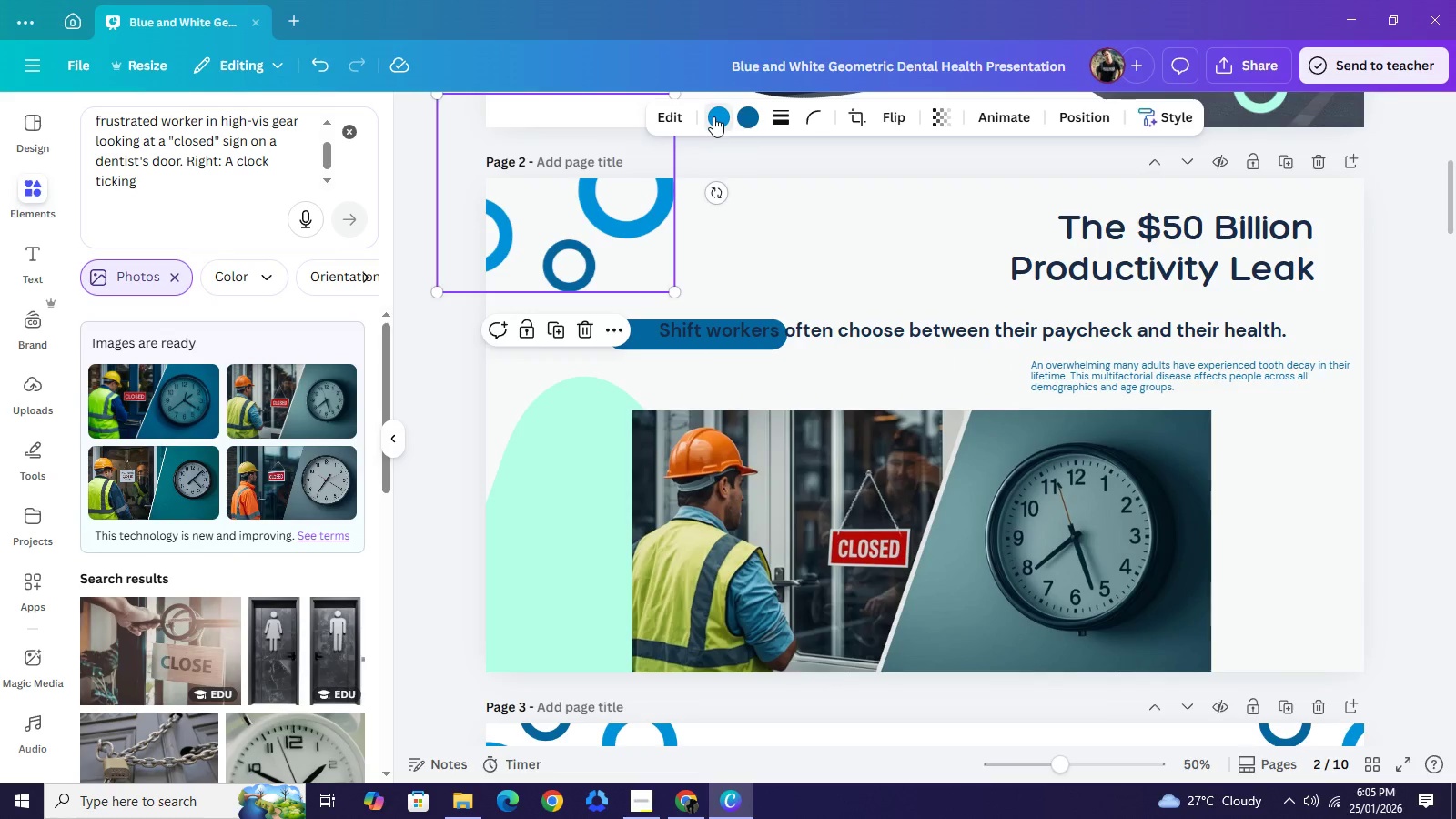 
left_click([713, 116])
 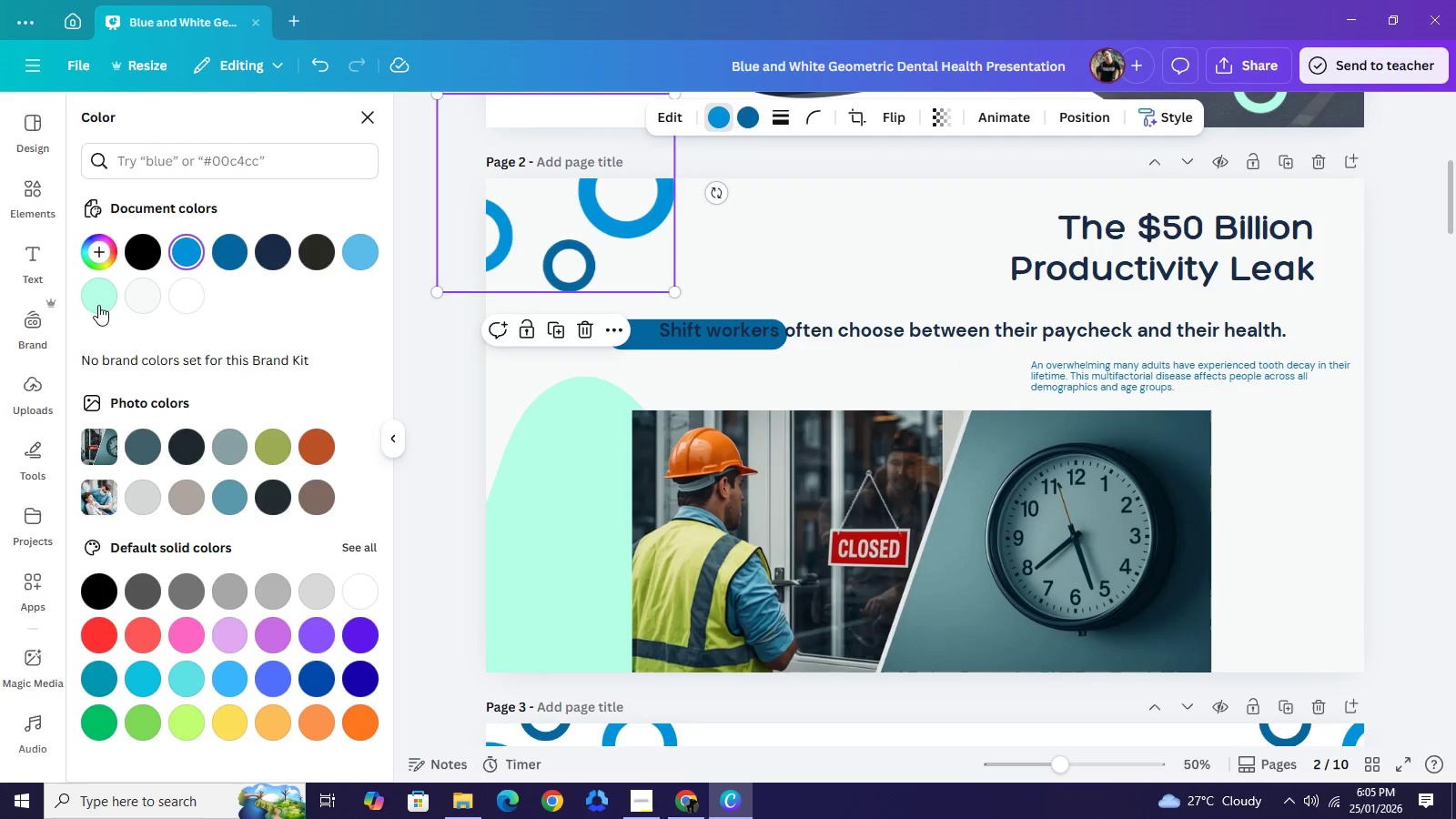 
left_click([96, 302])
 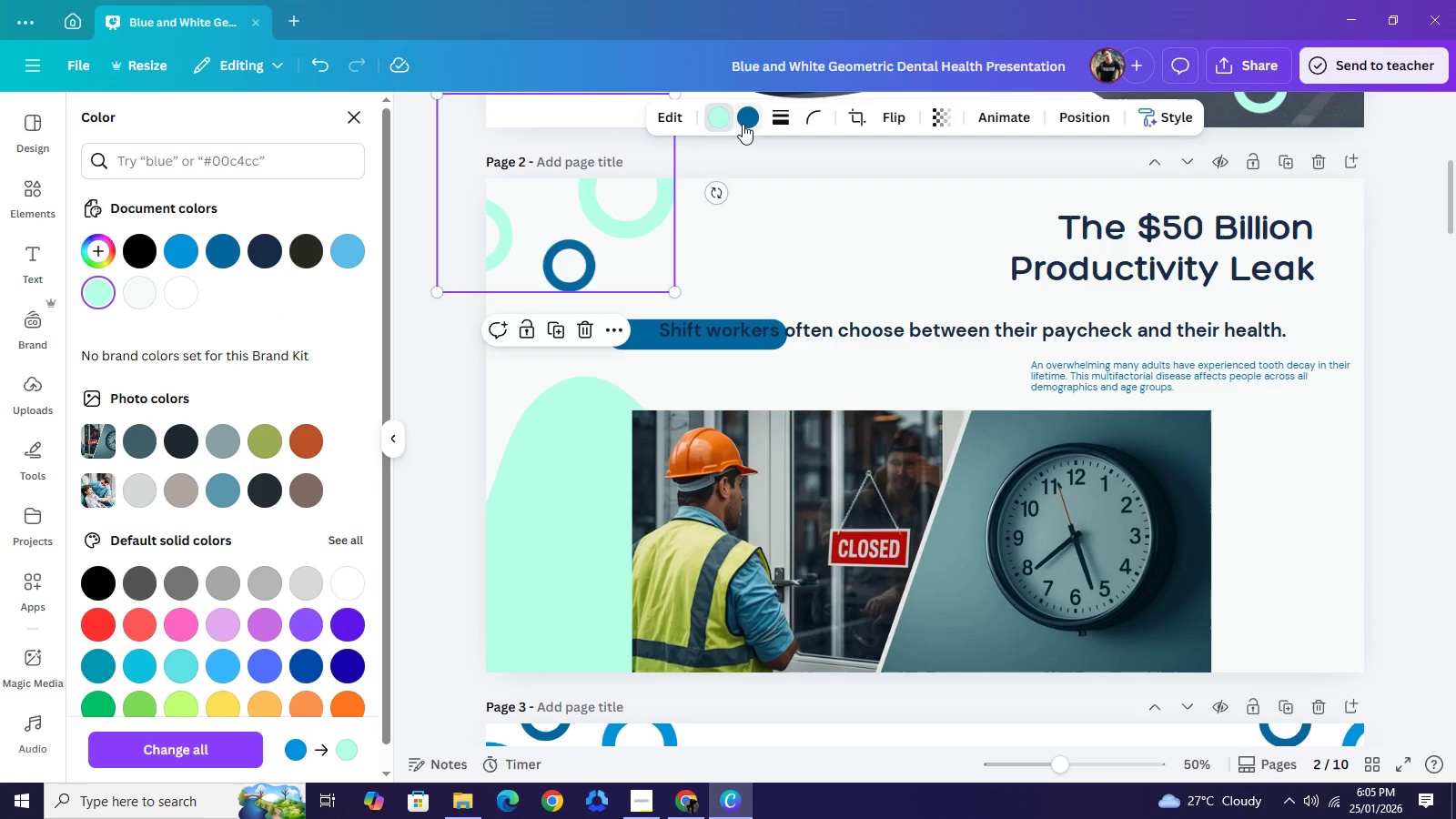 
left_click([743, 124])
 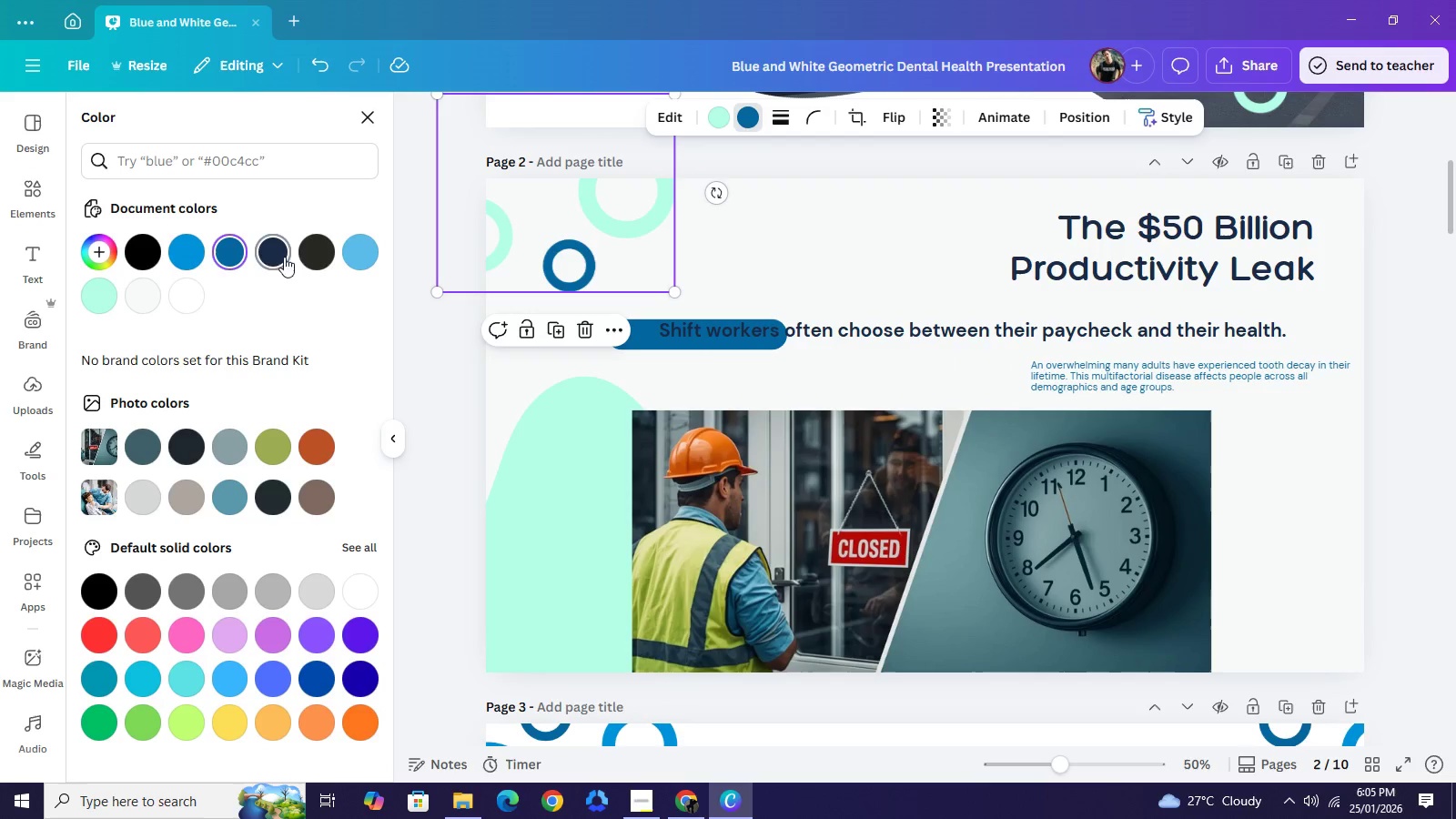 
left_click([261, 246])
 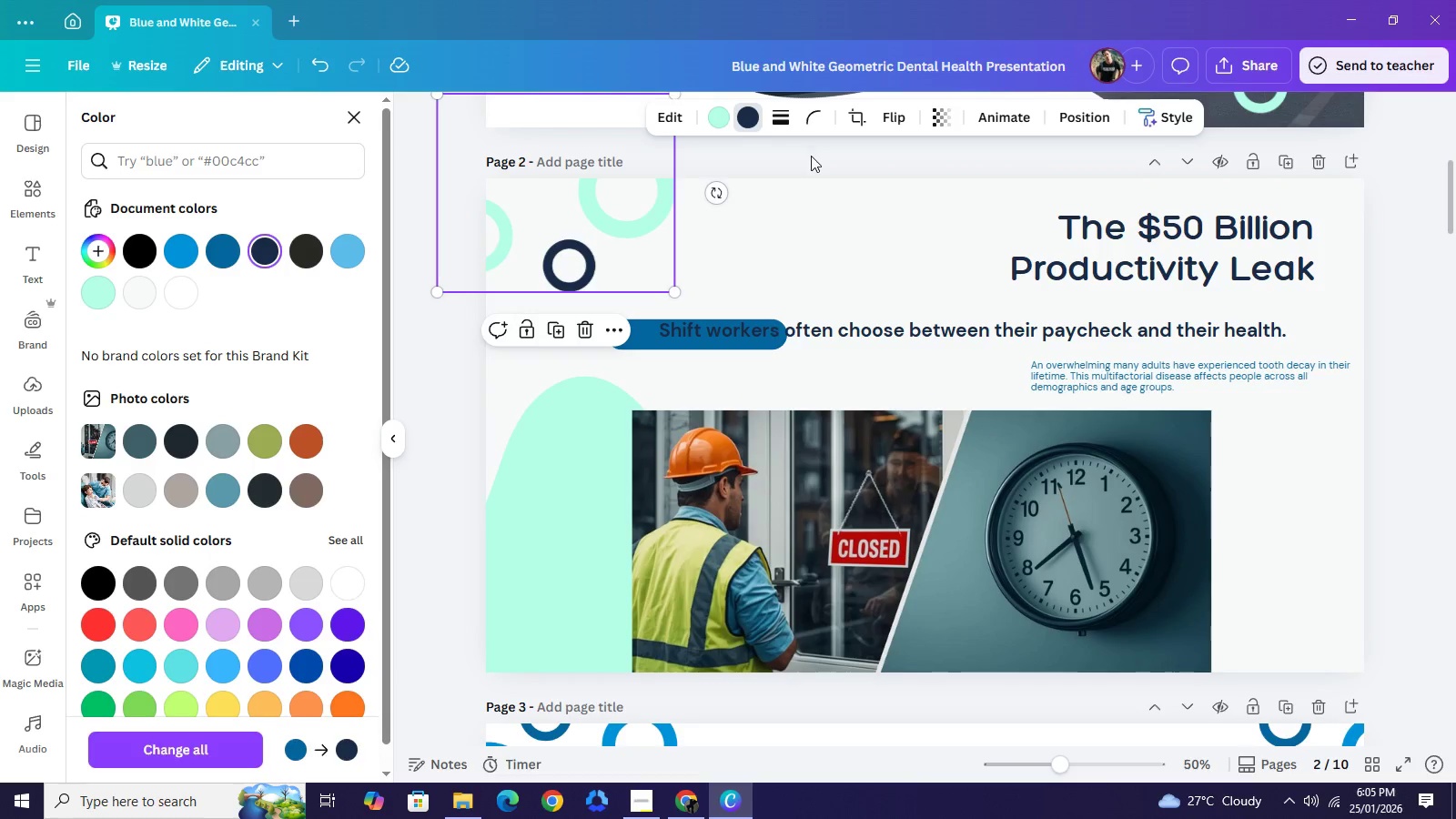 
left_click([810, 187])
 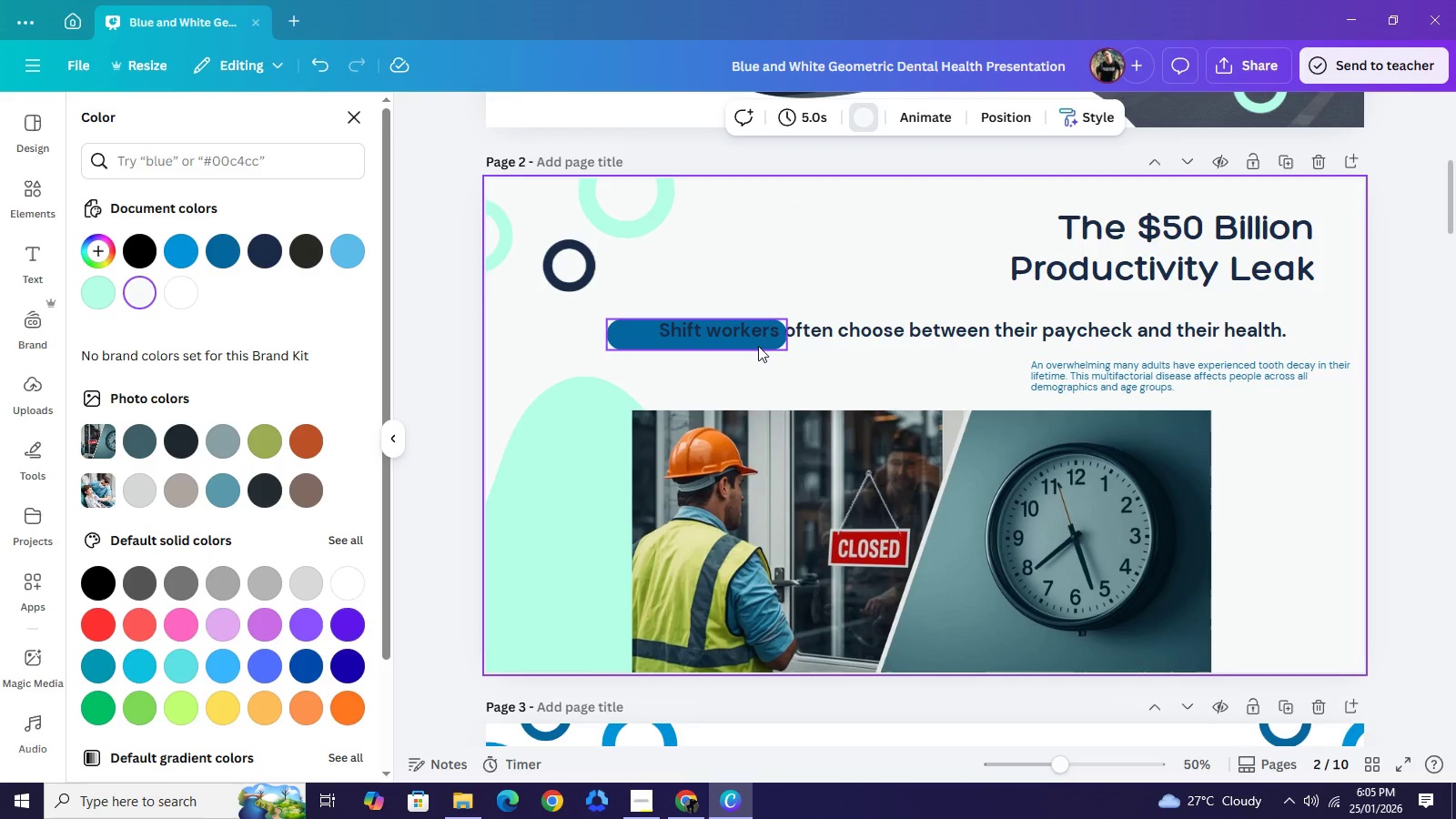 
left_click([758, 346])
 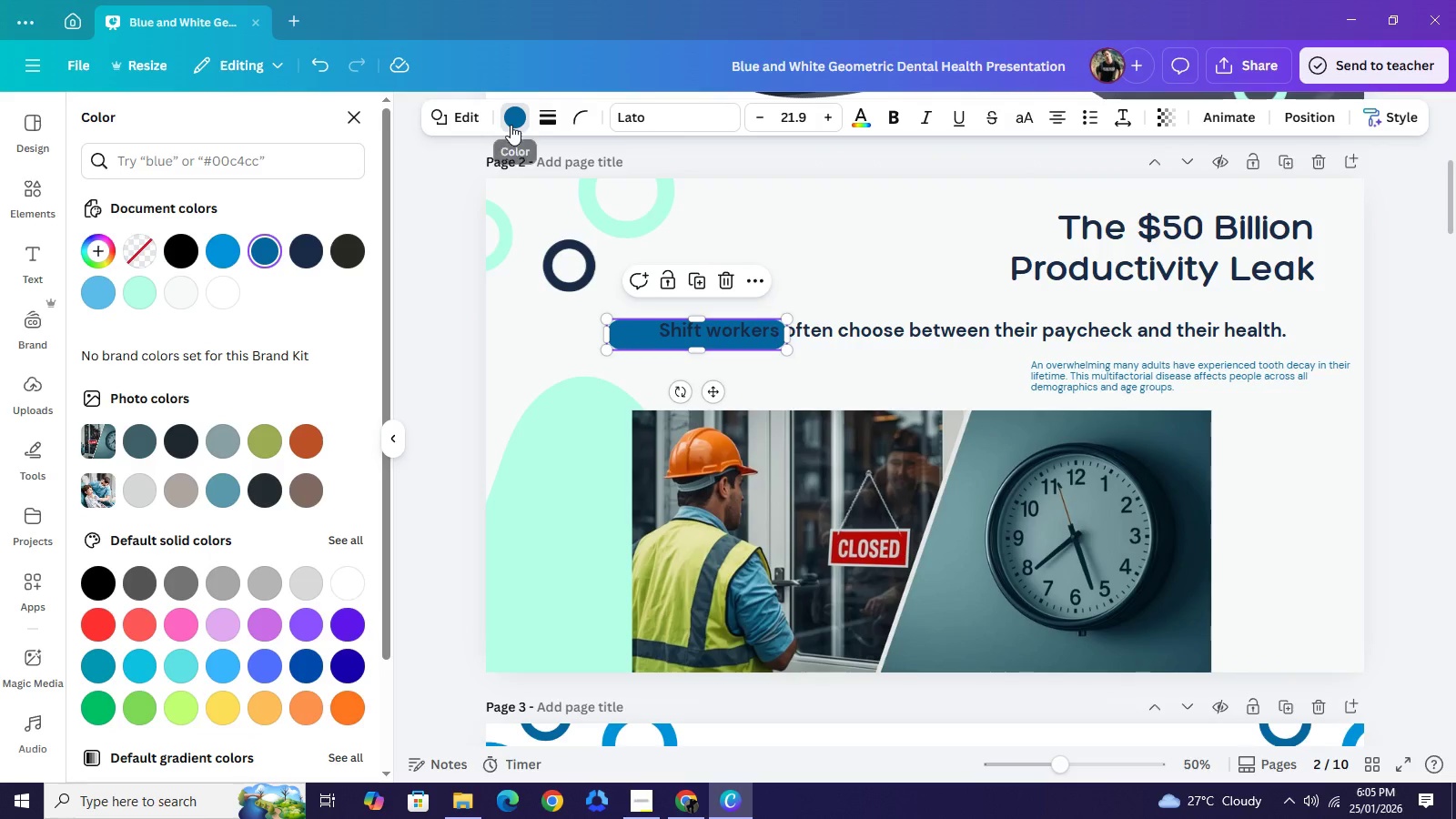 
left_click([511, 125])
 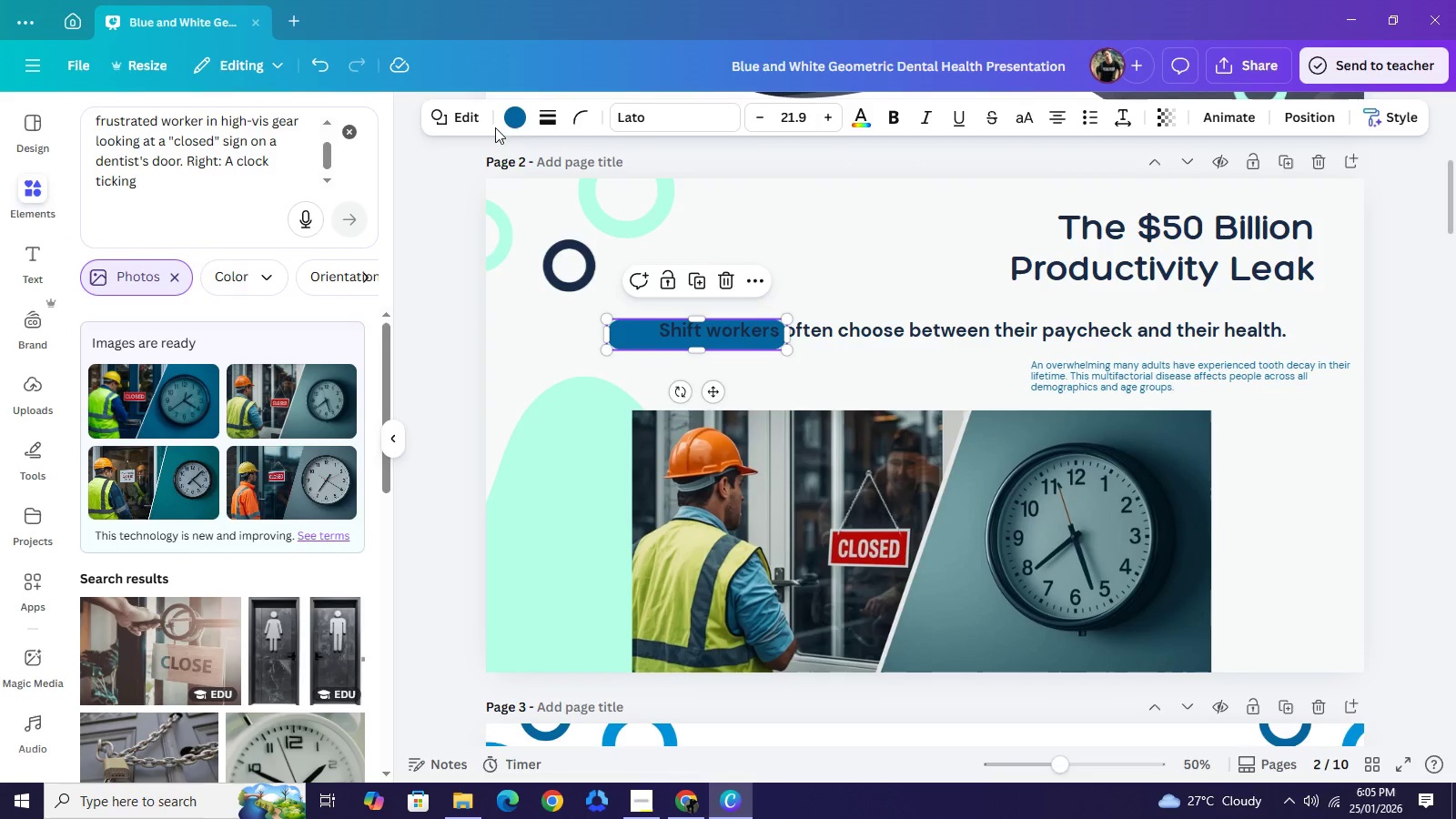 
left_click([520, 116])
 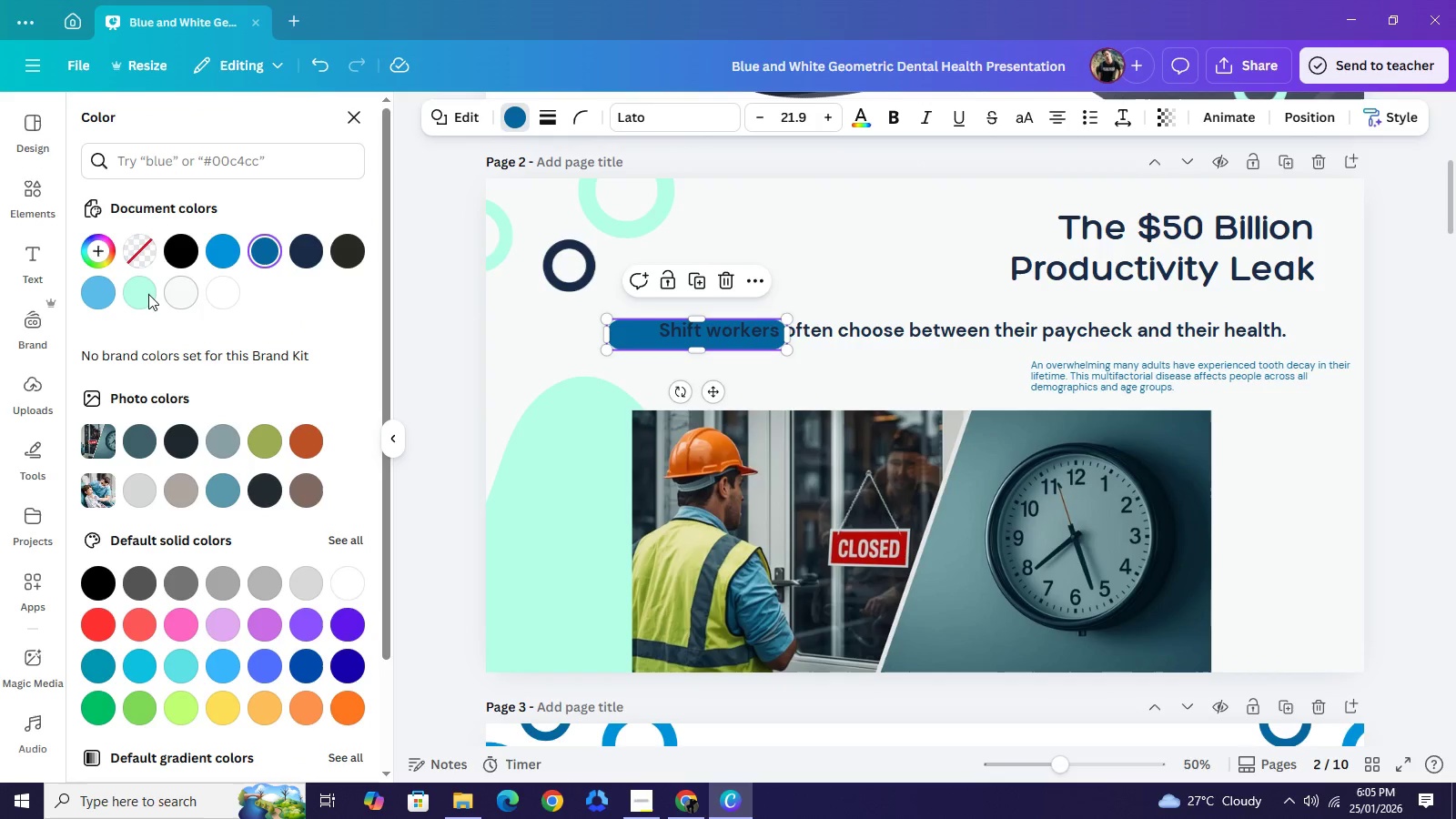 
left_click([145, 292])
 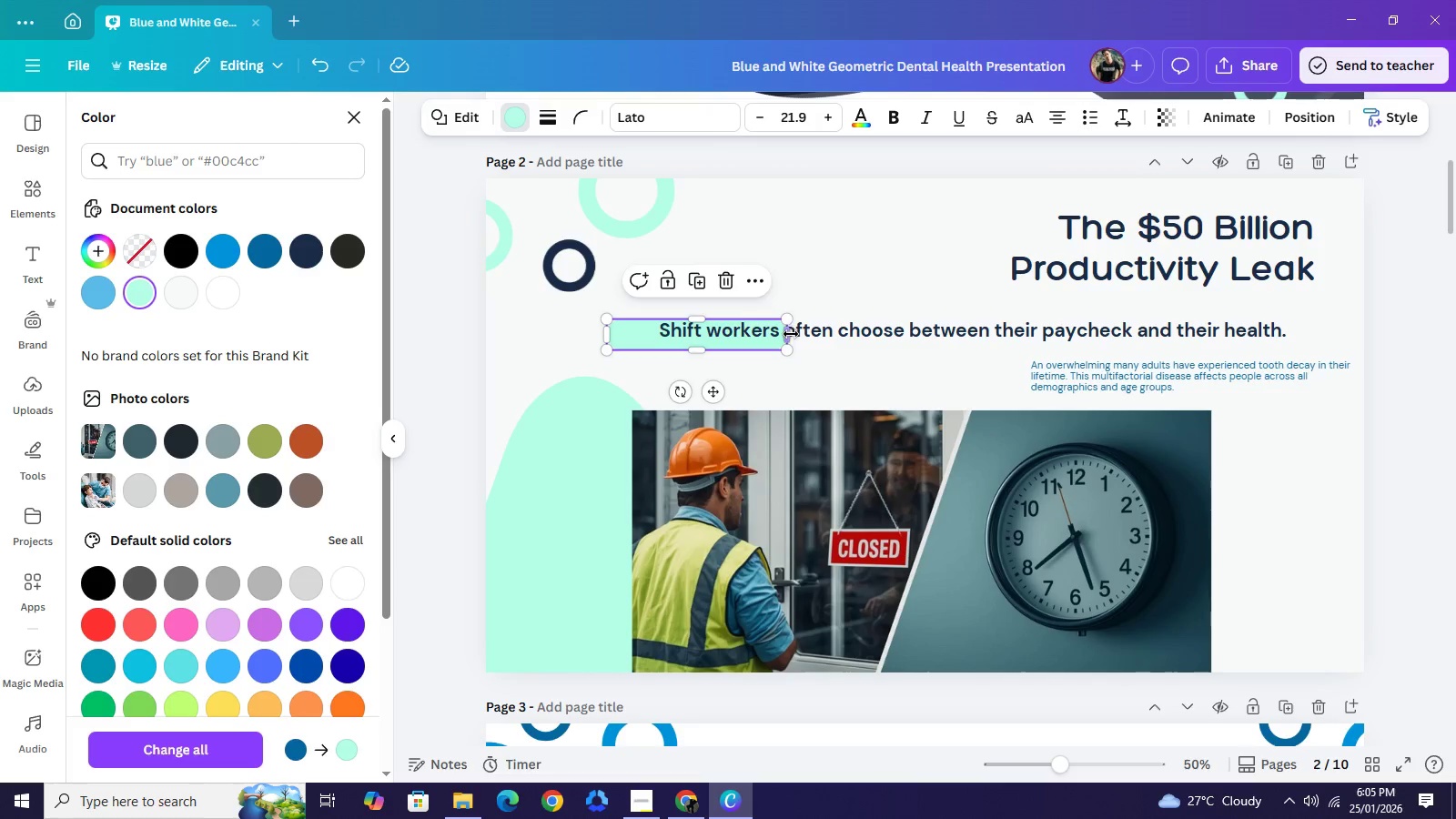 
left_click_drag(start_coordinate=[792, 331], to_coordinate=[1321, 313])
 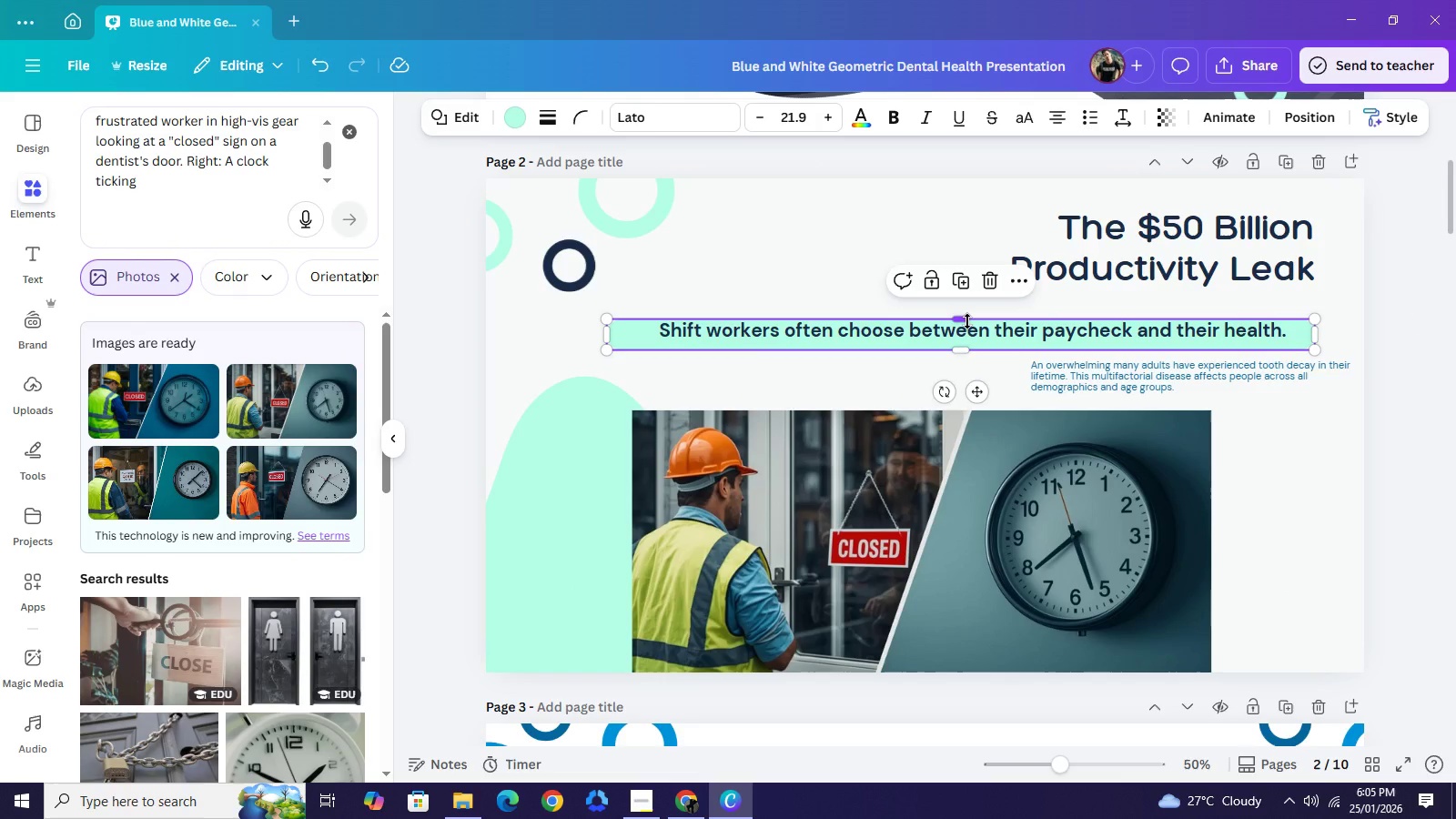 
left_click_drag(start_coordinate=[967, 321], to_coordinate=[965, 315])
 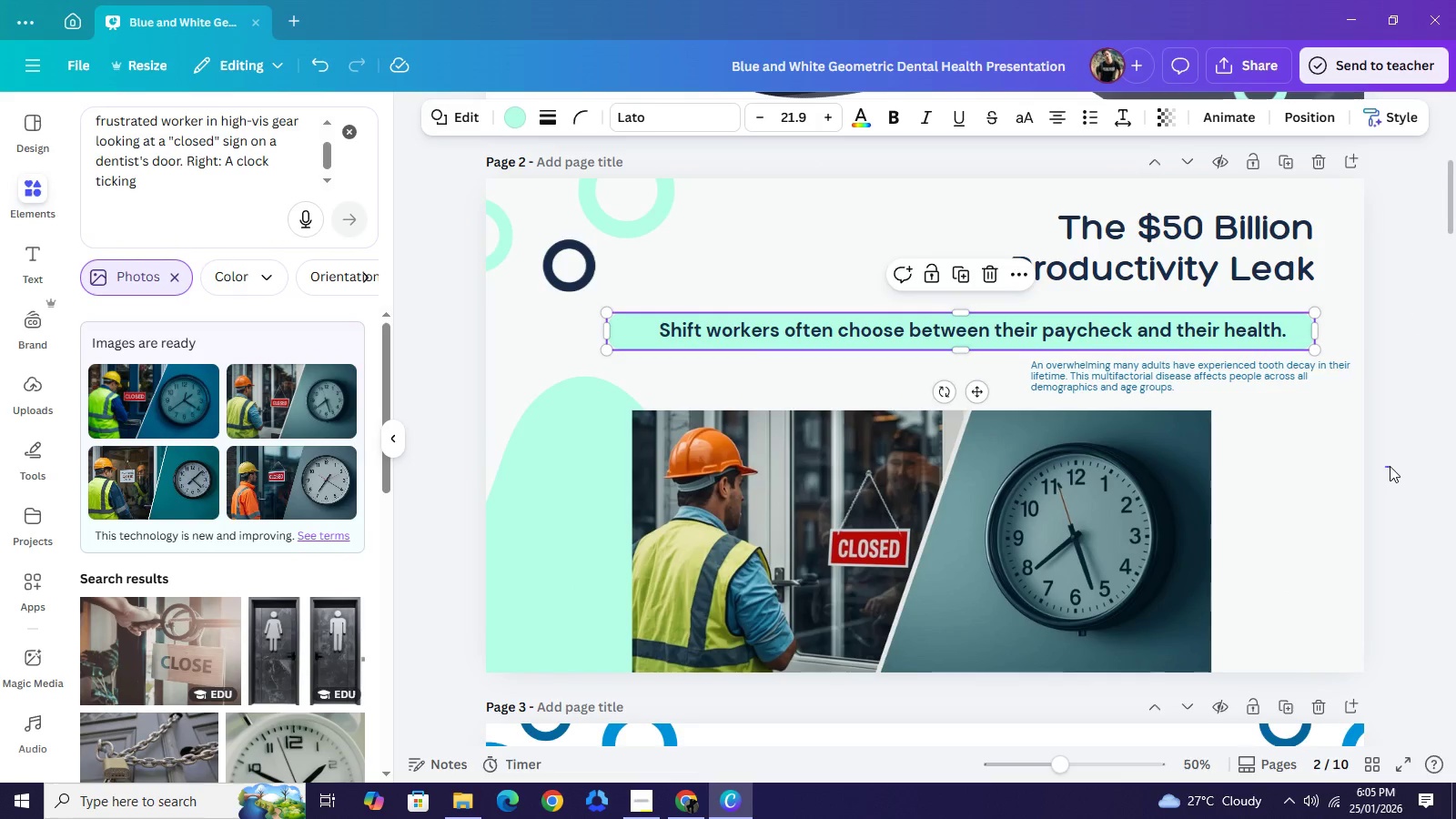 
left_click_drag(start_coordinate=[1385, 466], to_coordinate=[1390, 466])
 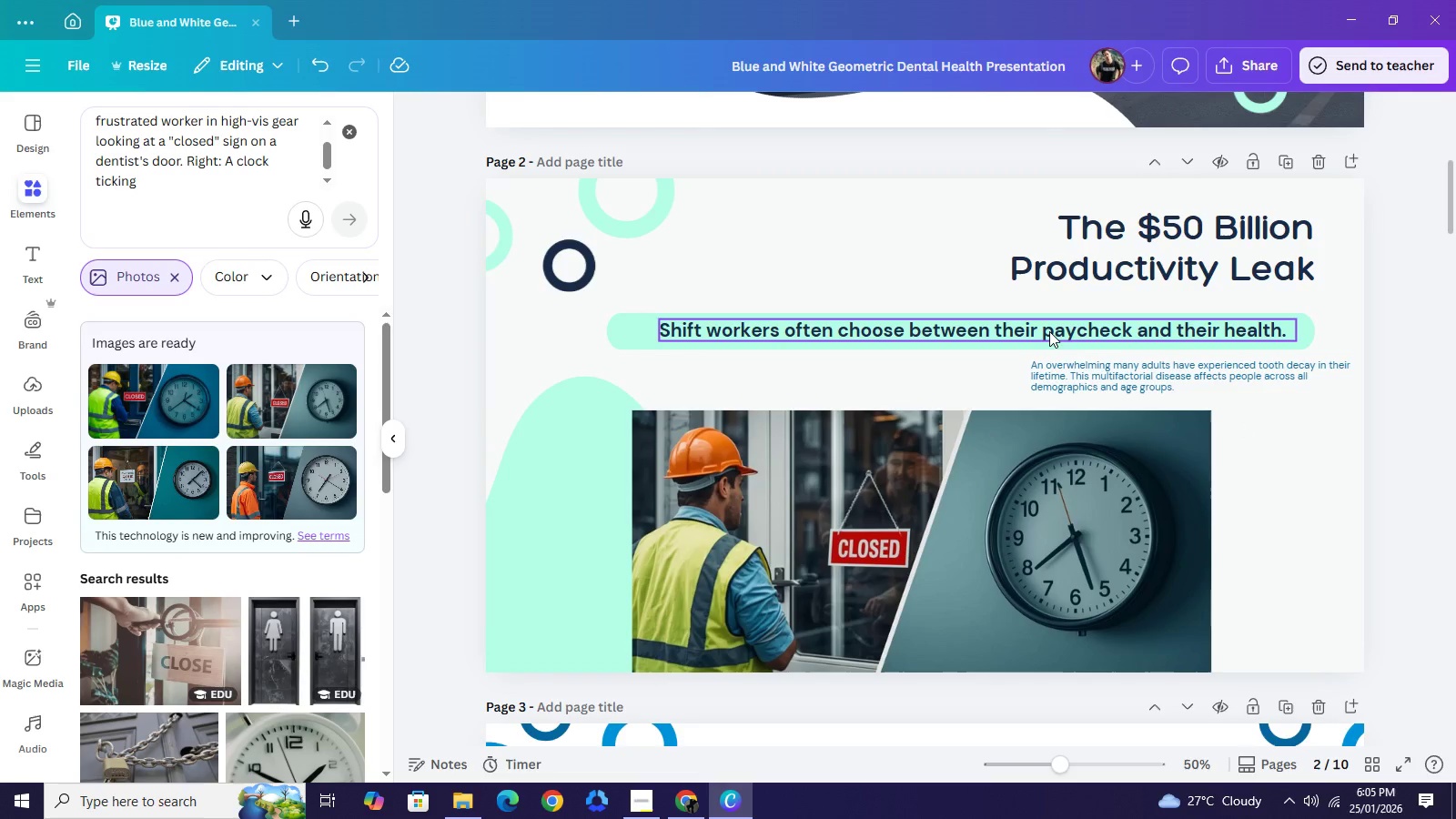 
left_click_drag(start_coordinate=[1049, 331], to_coordinate=[1036, 331])
 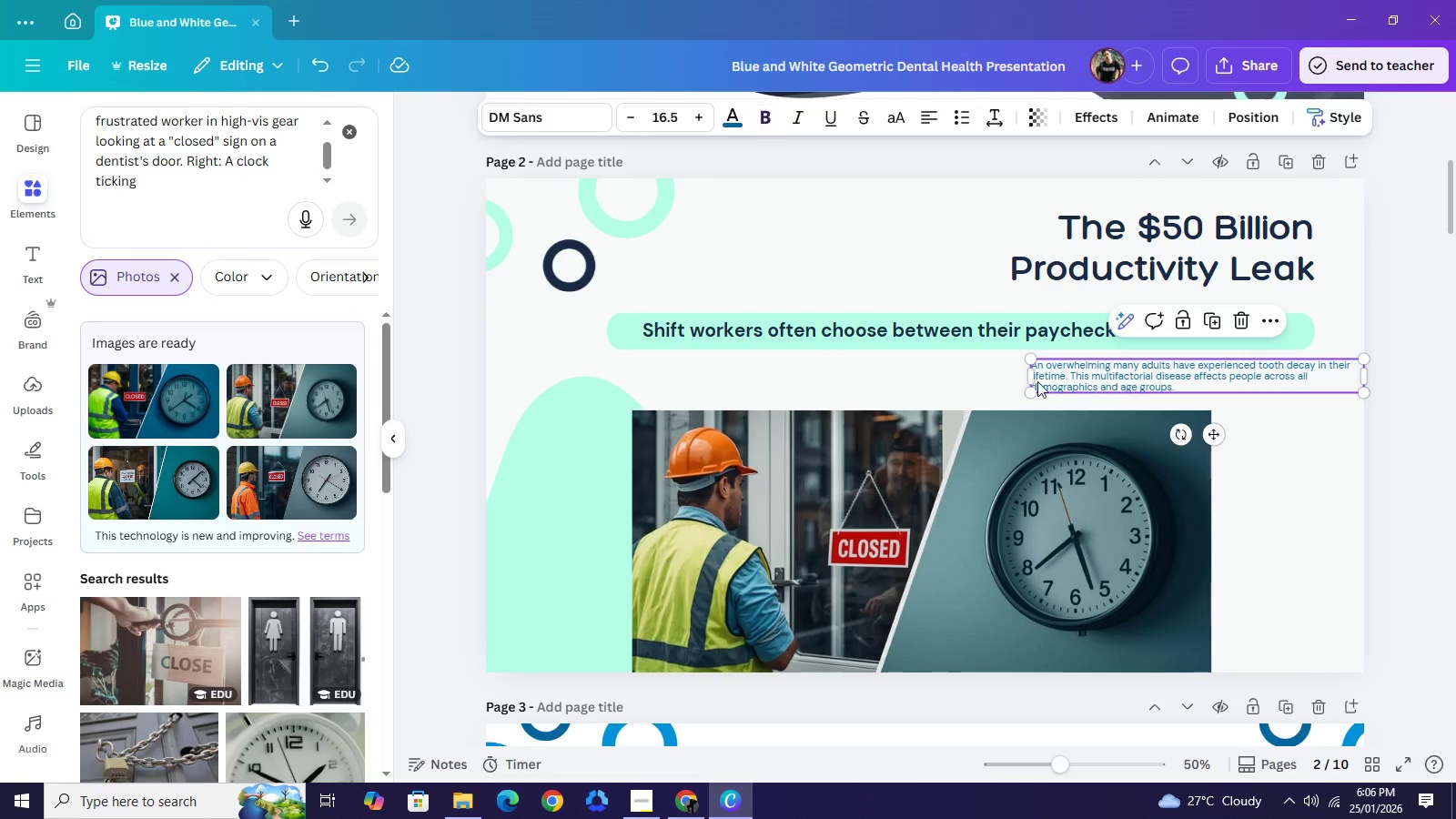 
left_click_drag(start_coordinate=[1099, 381], to_coordinate=[848, 397])
 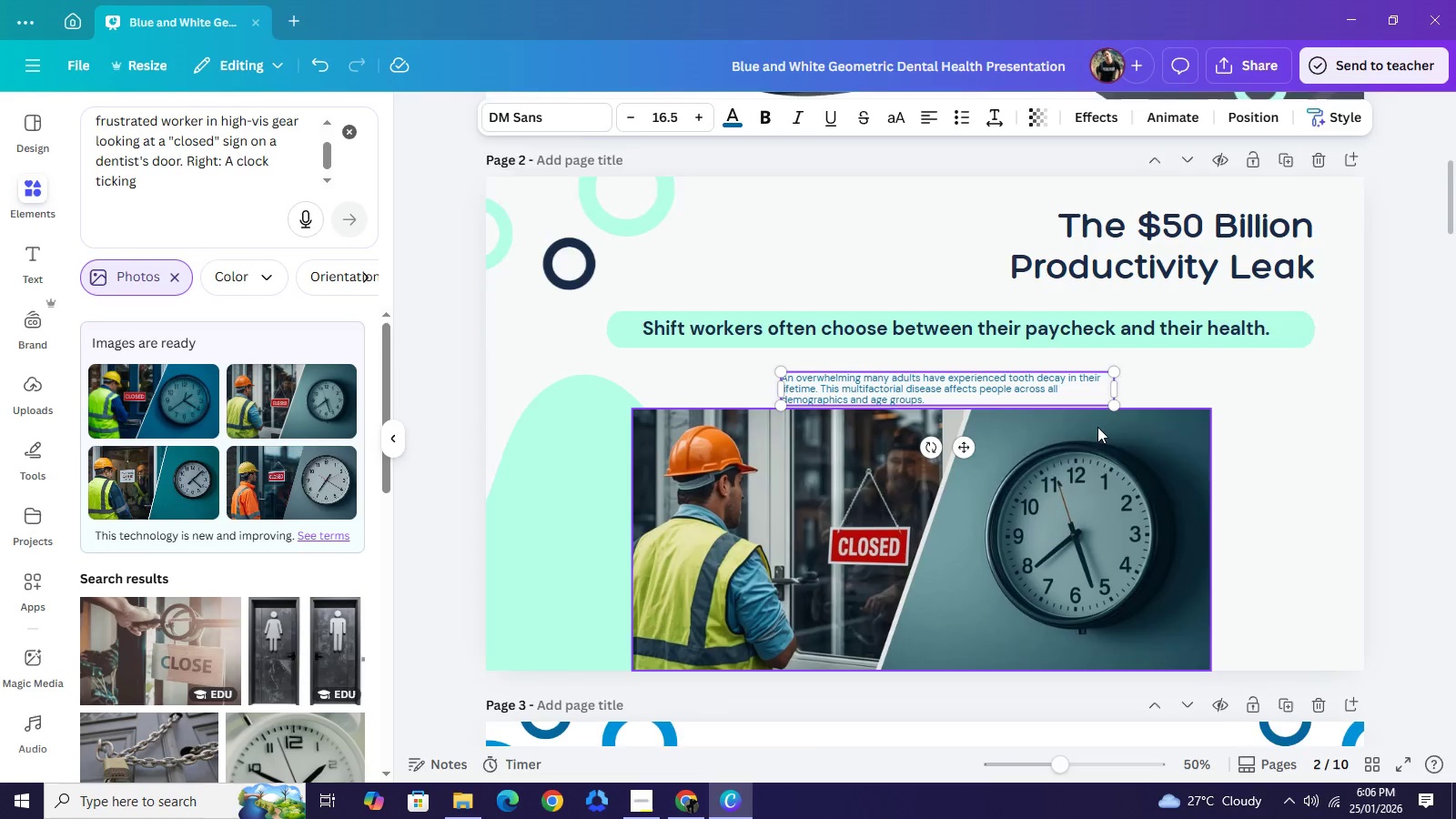 
scroll: coordinate [1093, 423], scroll_direction: down, amount: 1.0
 